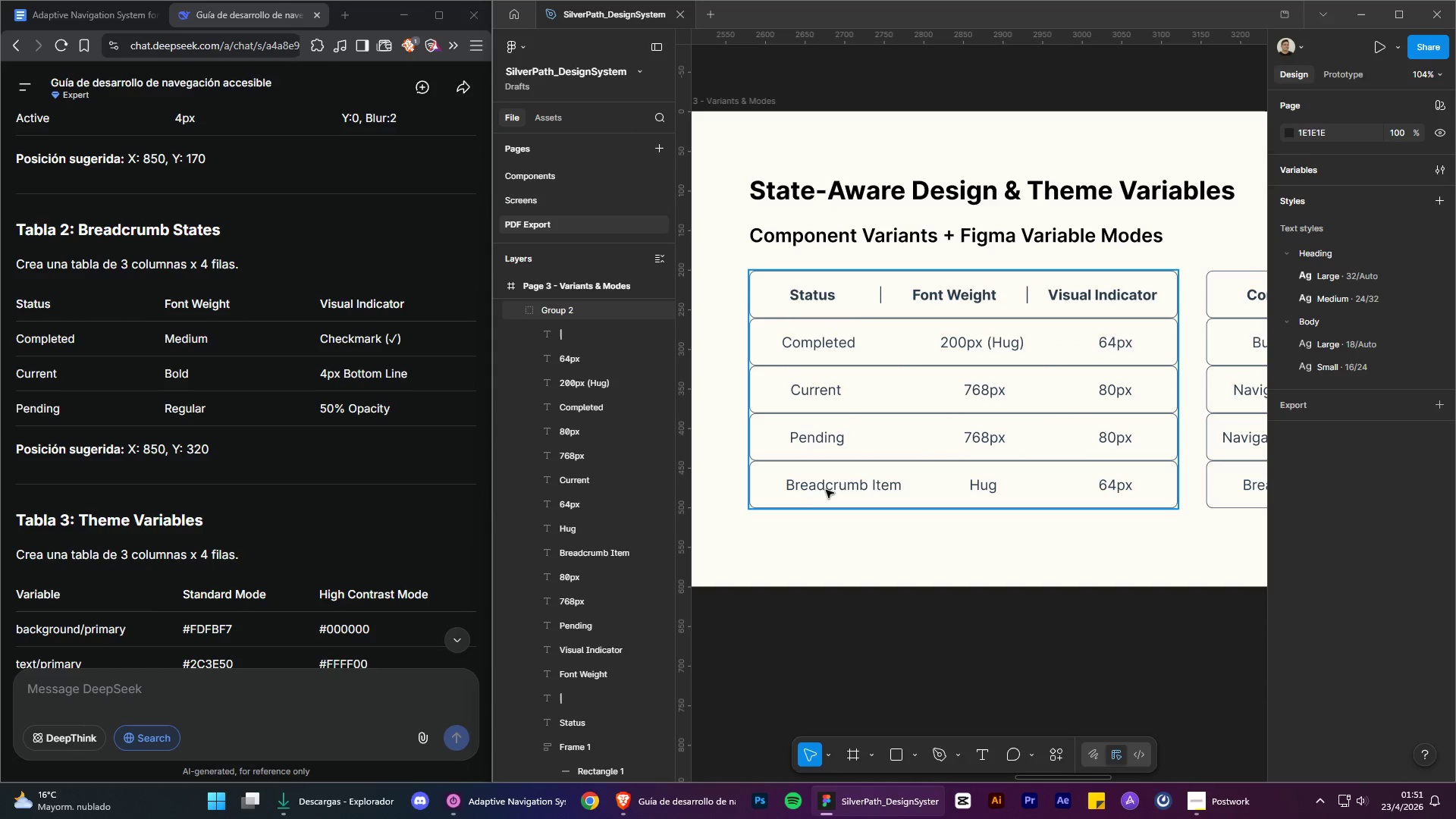 
double_click([827, 490])
 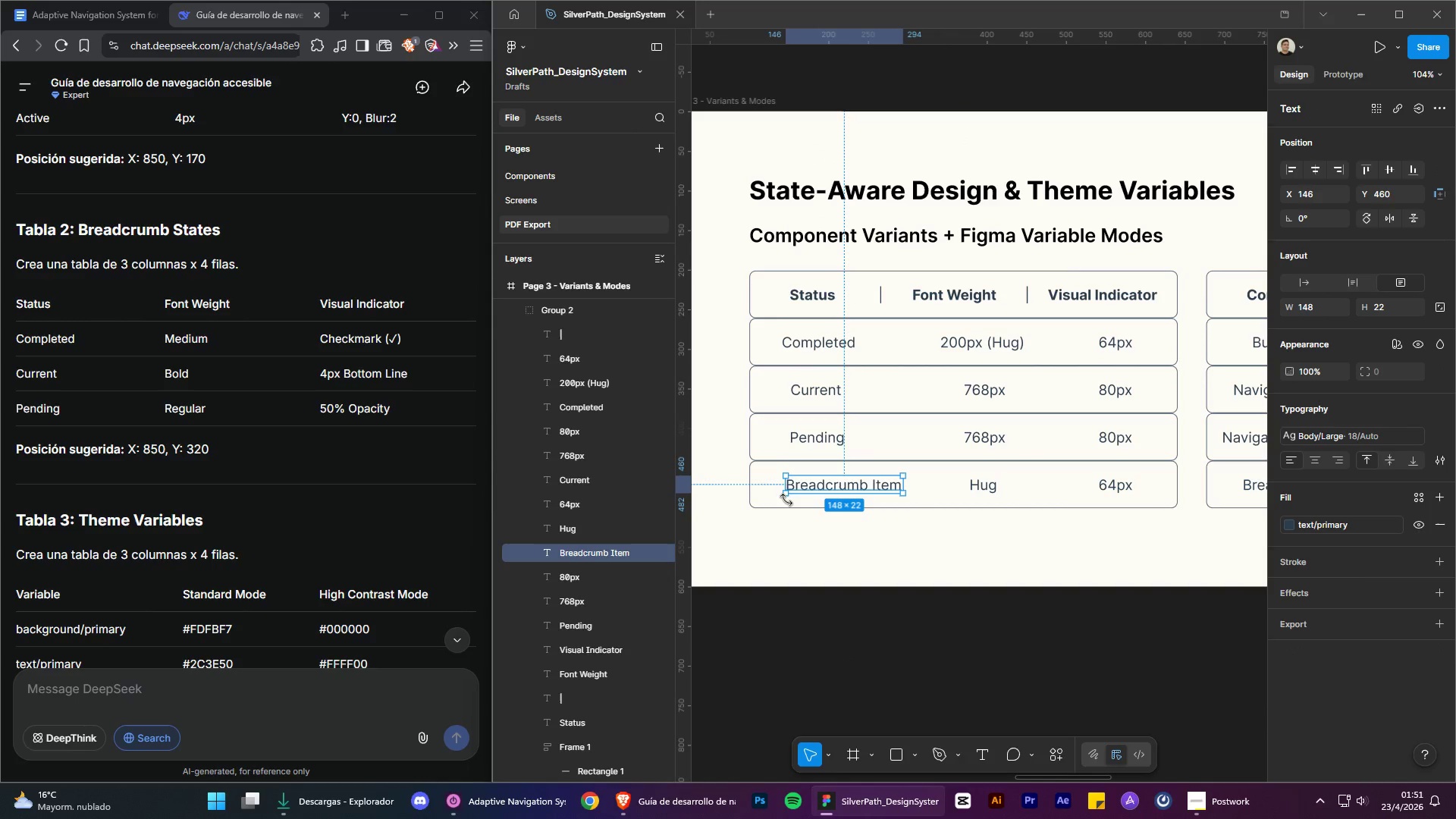 
hold_key(key=ShiftLeft, duration=1.16)
left_click([1109, 485])
 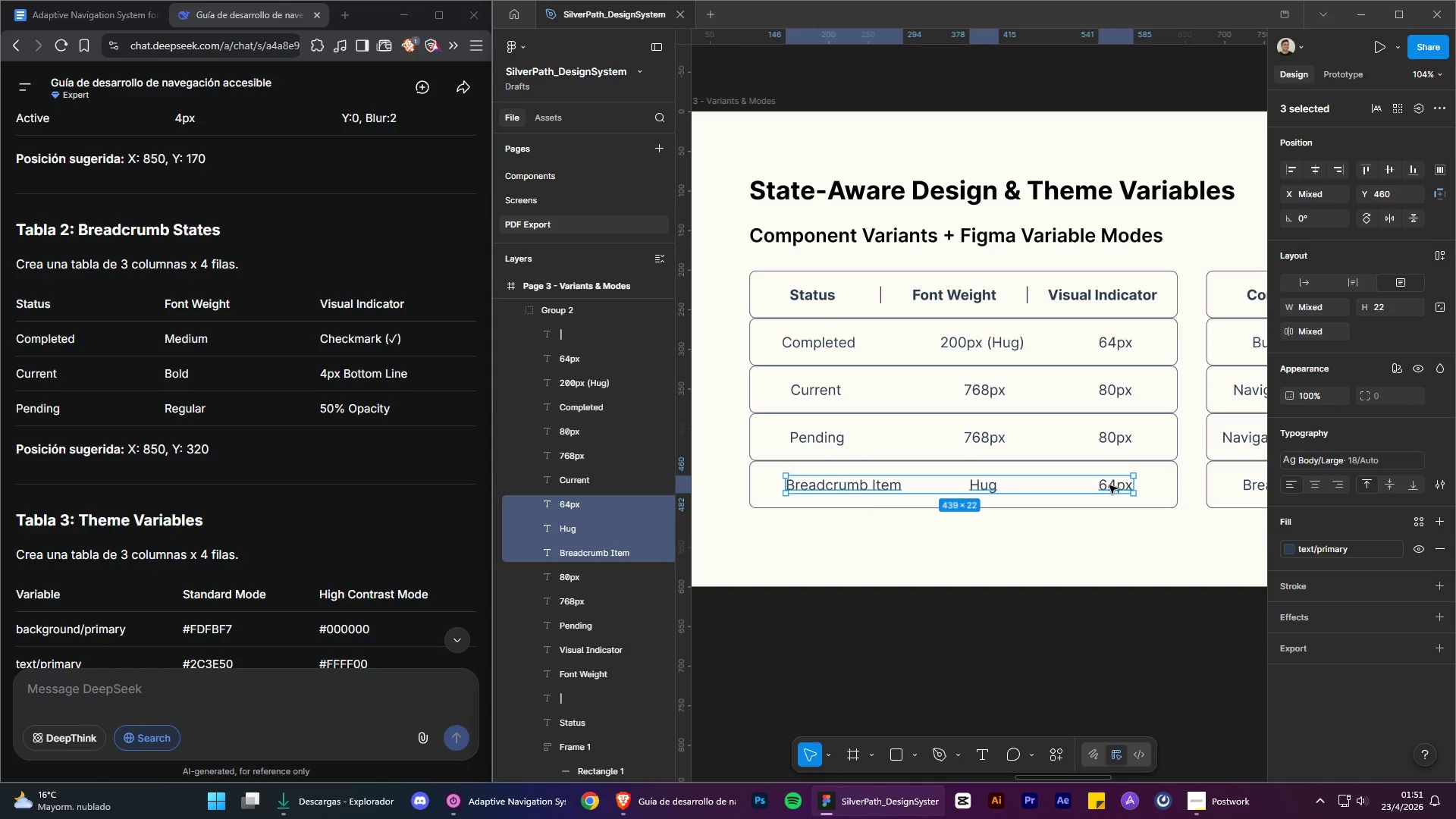 
key(Control+ControlLeft)
 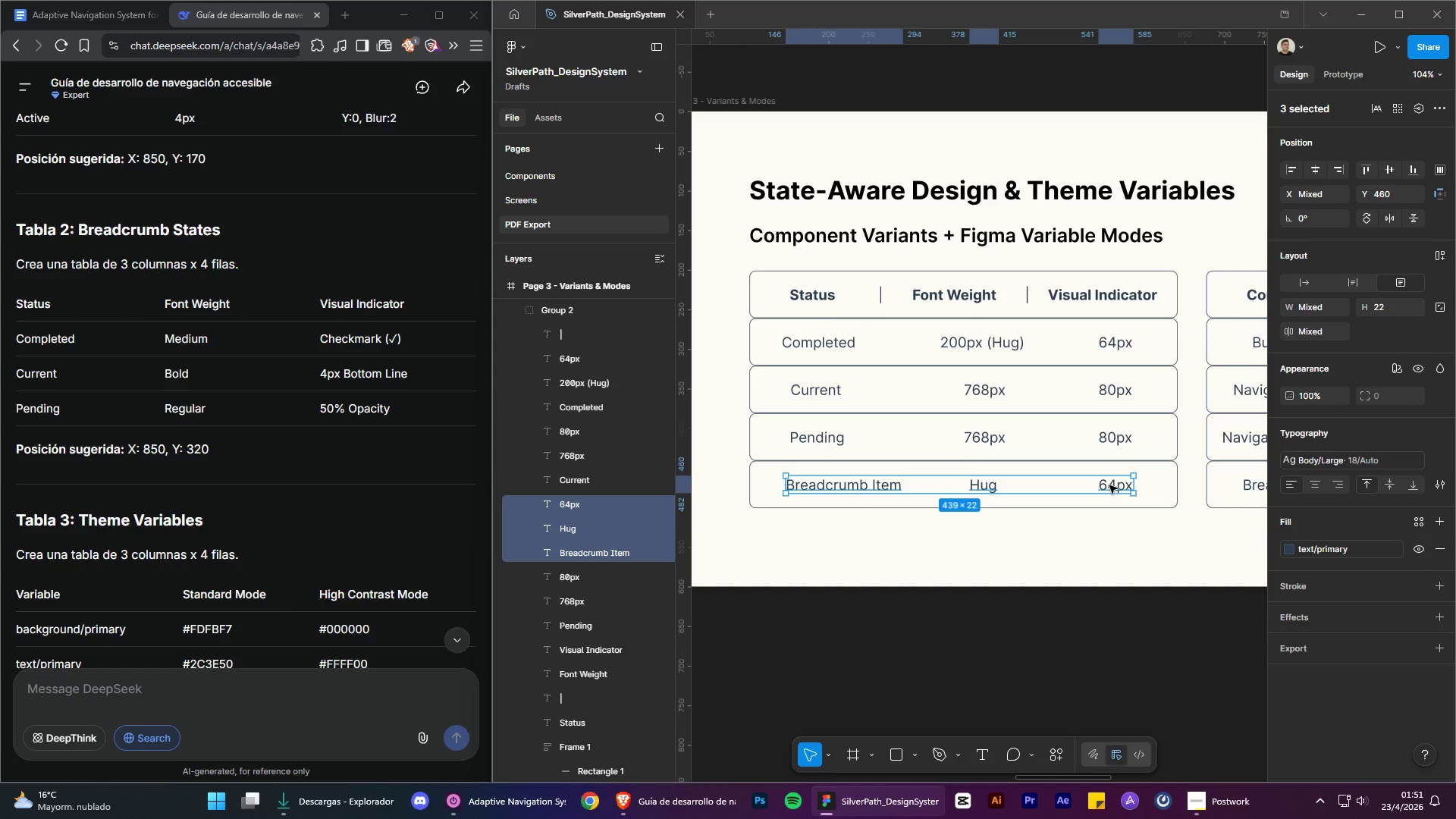 
key(Control+X)
 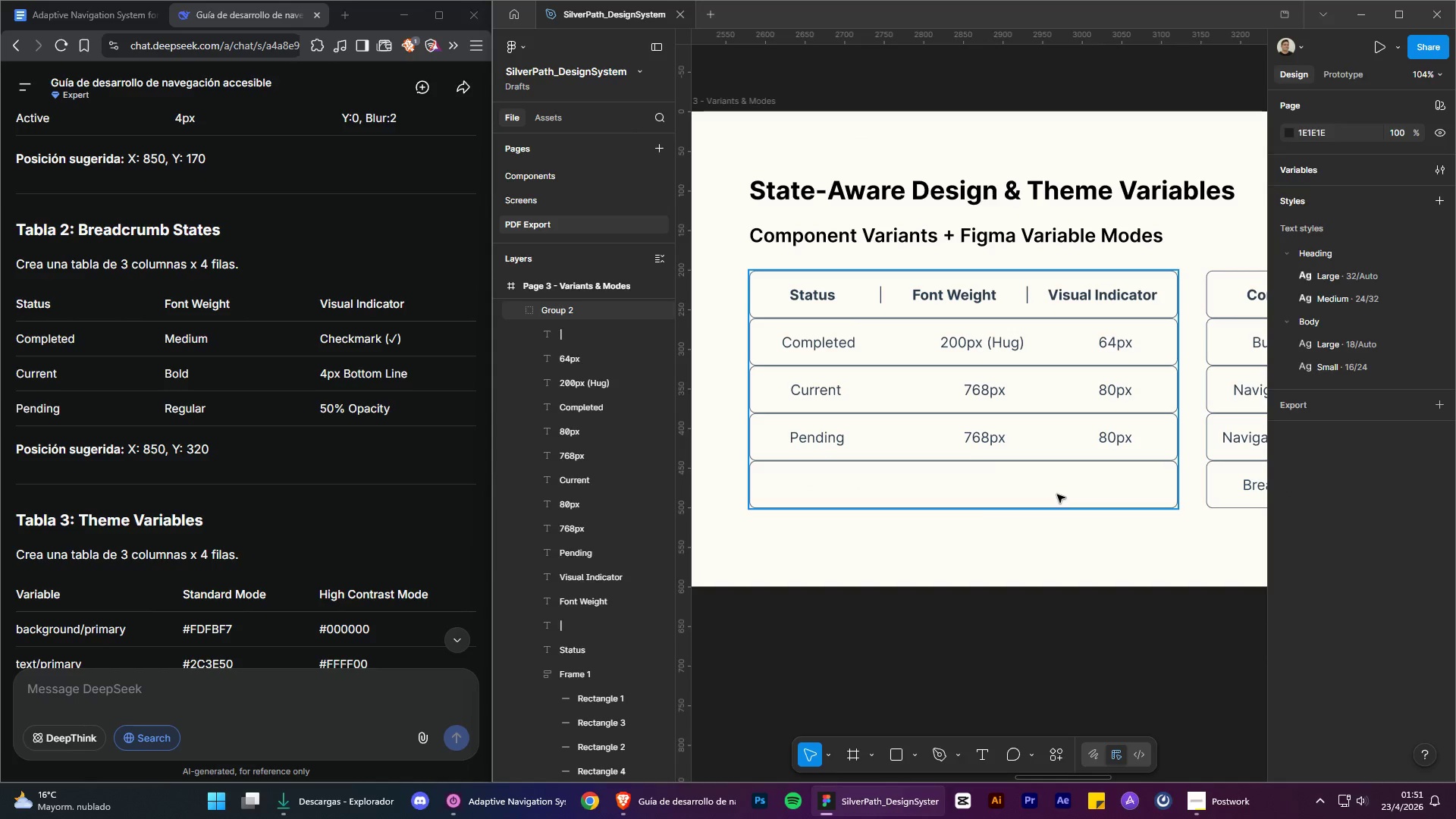 
double_click([1057, 494])
 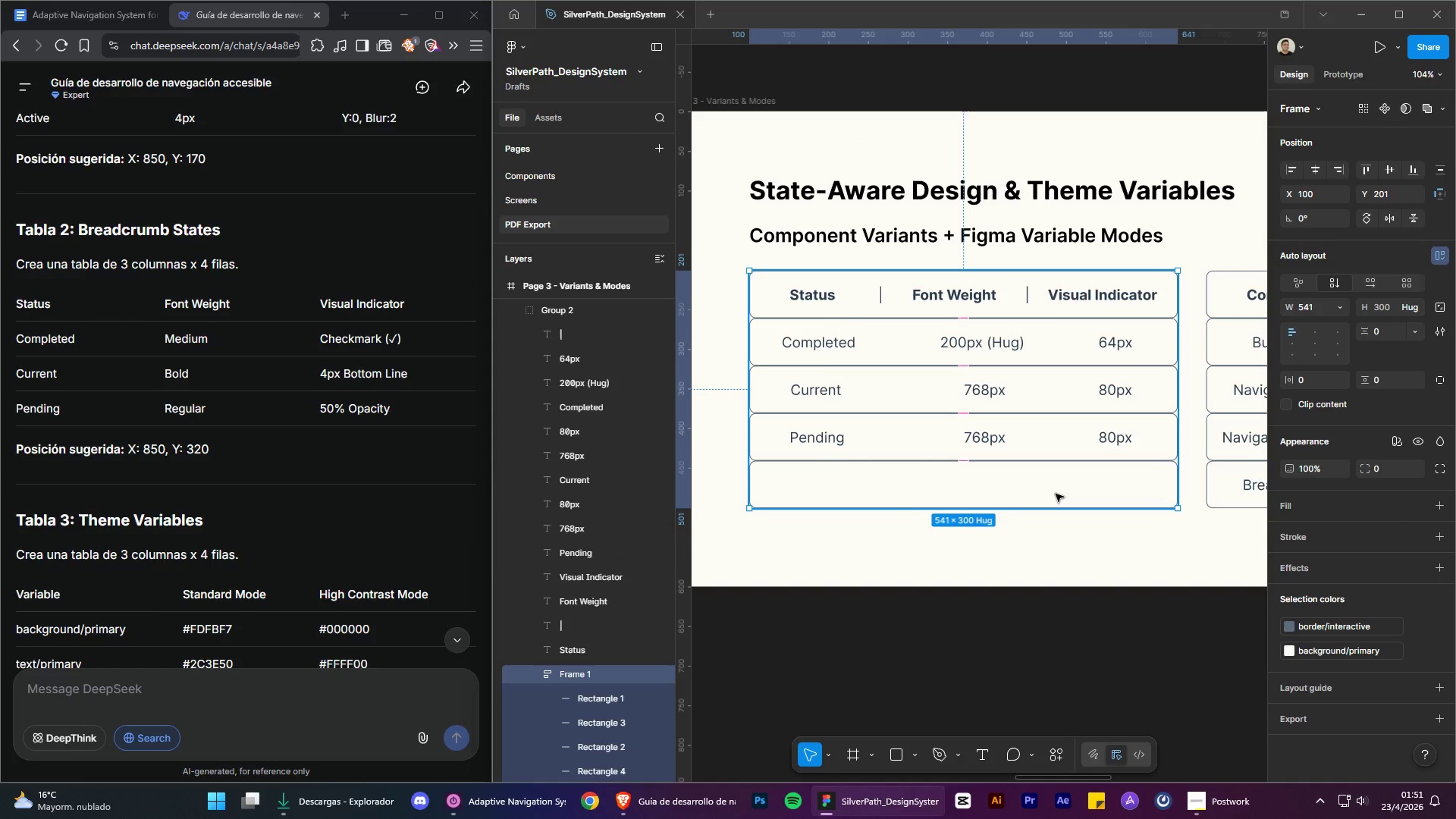 
double_click([1056, 494])
 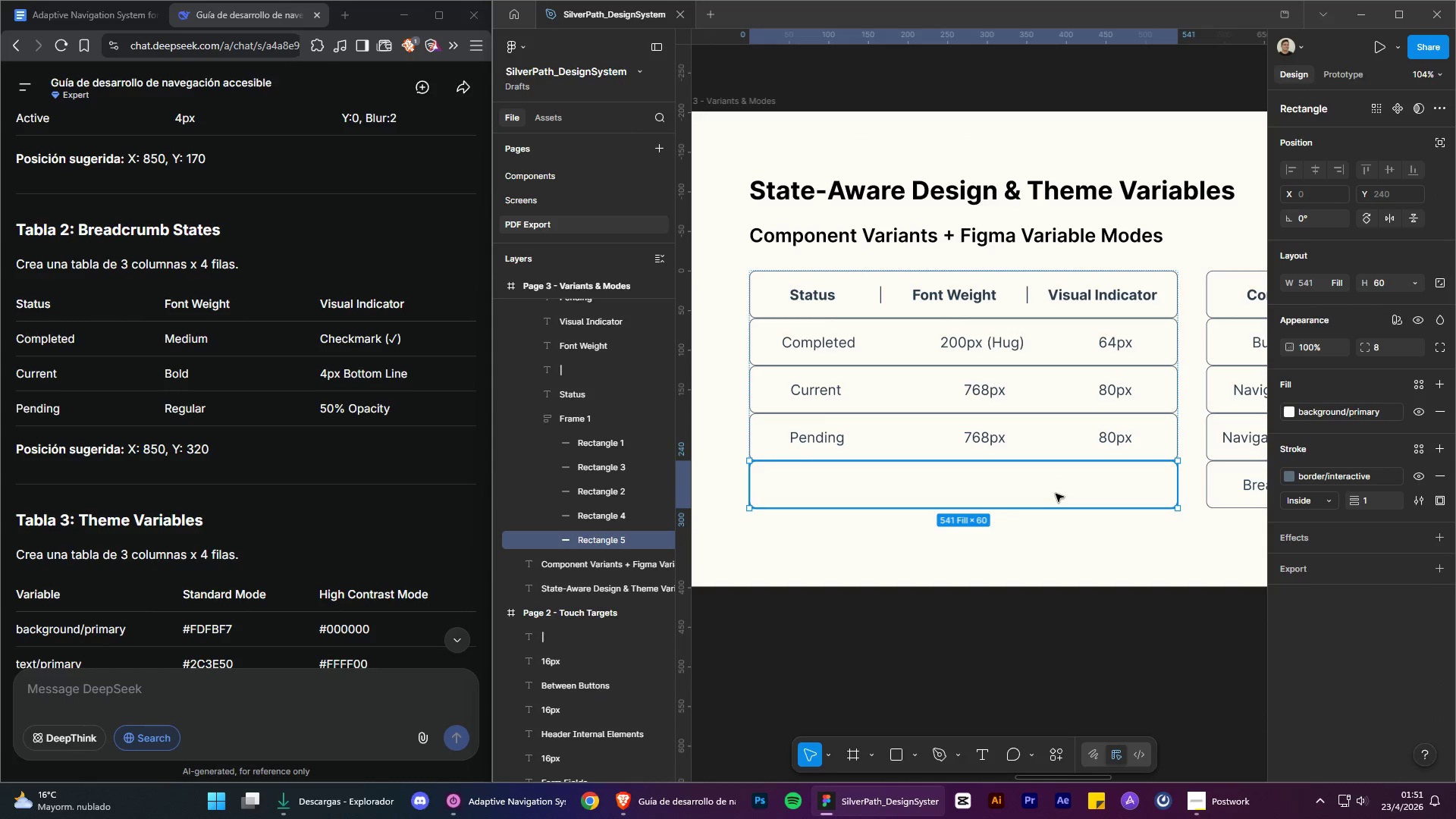 
key(Control+ControlLeft)
 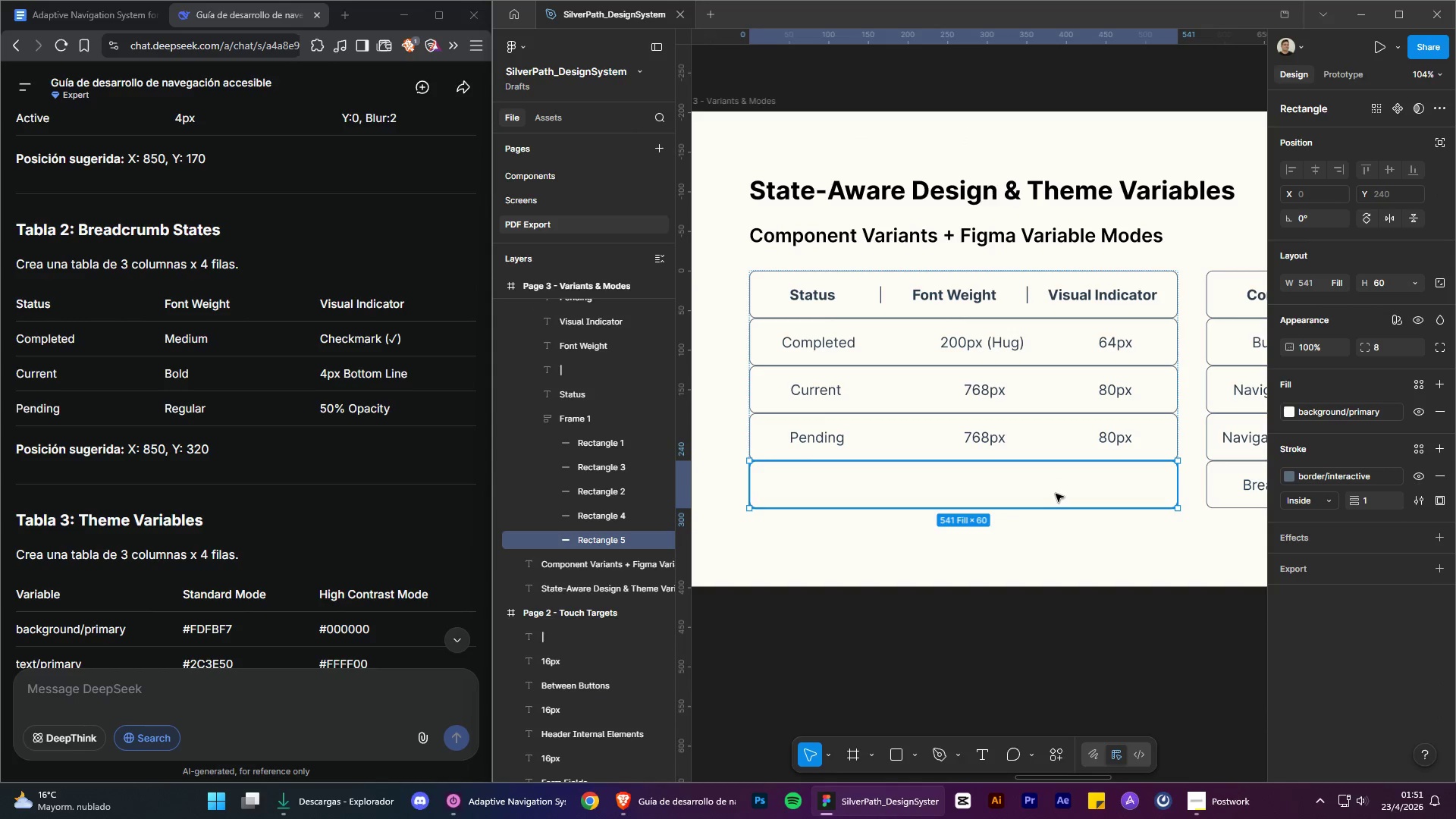 
key(Control+X)
 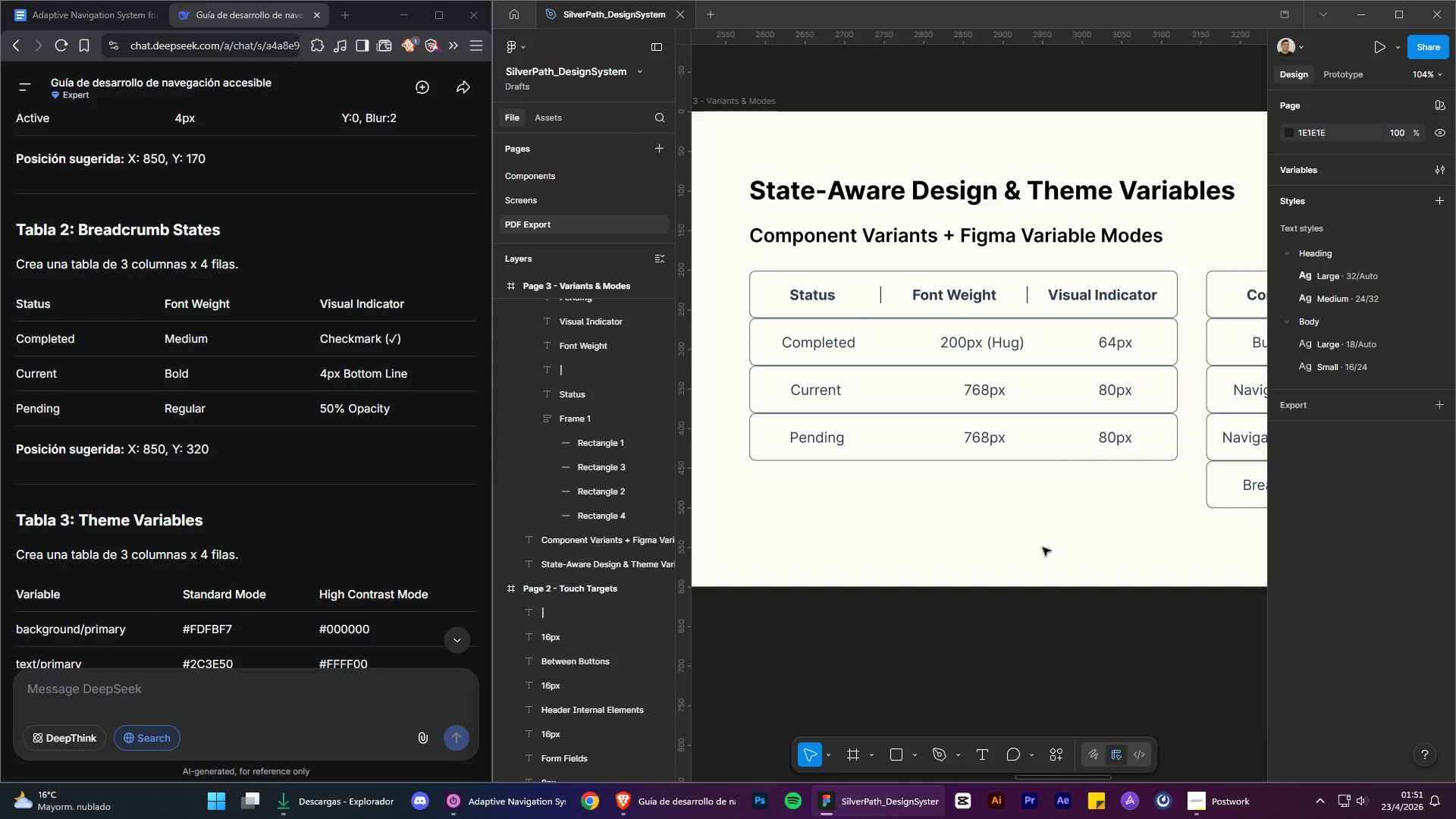 
left_click([1043, 548])
 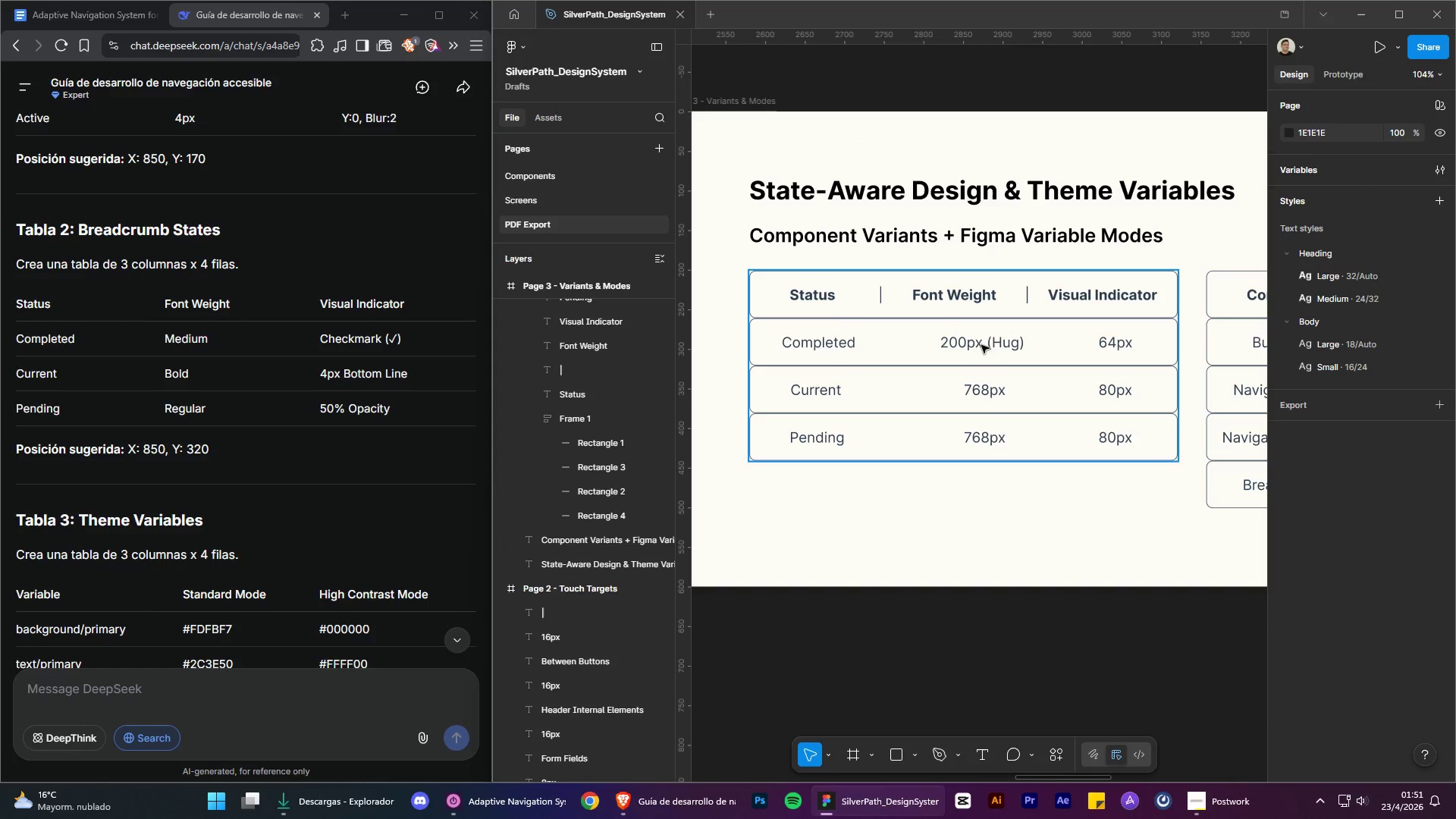 
double_click([980, 339])
 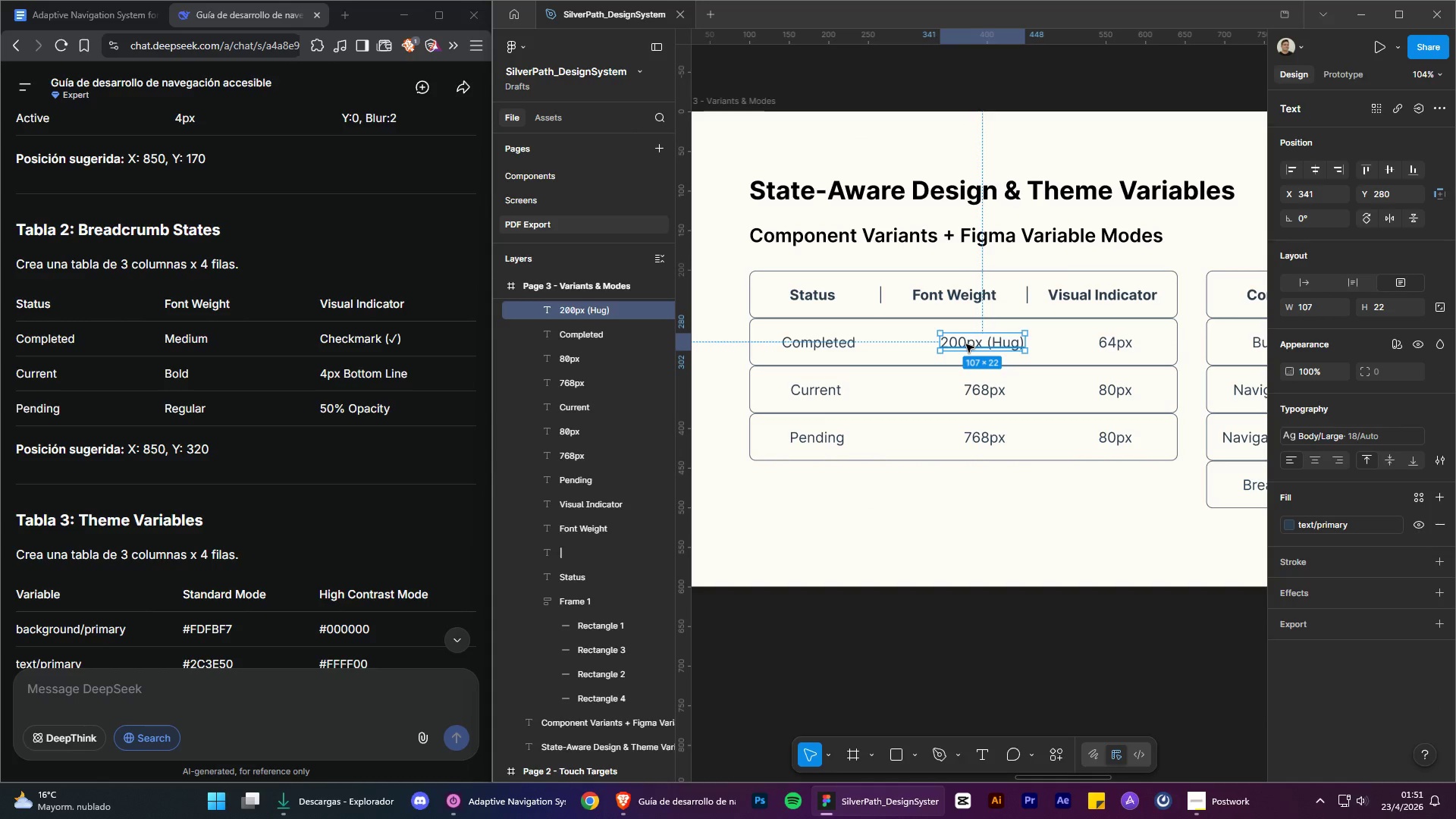 
double_click([966, 344])
 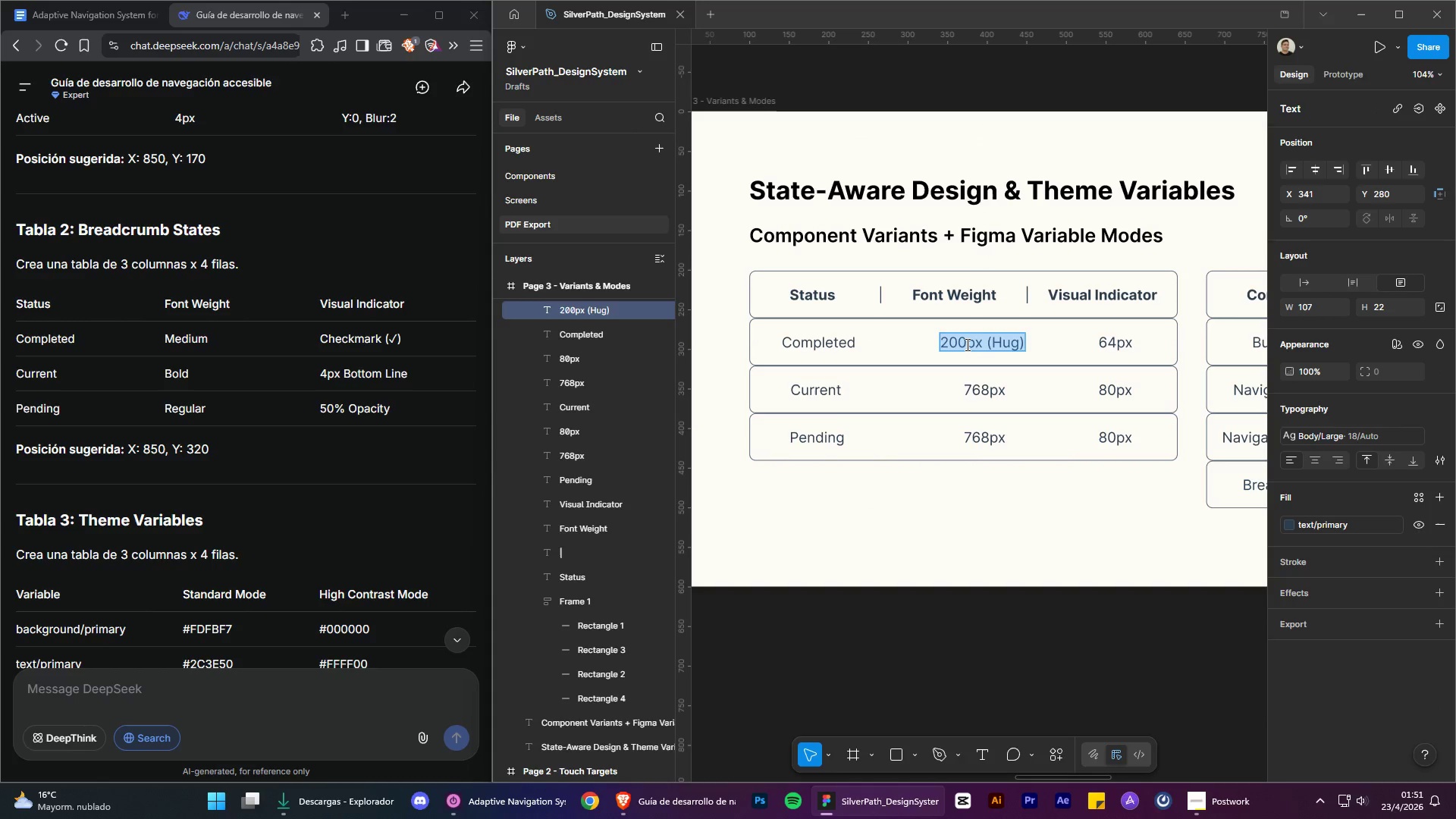 
type(Medim)
key(Backspace)
type(um)
 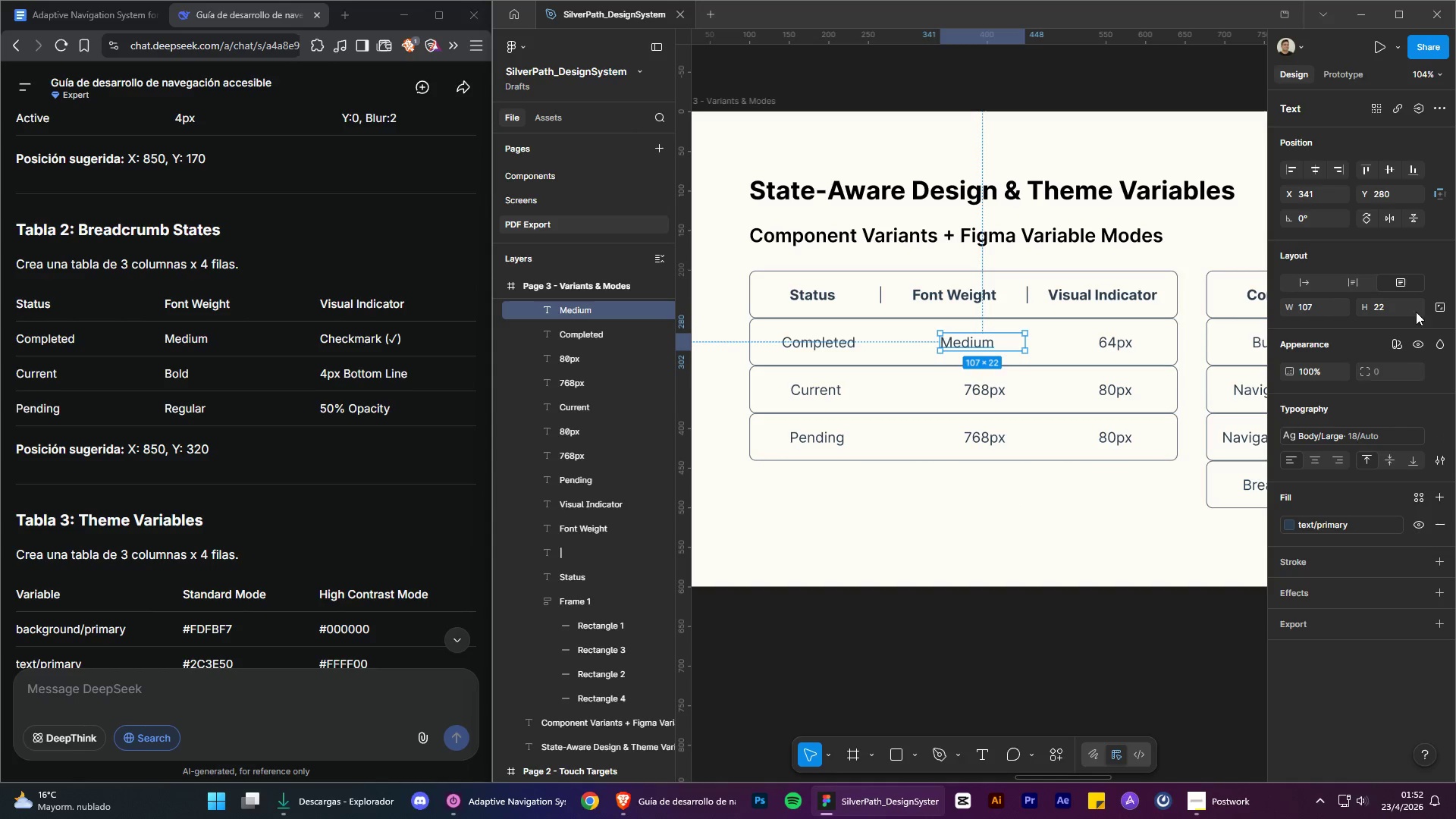 
left_click([1307, 277])
 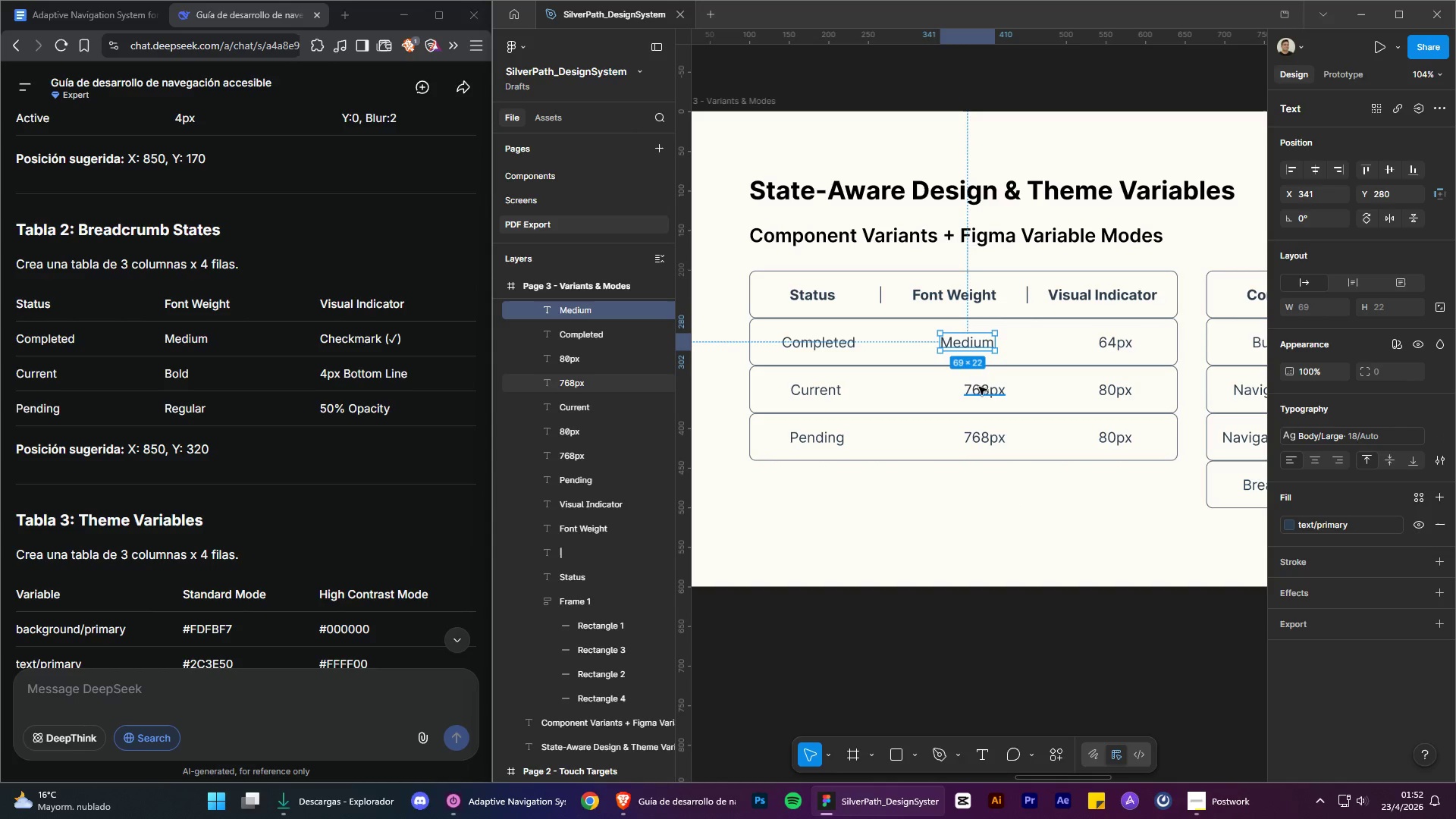 
double_click([981, 394])
 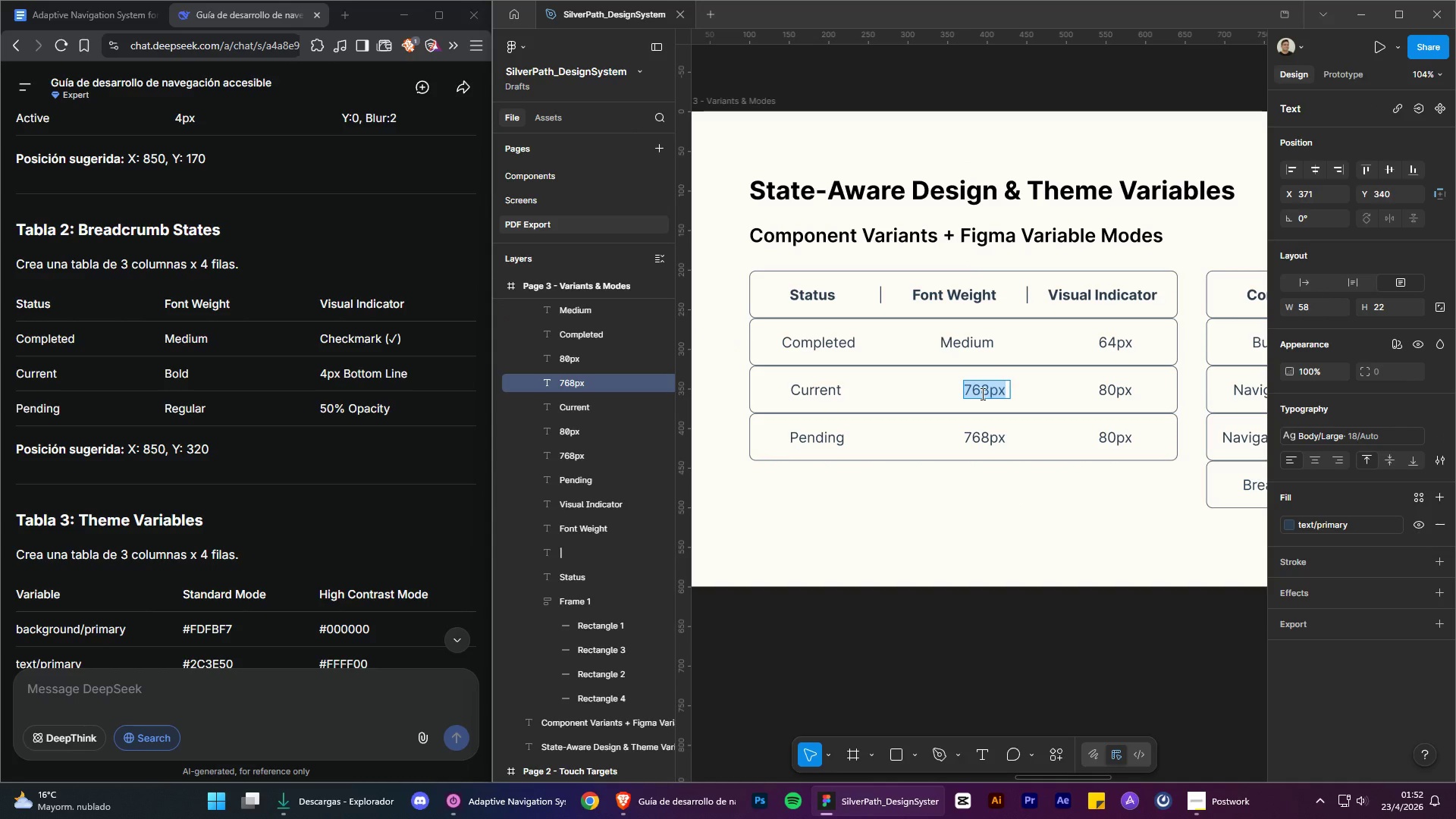 
type(Bold)
 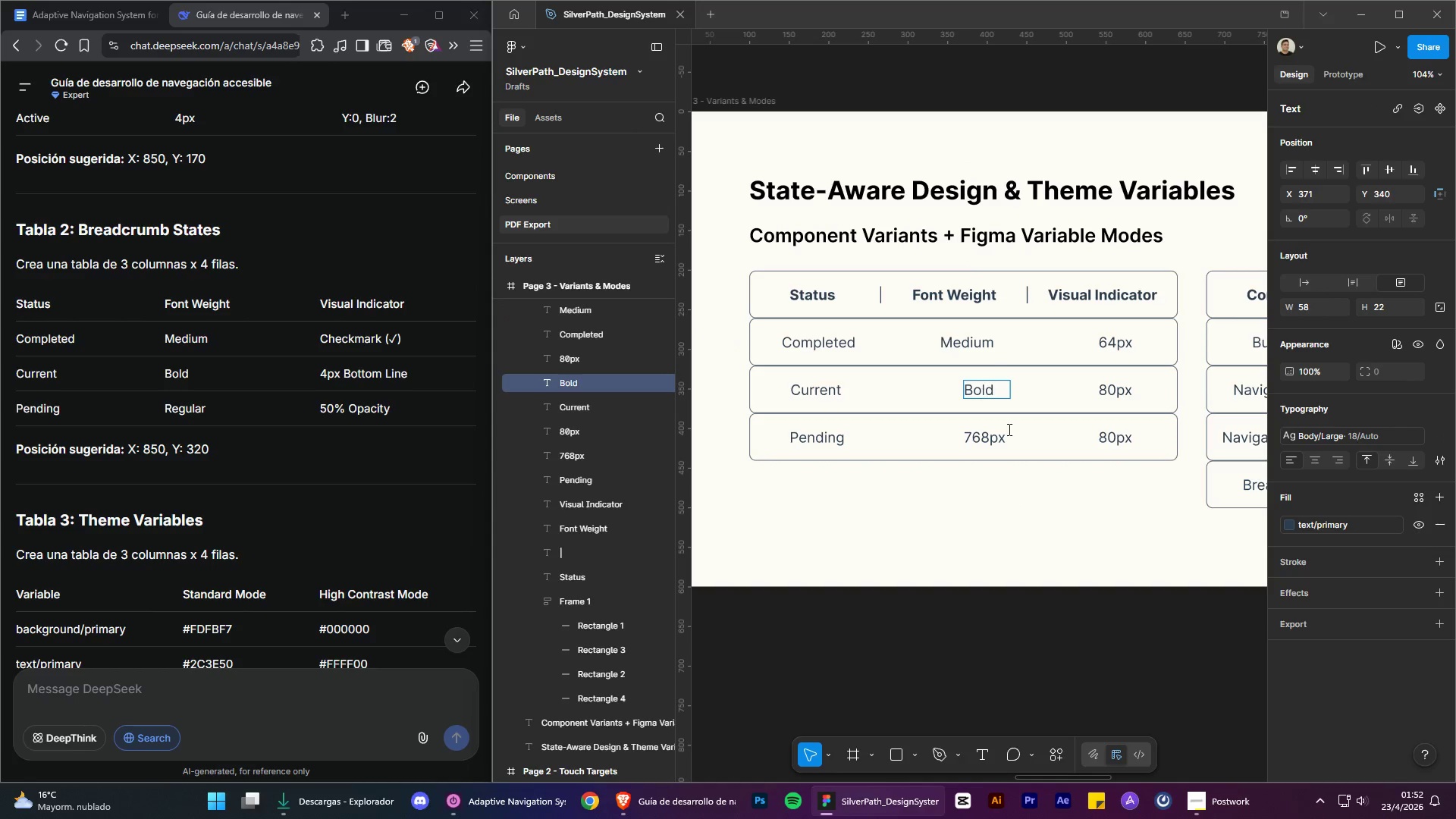 
left_click([1015, 529])
 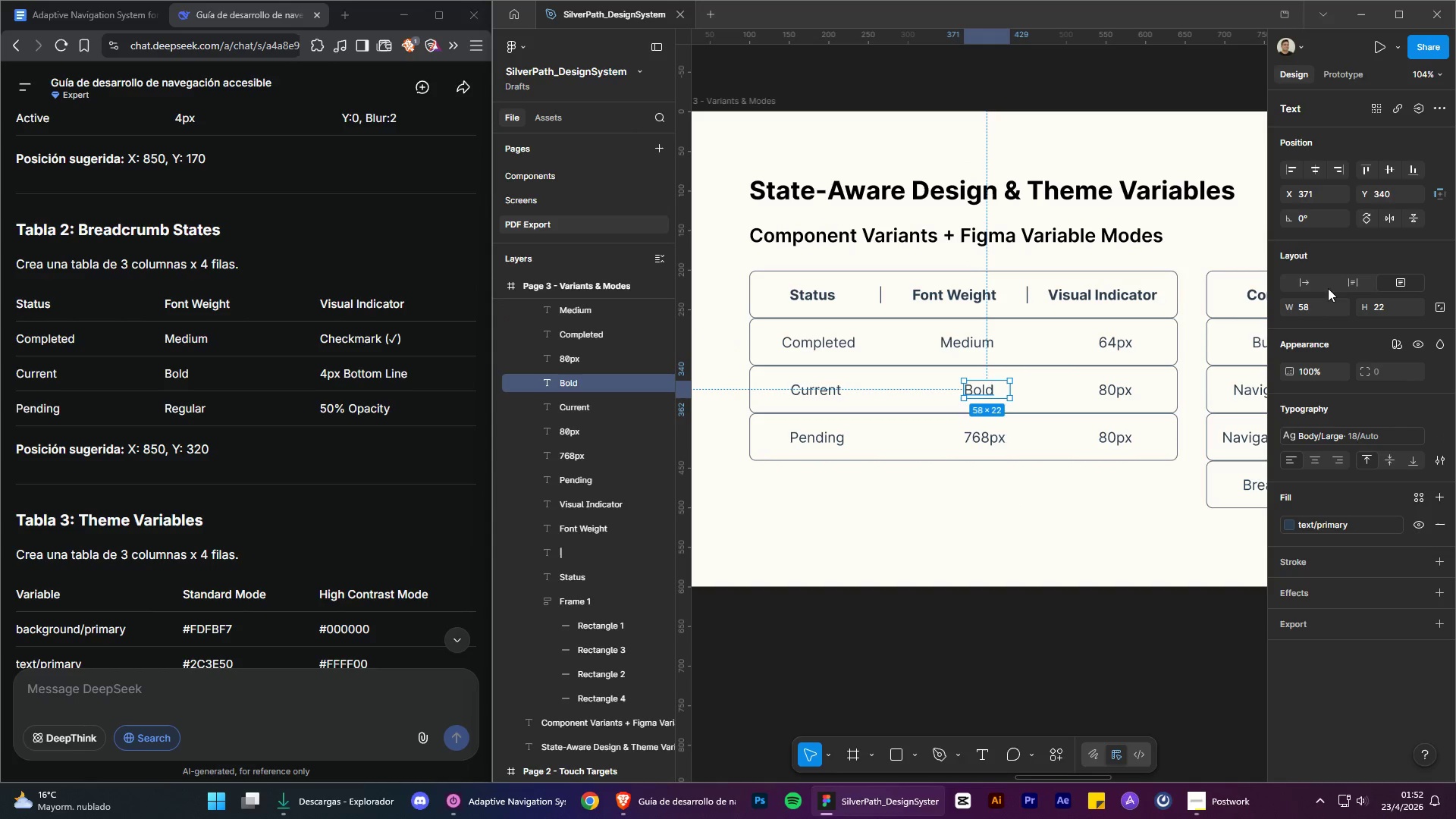 
left_click([1306, 281])
 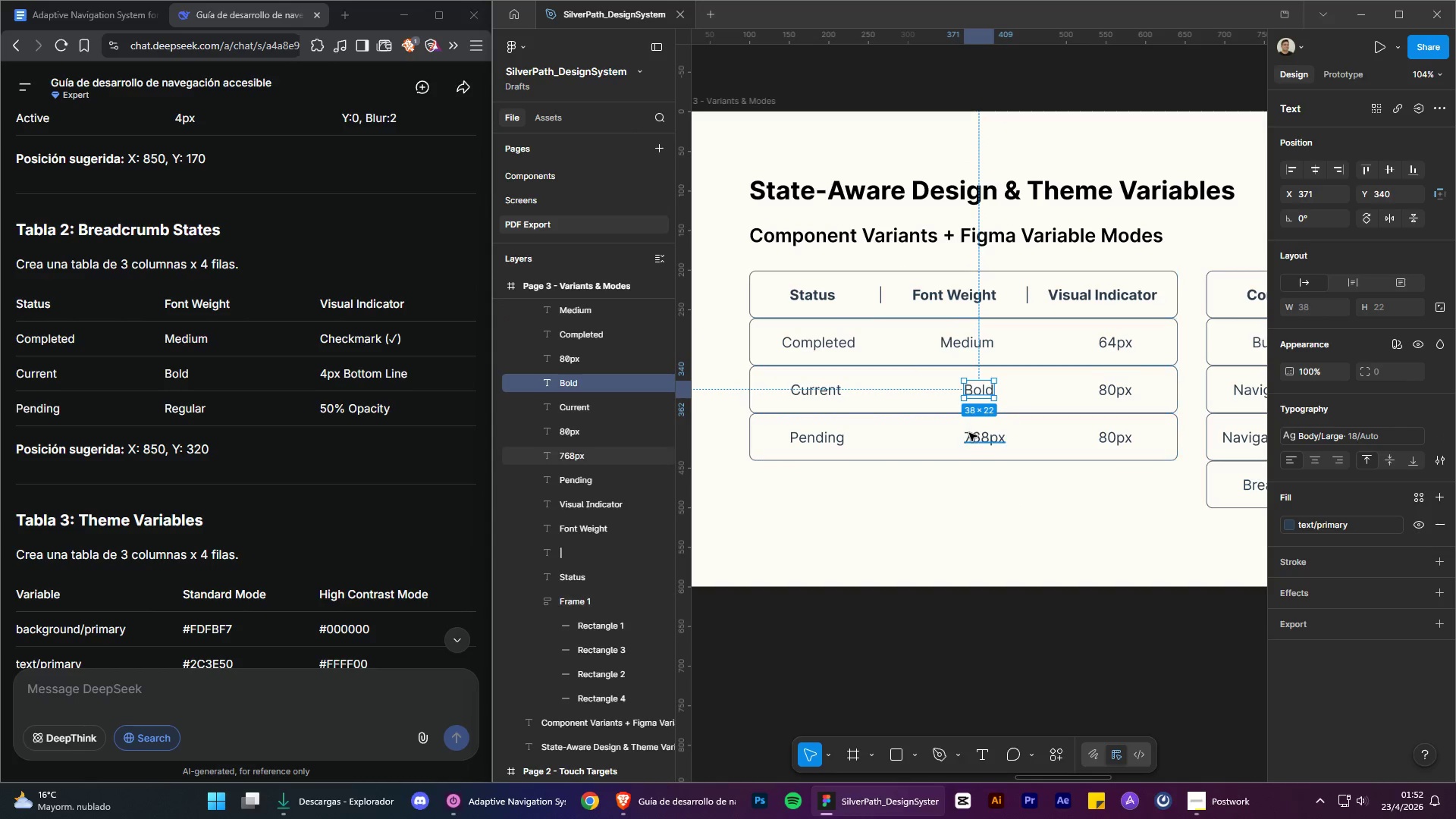 
double_click([971, 433])
 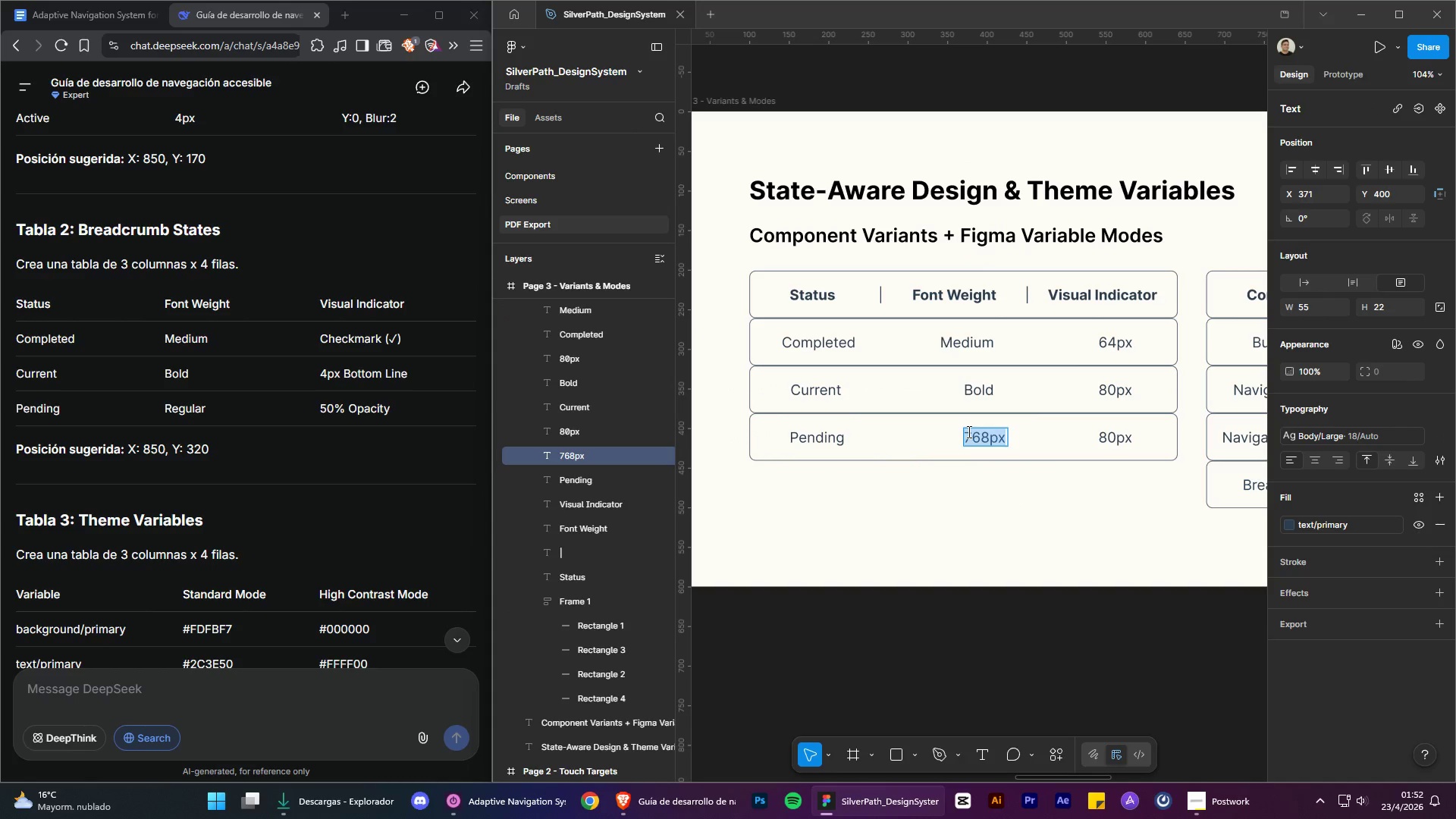 
type(Regular)
 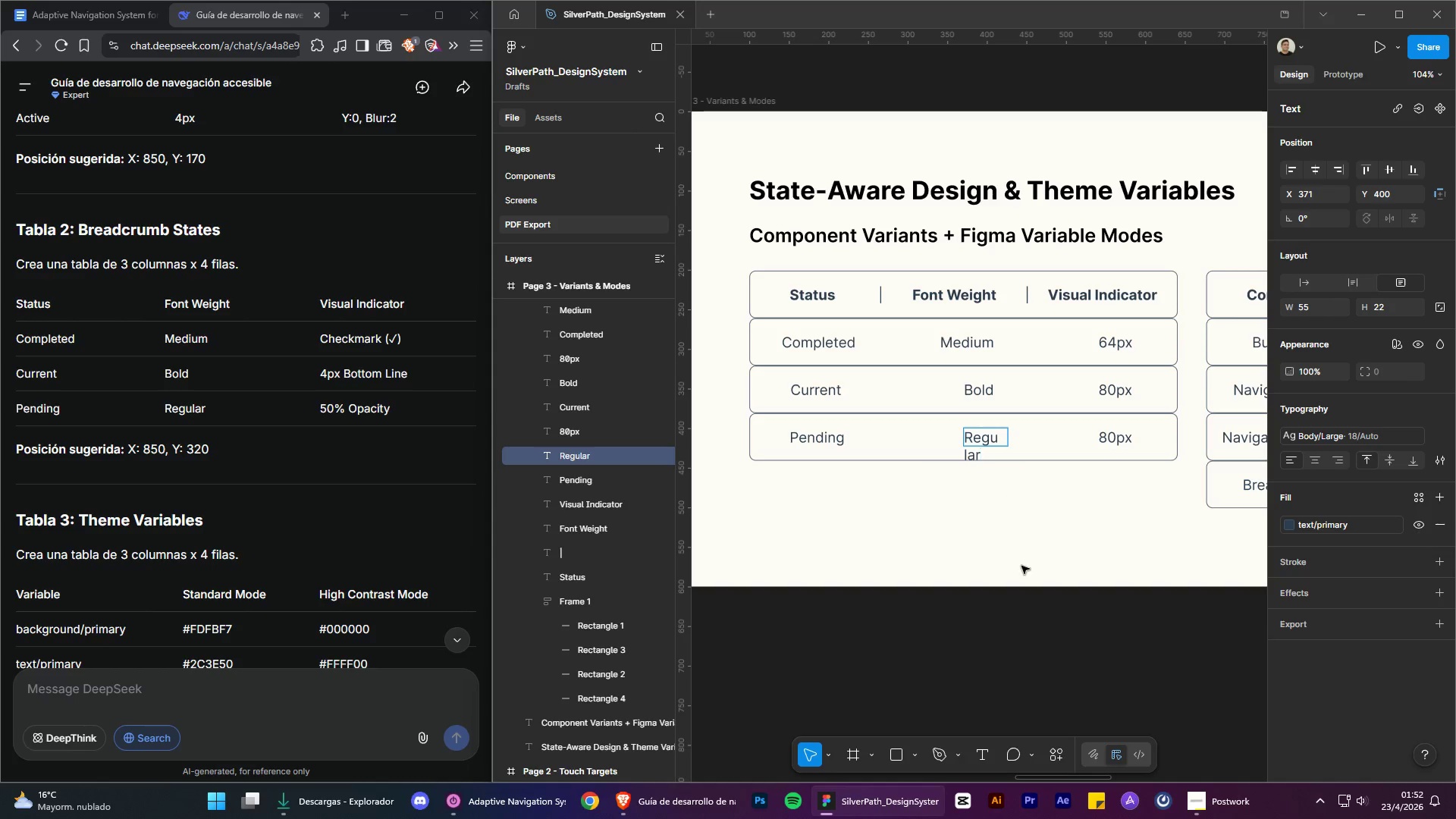 
left_click([1022, 573])
 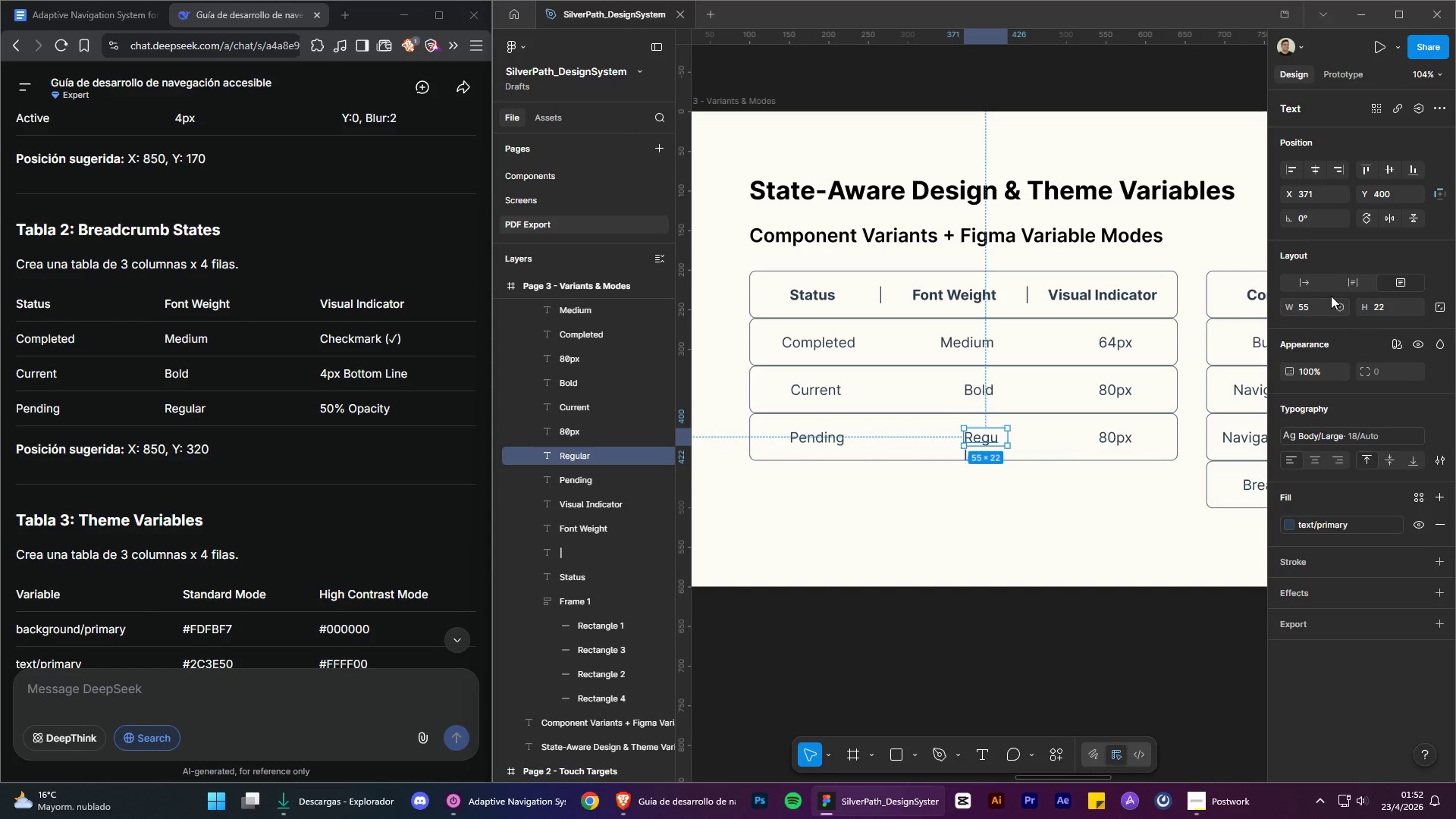 
left_click([1308, 284])
 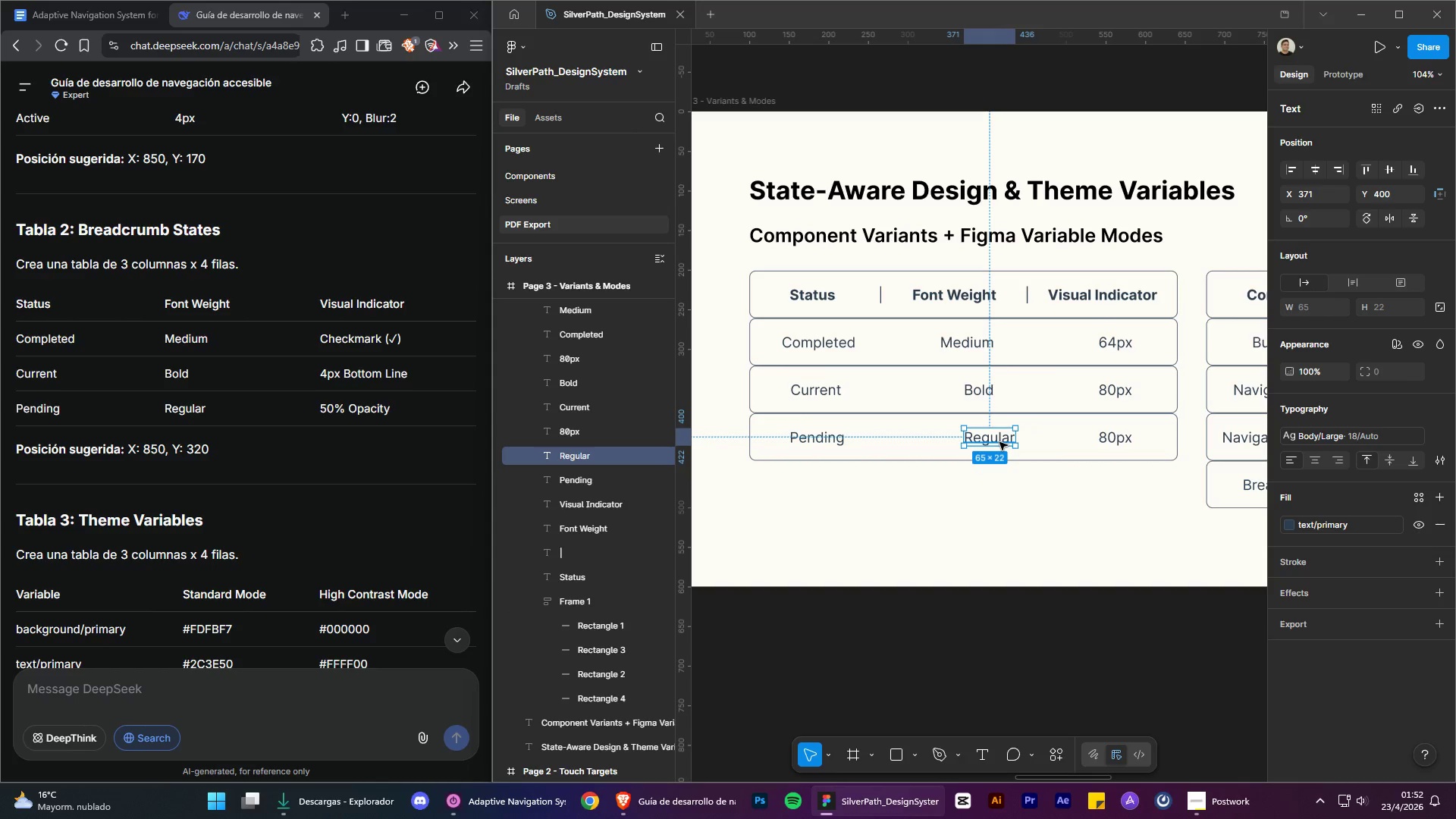 
left_click_drag(start_coordinate=[999, 442], to_coordinate=[984, 441])
 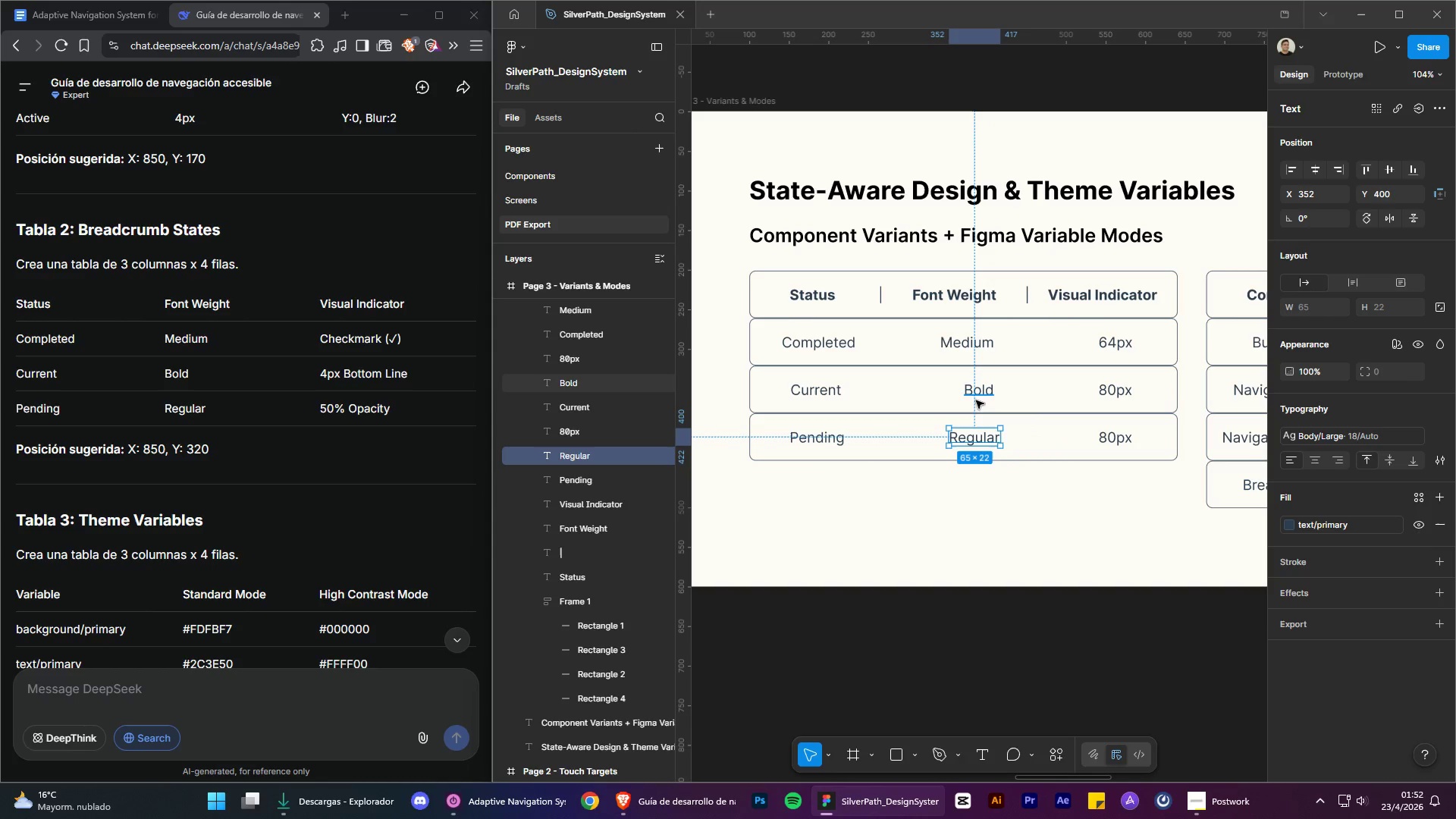 
hold_key(key=ShiftLeft, duration=1.11)
left_click([978, 396])
 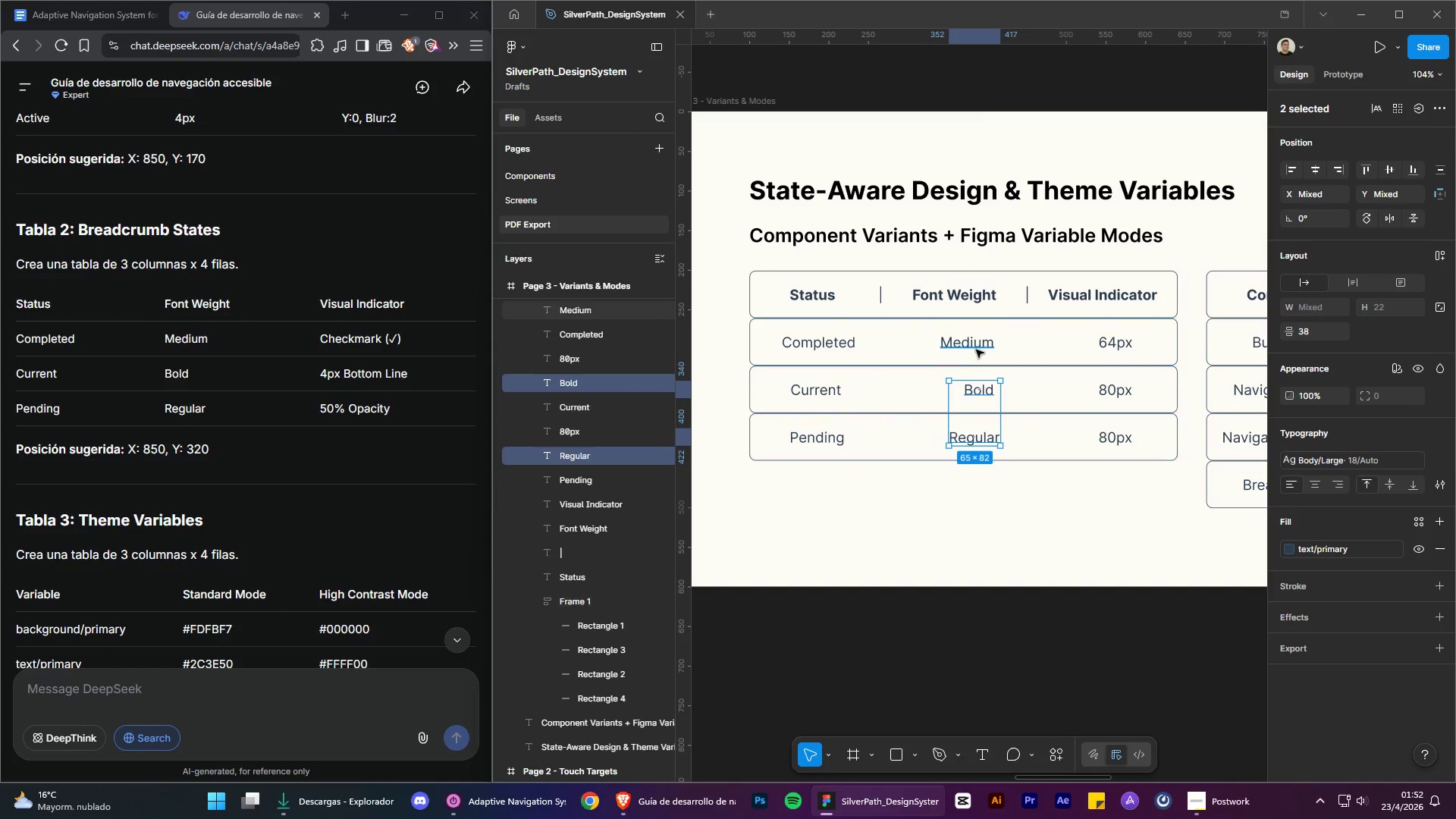 
double_click([976, 349])
 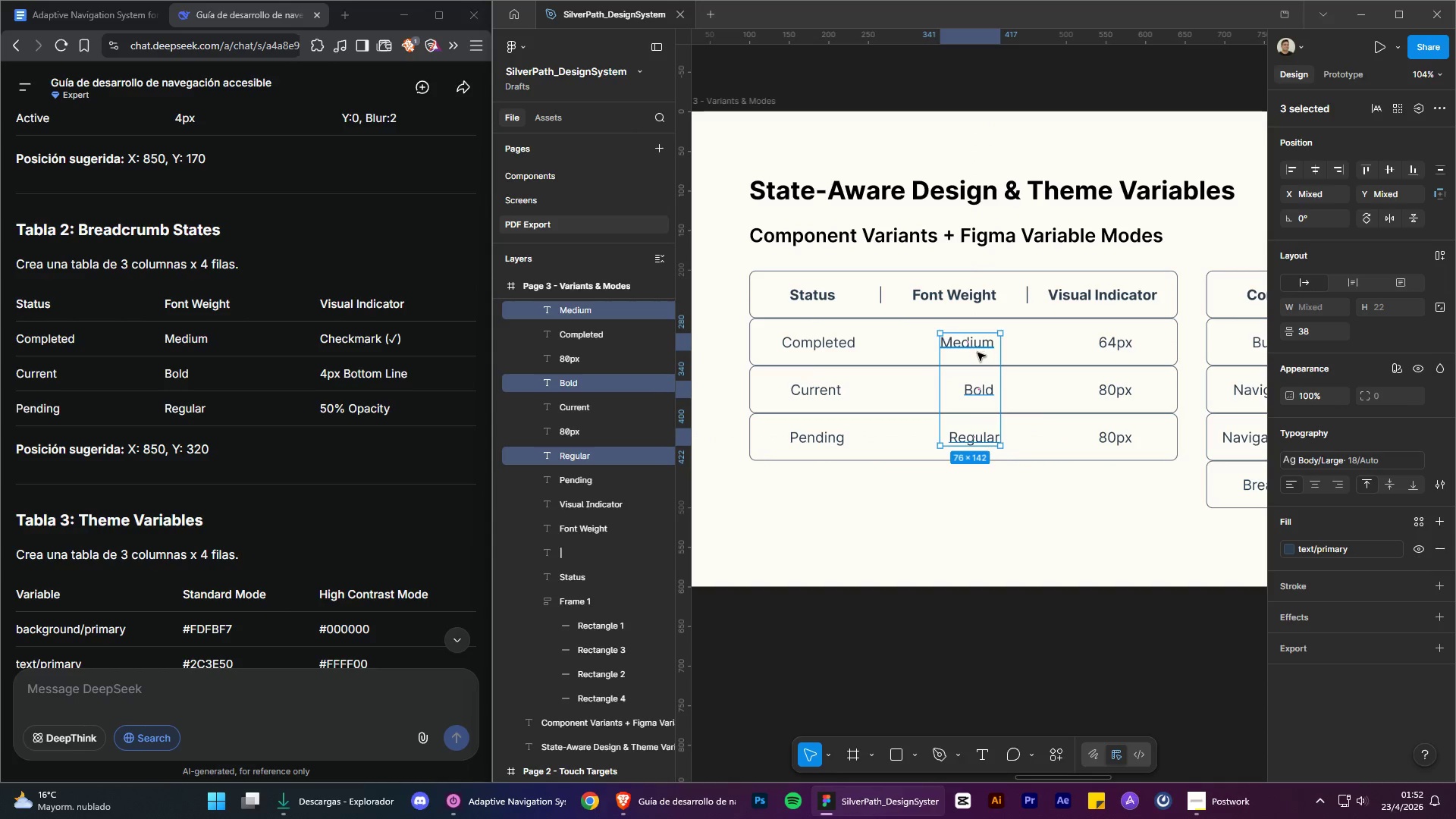 
left_click_drag(start_coordinate=[966, 391], to_coordinate=[956, 389])
 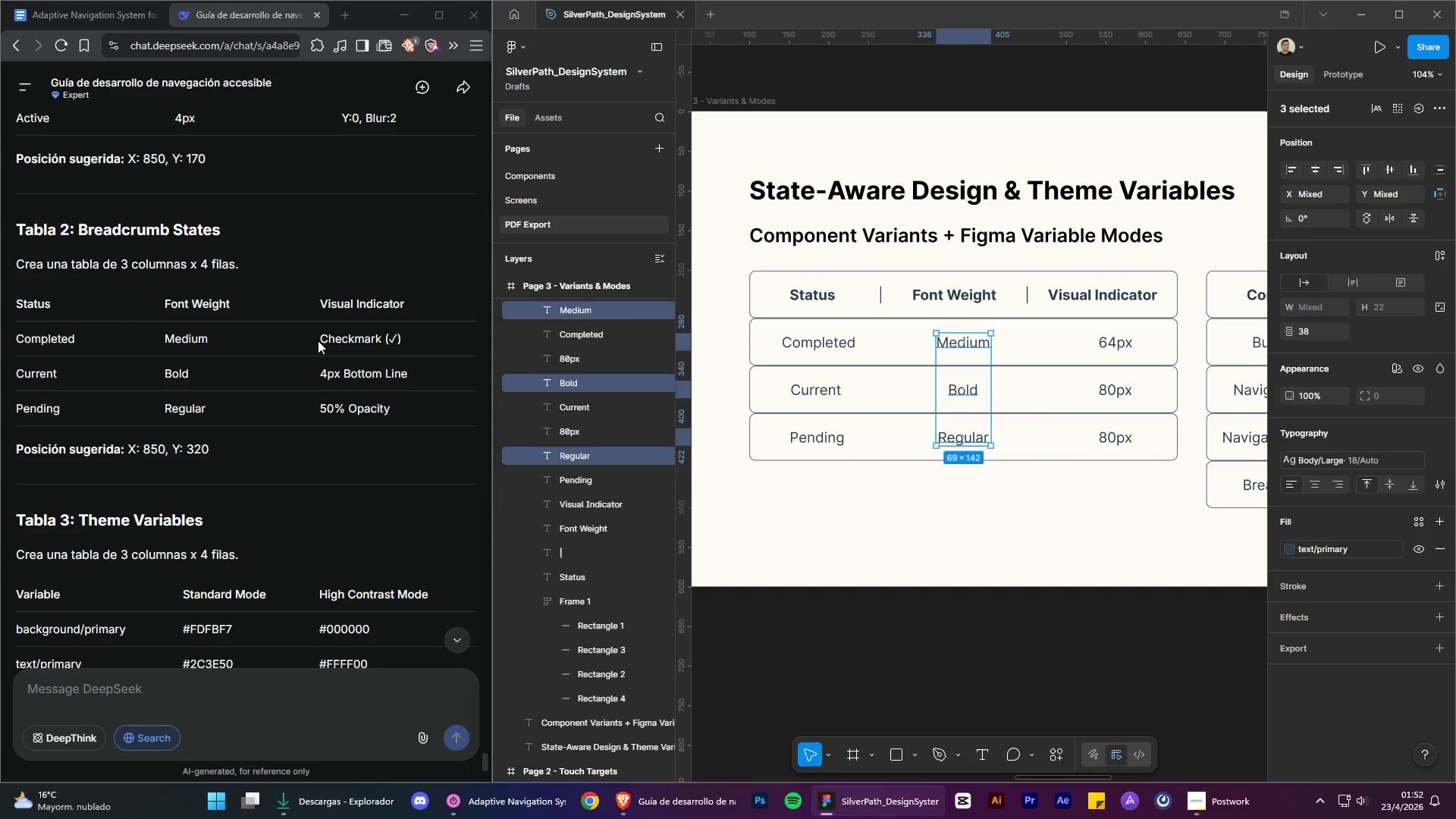 
left_click_drag(start_coordinate=[319, 340], to_coordinate=[400, 340])
 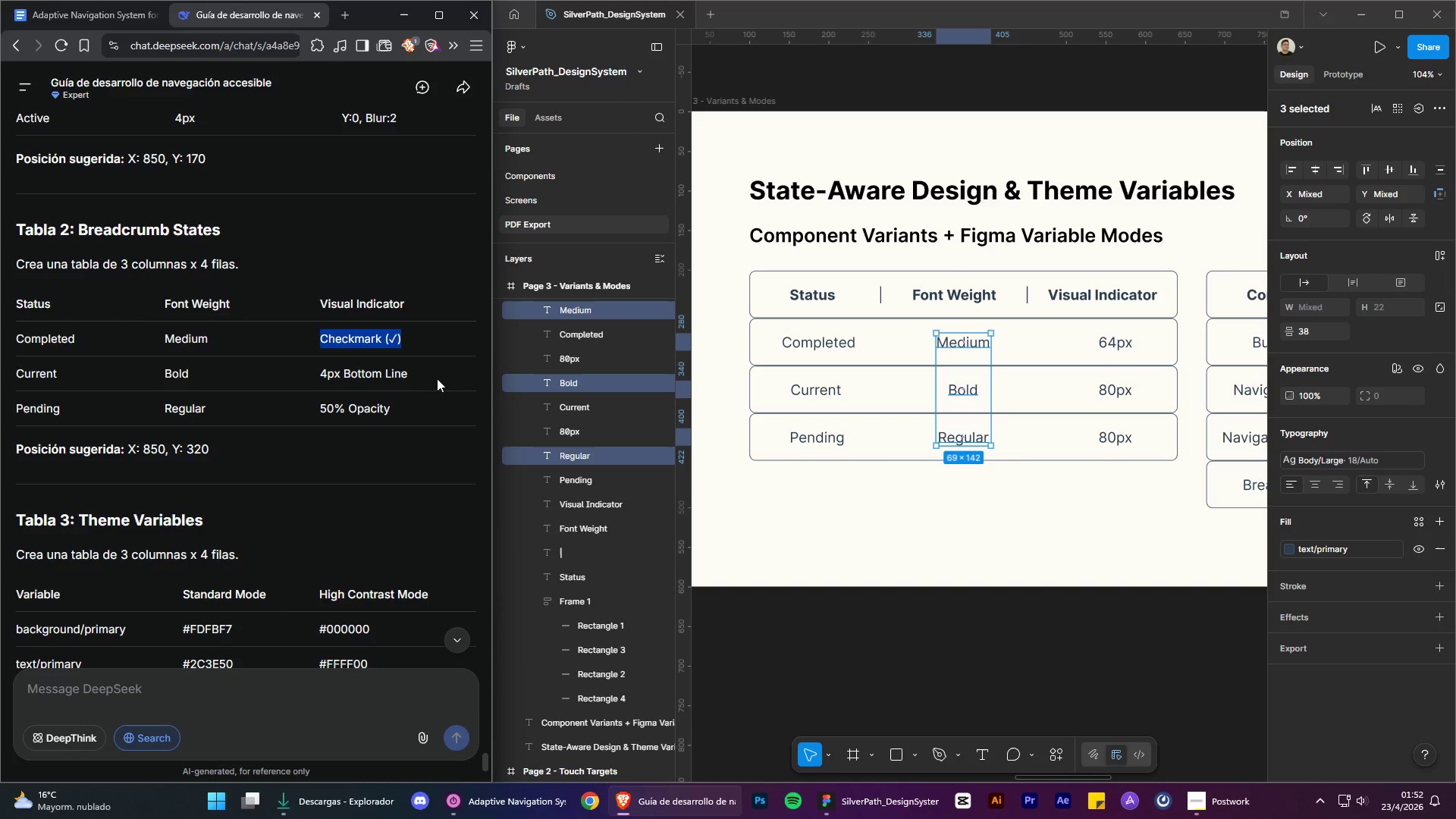 
key(Control+ControlLeft)
 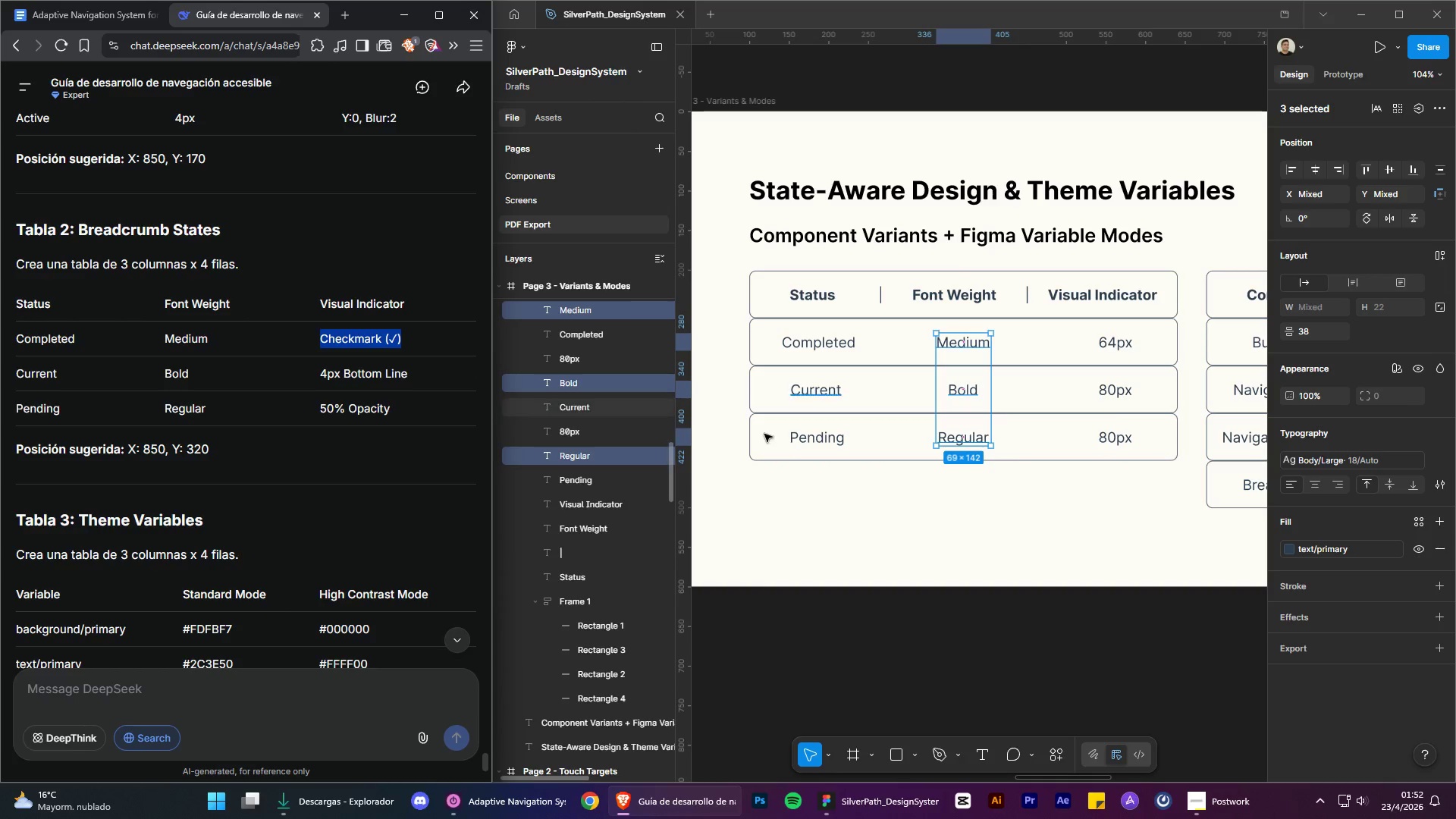 
key(Control+C)
 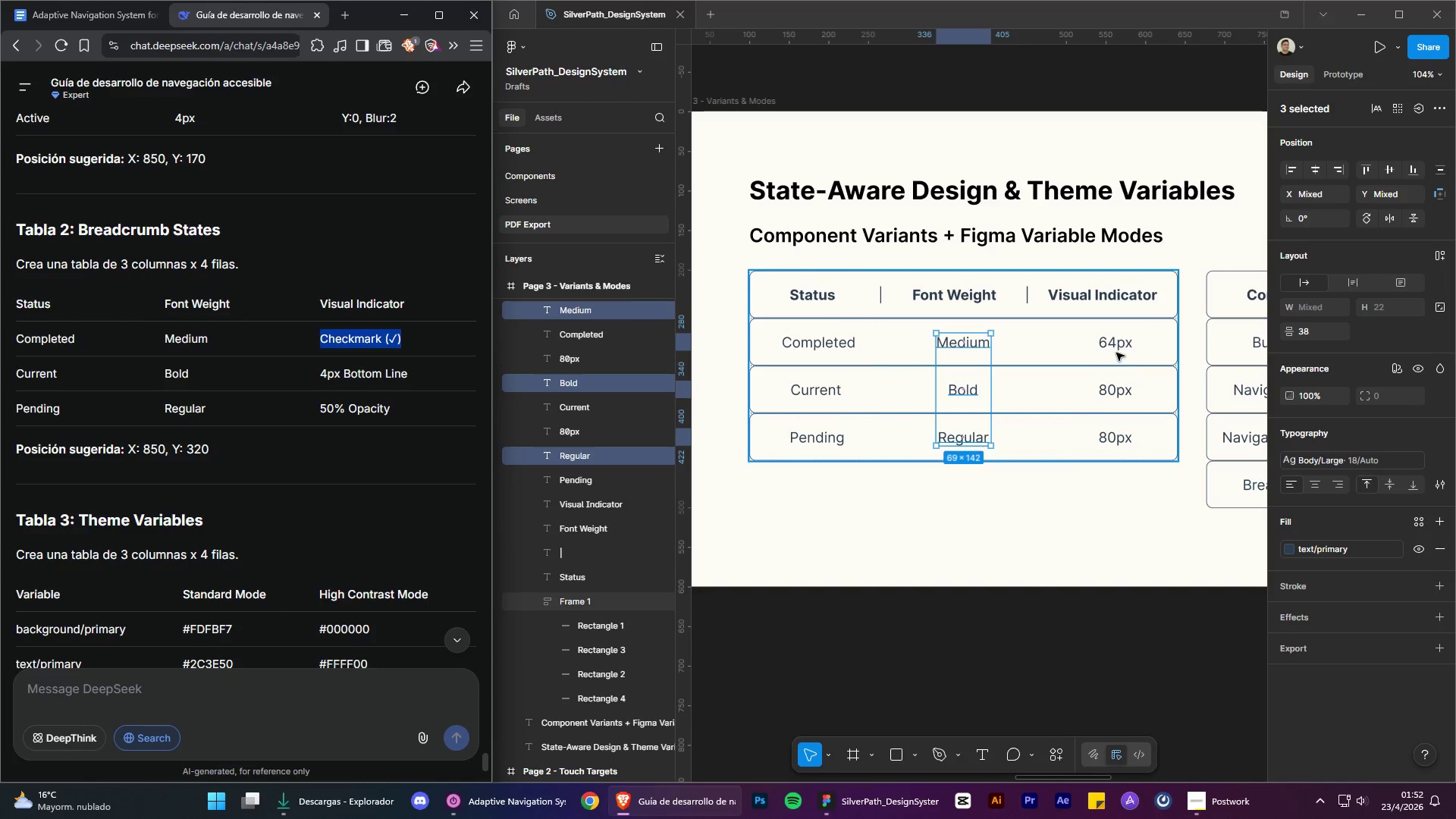 
left_click([1114, 349])
 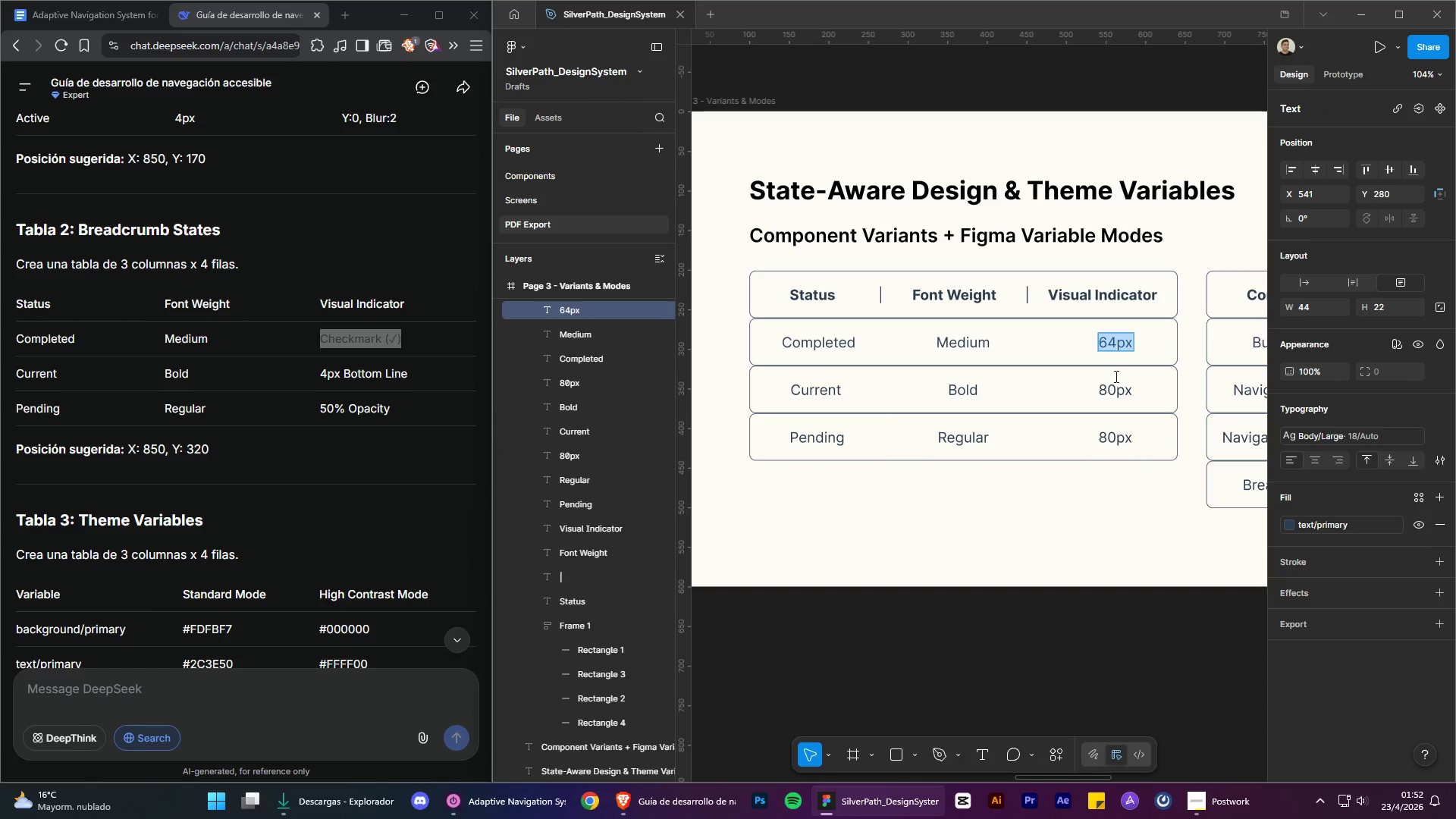 
key(Control+V)
 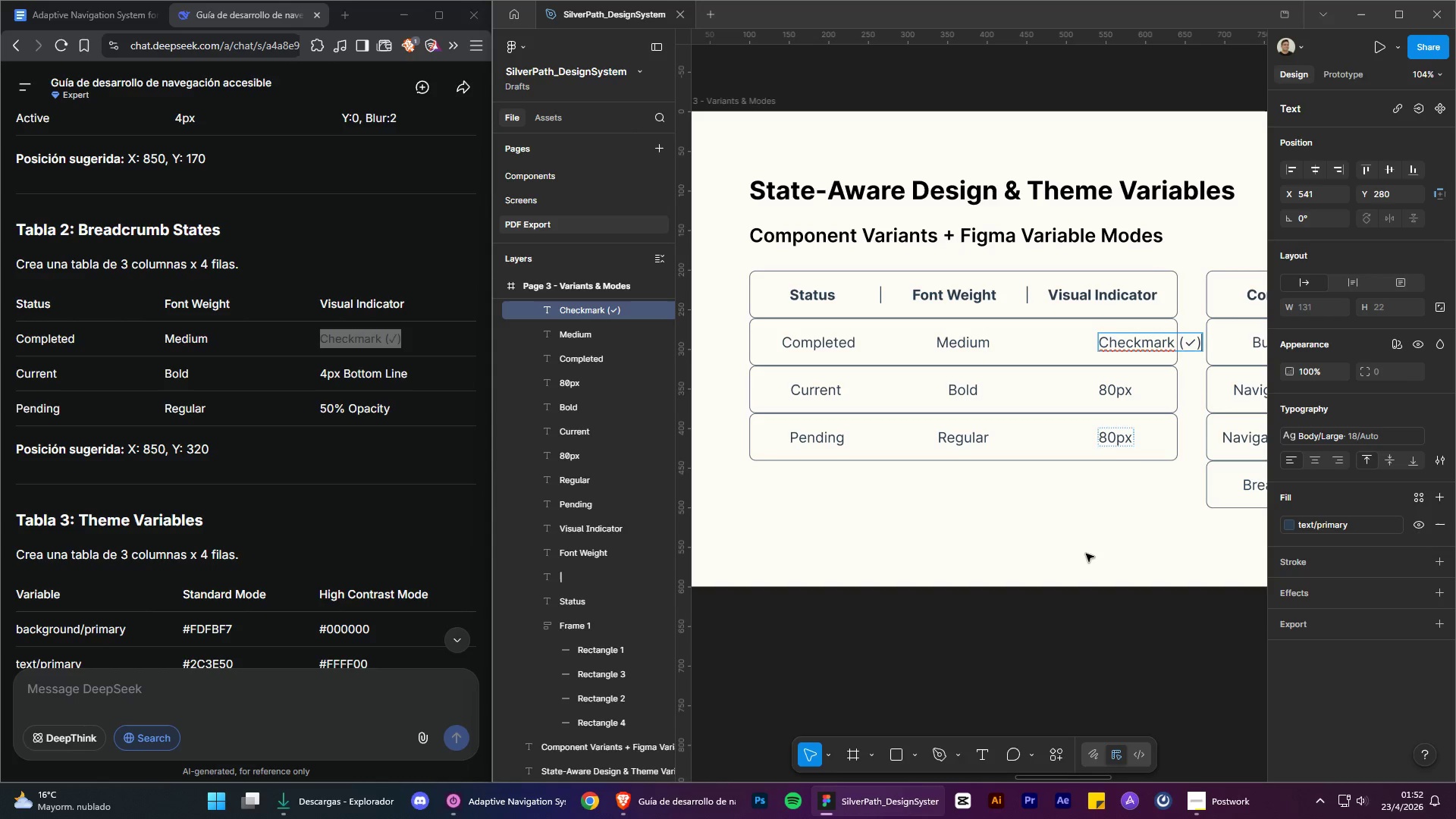 
left_click_drag(start_coordinate=[1147, 343], to_coordinate=[1099, 342])
 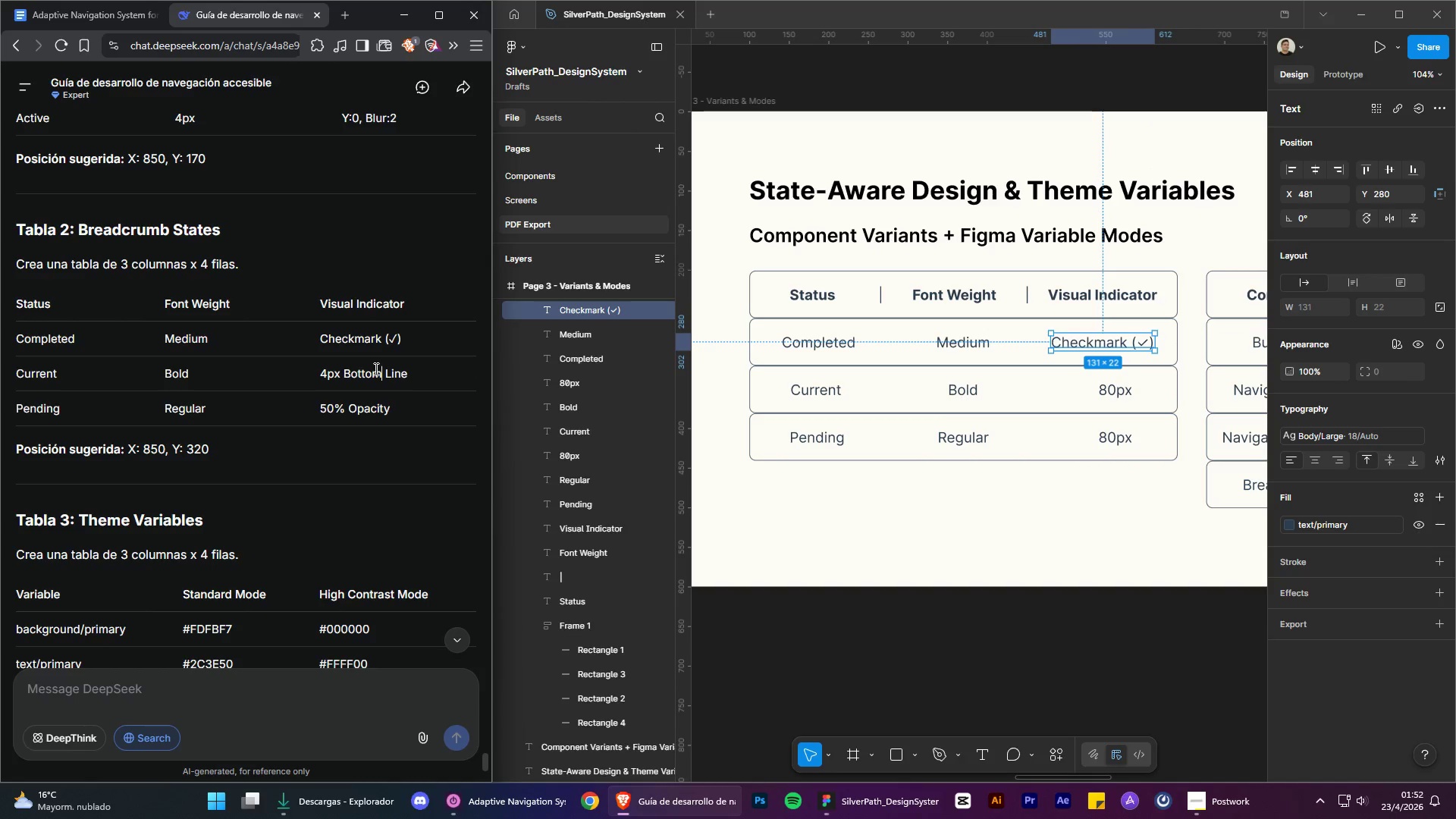 
double_click([373, 372])
 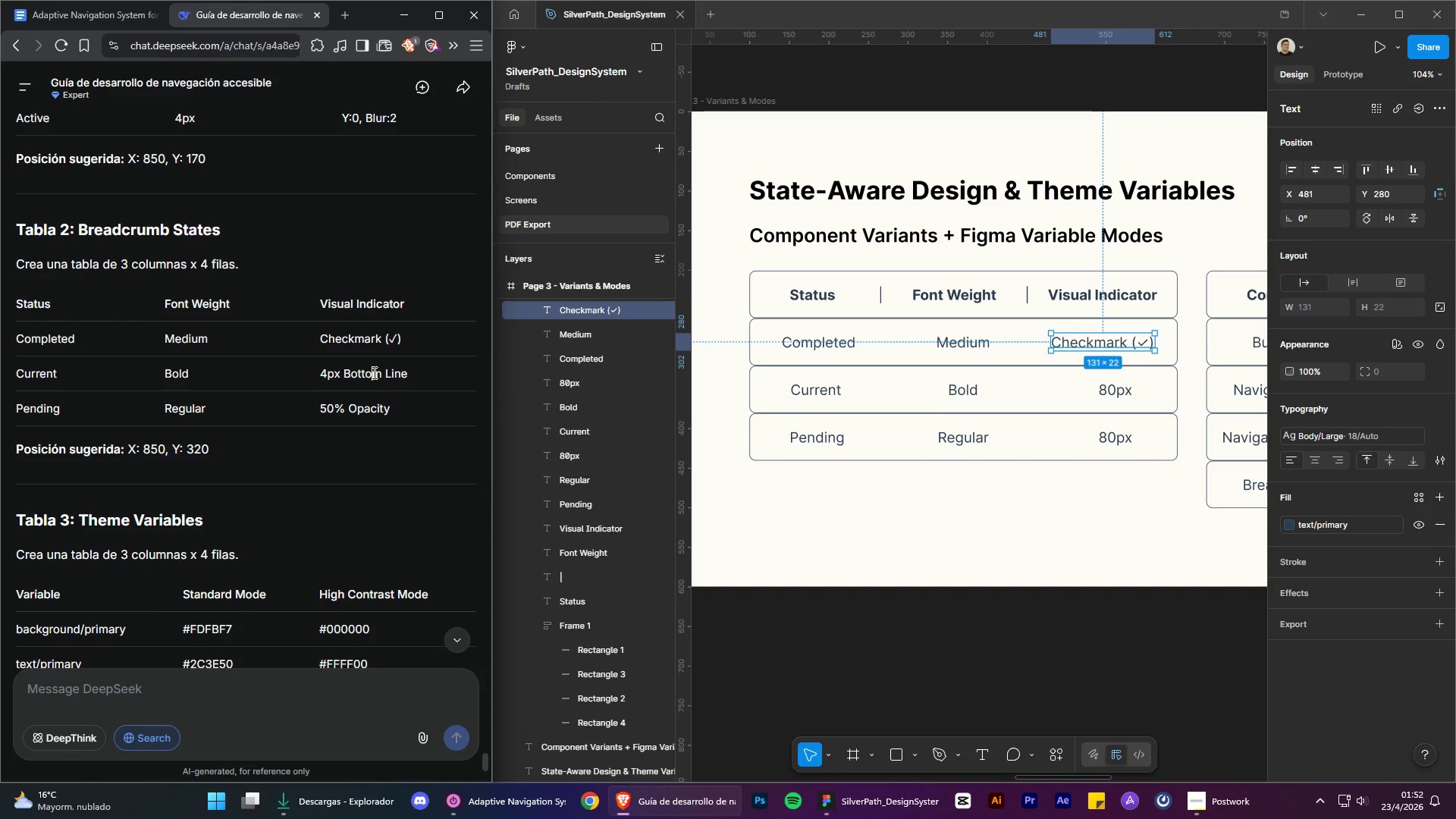 
triple_click([373, 372])
 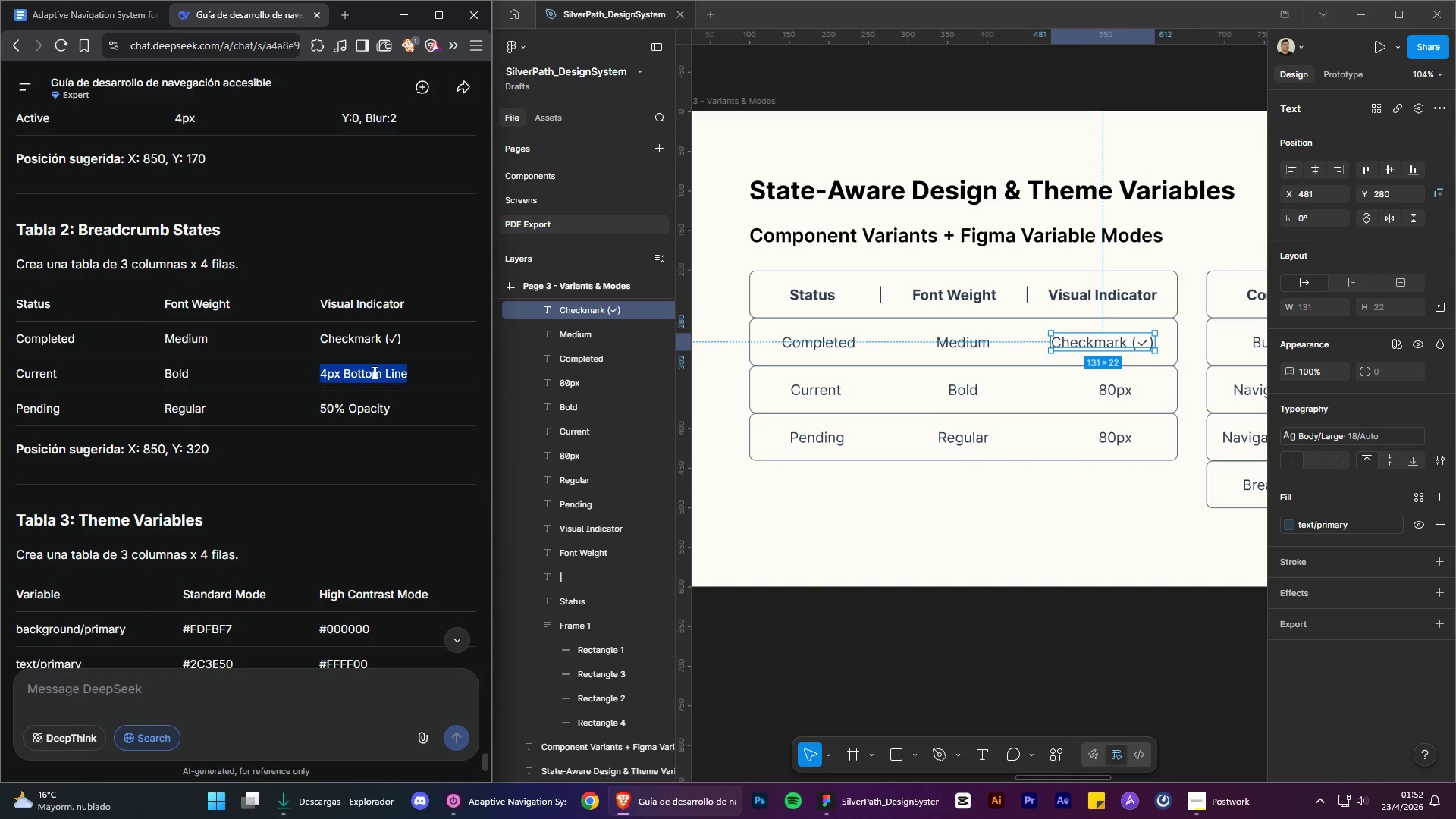 
triple_click([373, 372])
 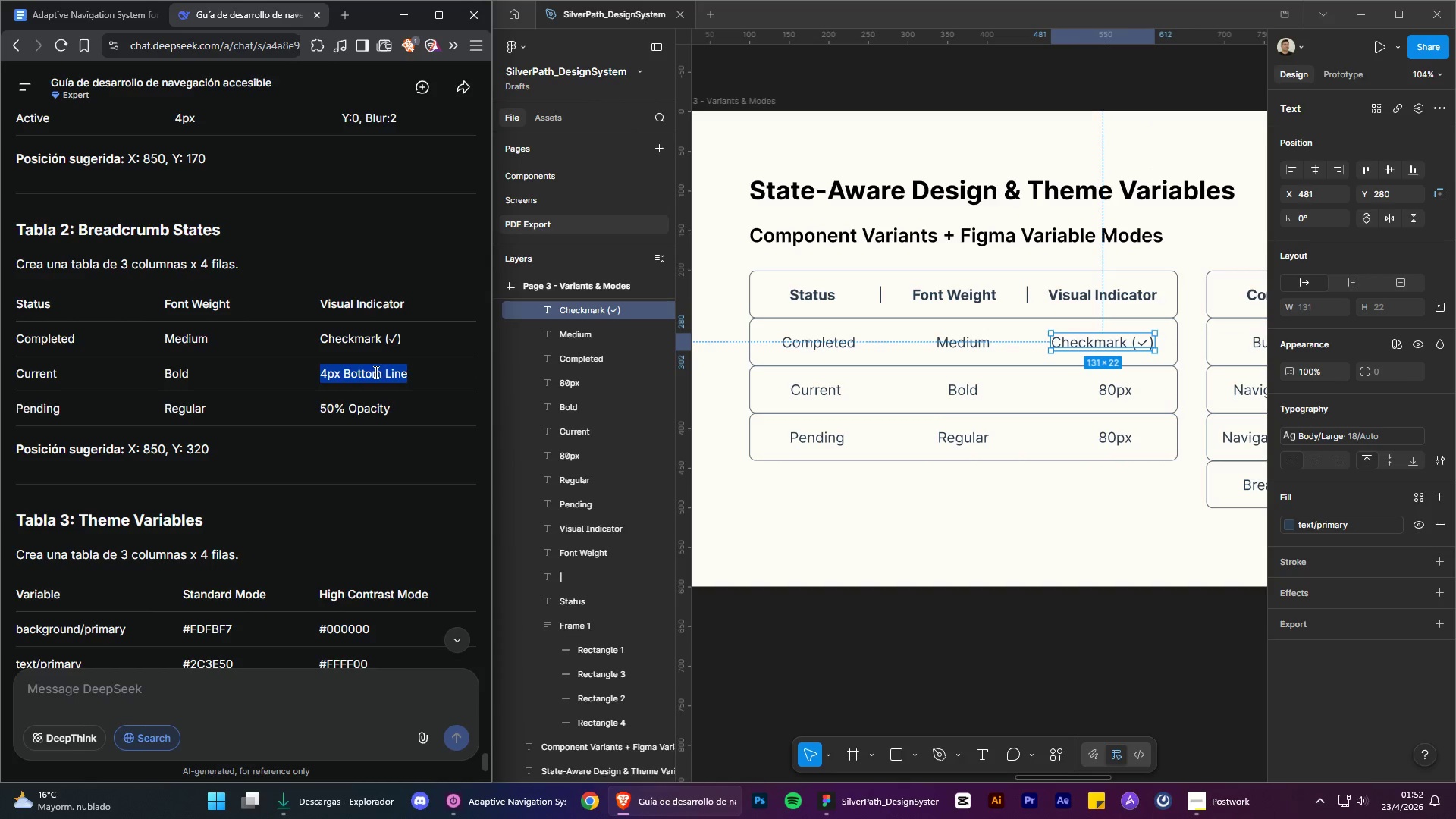 
key(Control+C)
 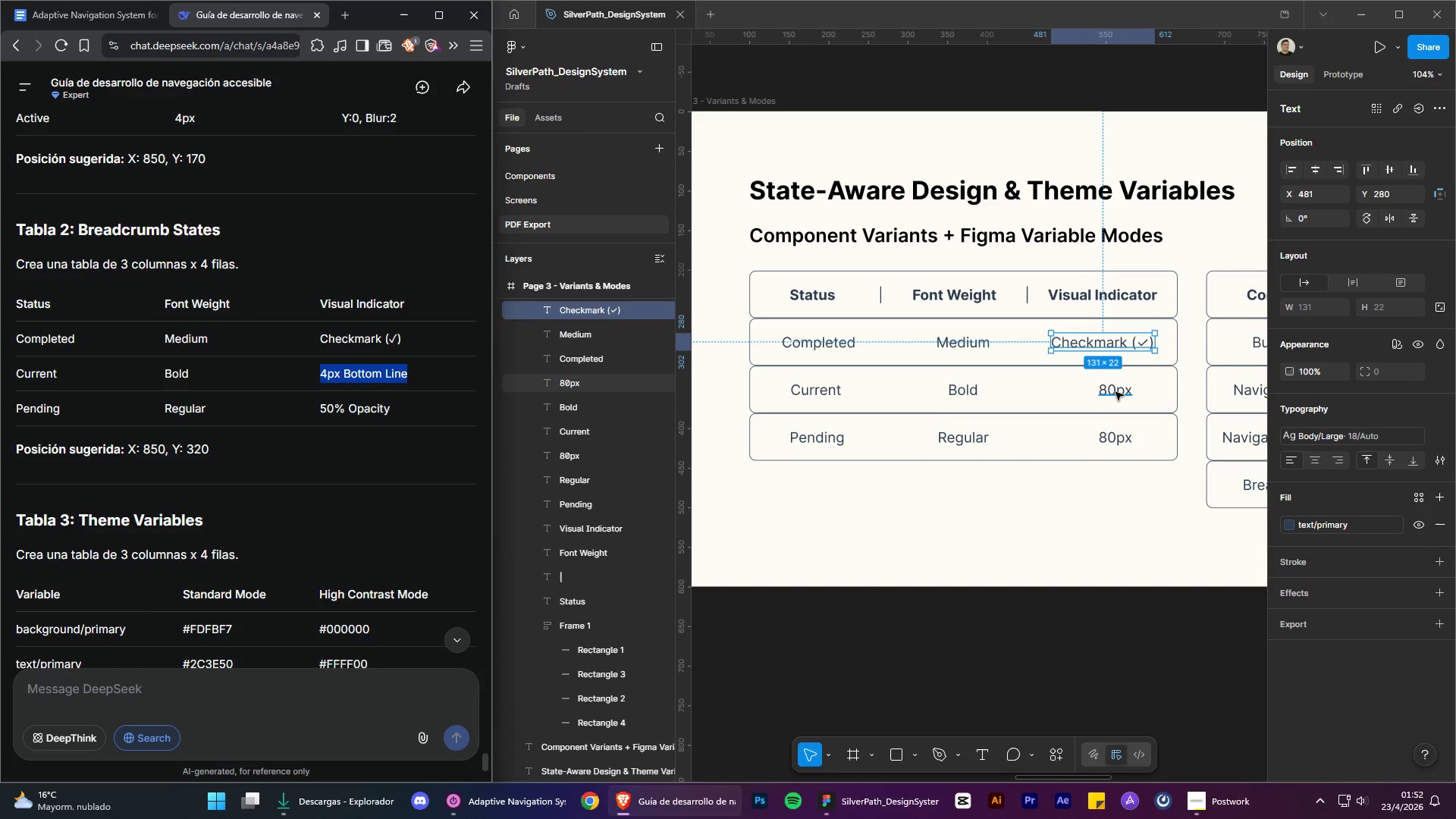 
double_click([1115, 392])
 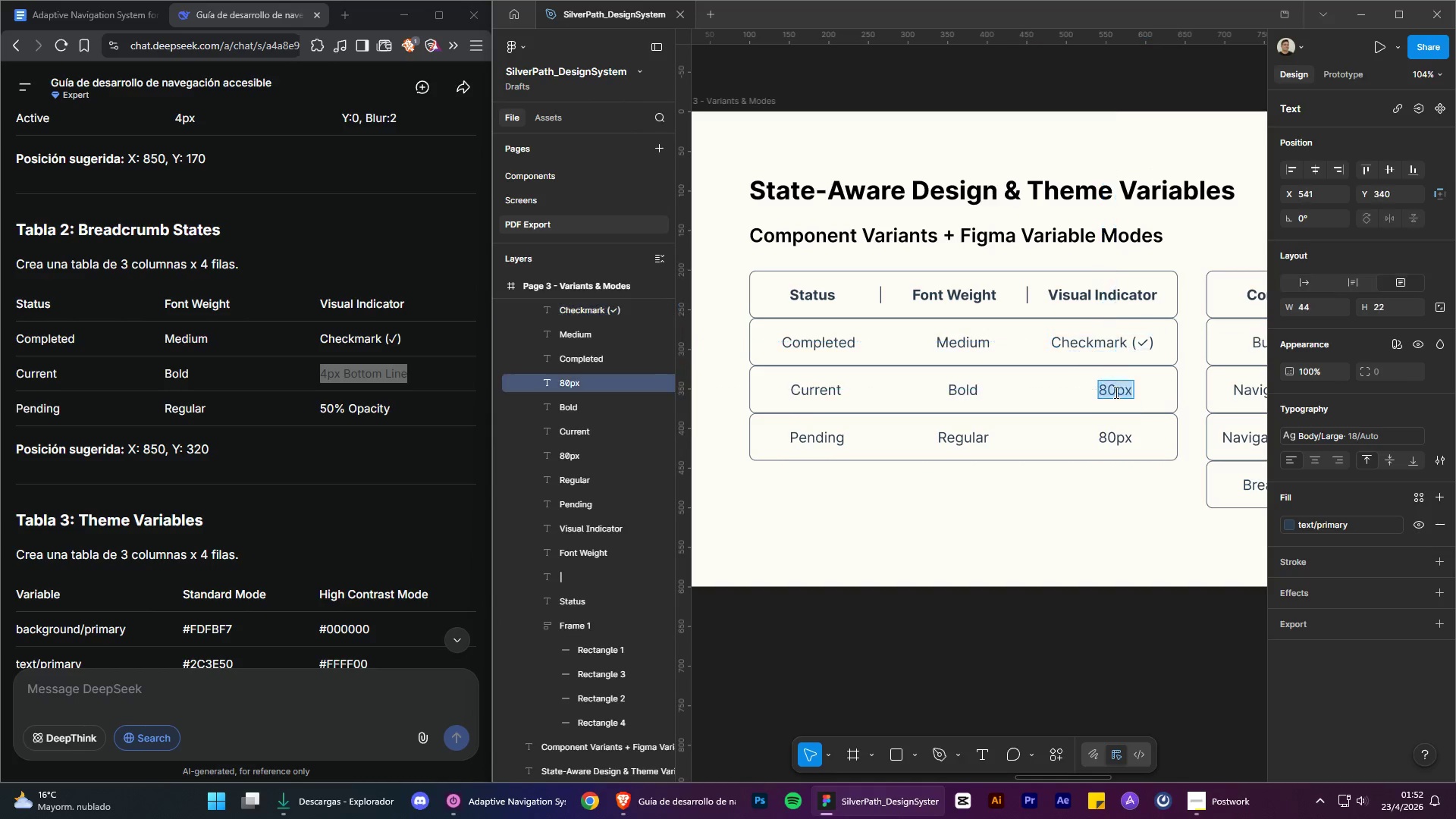 
triple_click([1115, 392])
 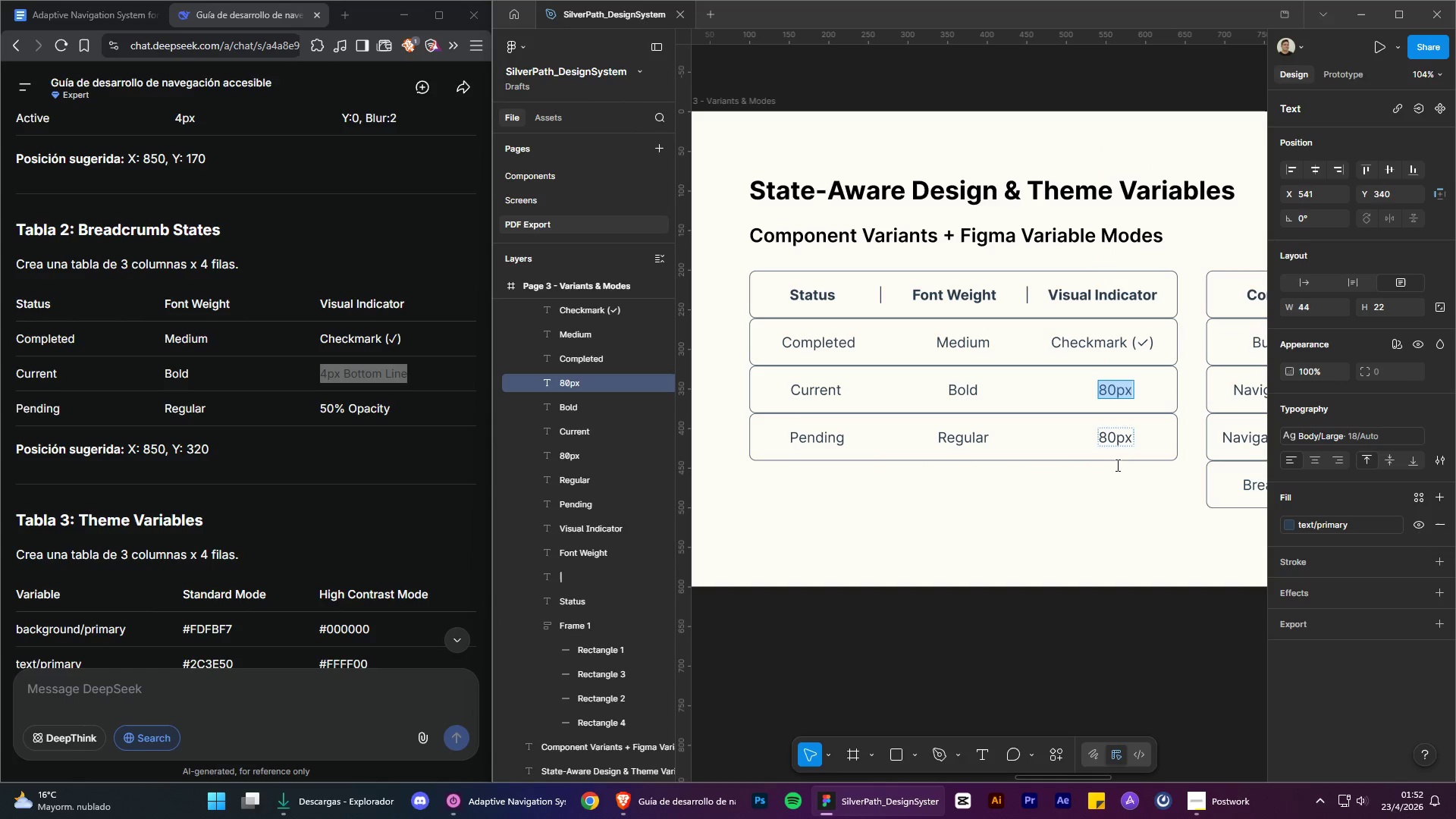 
key(Control+V)
 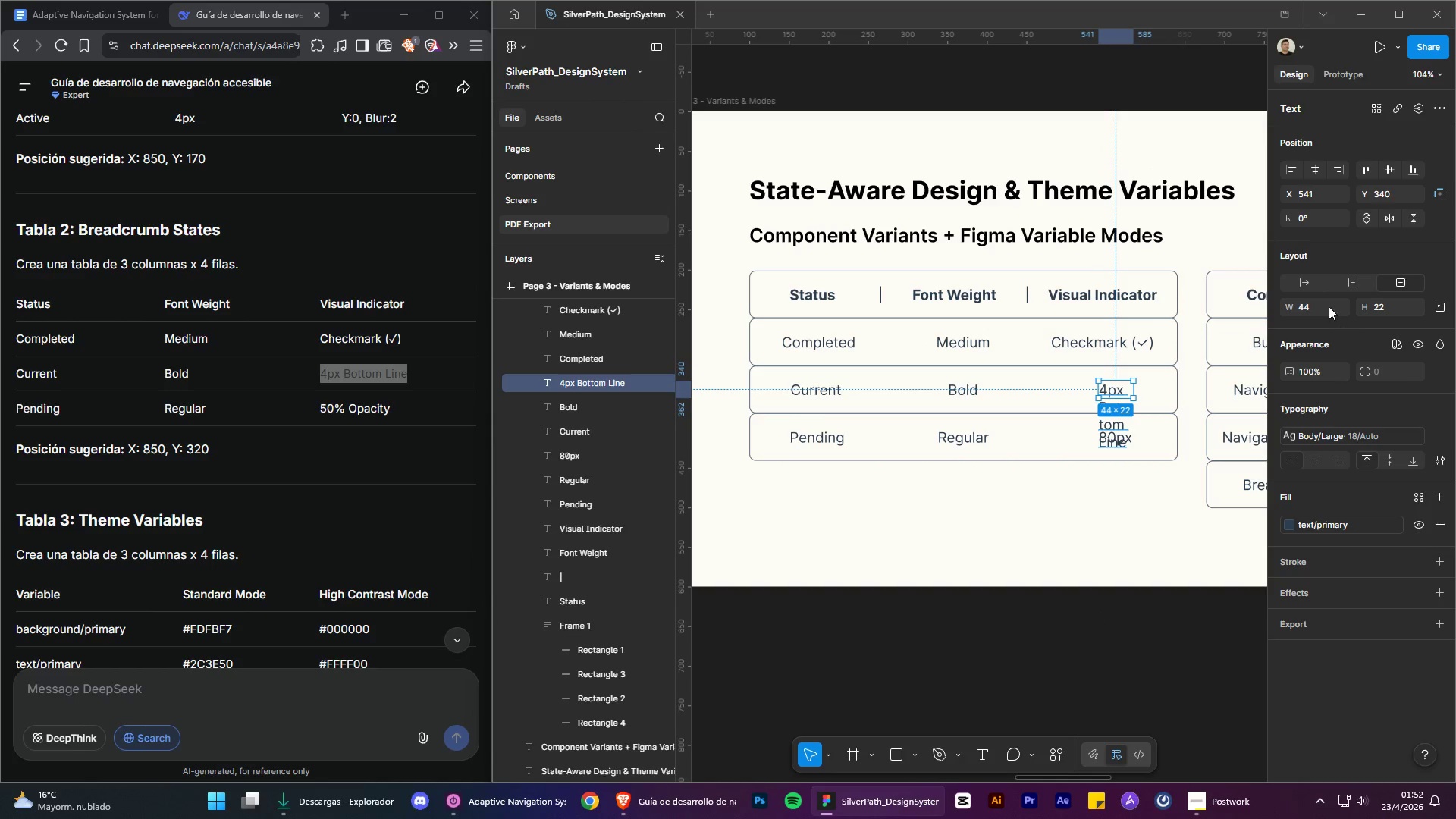 
left_click([1303, 280])
 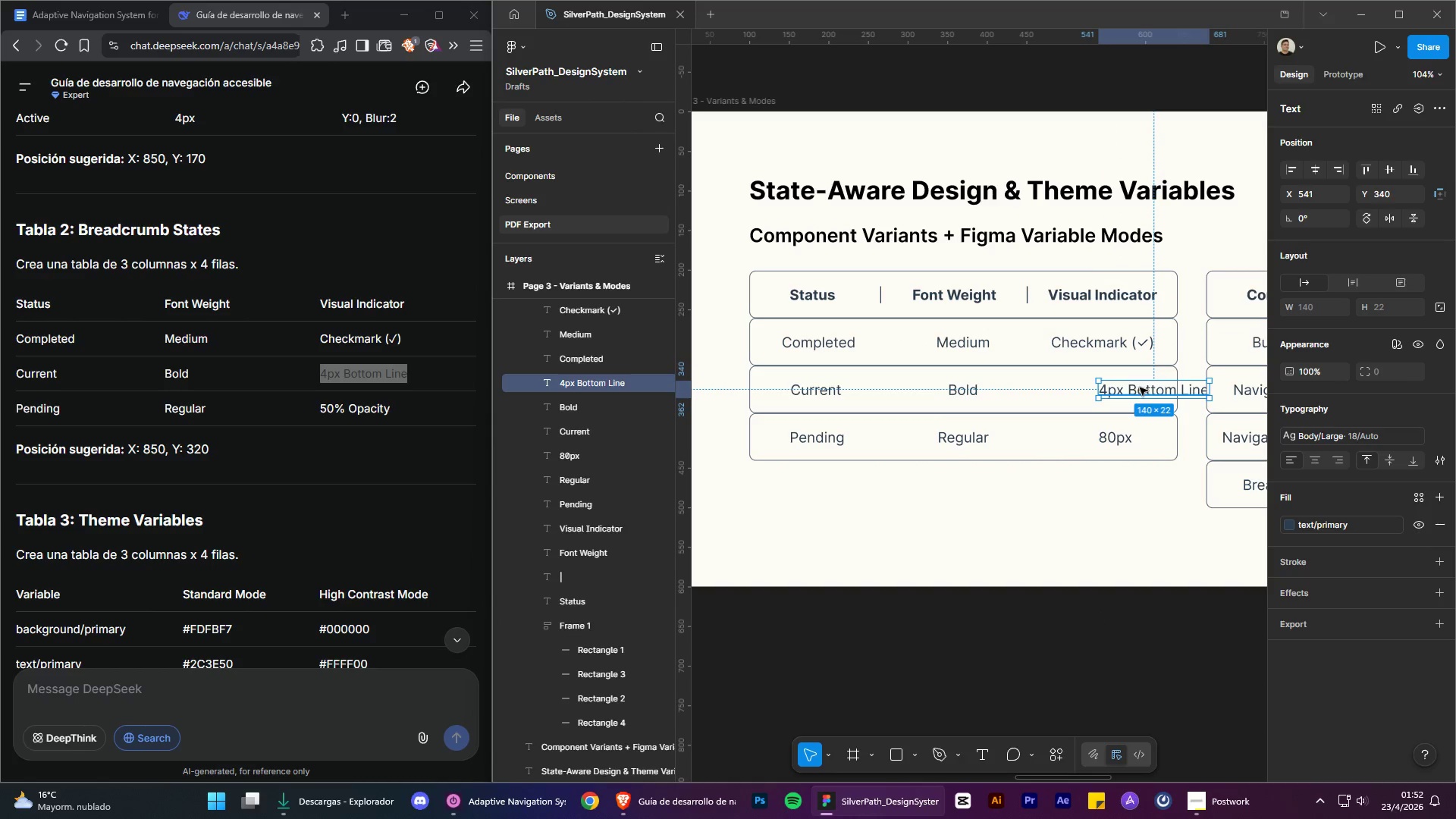 
left_click_drag(start_coordinate=[1144, 389], to_coordinate=[1095, 389])
 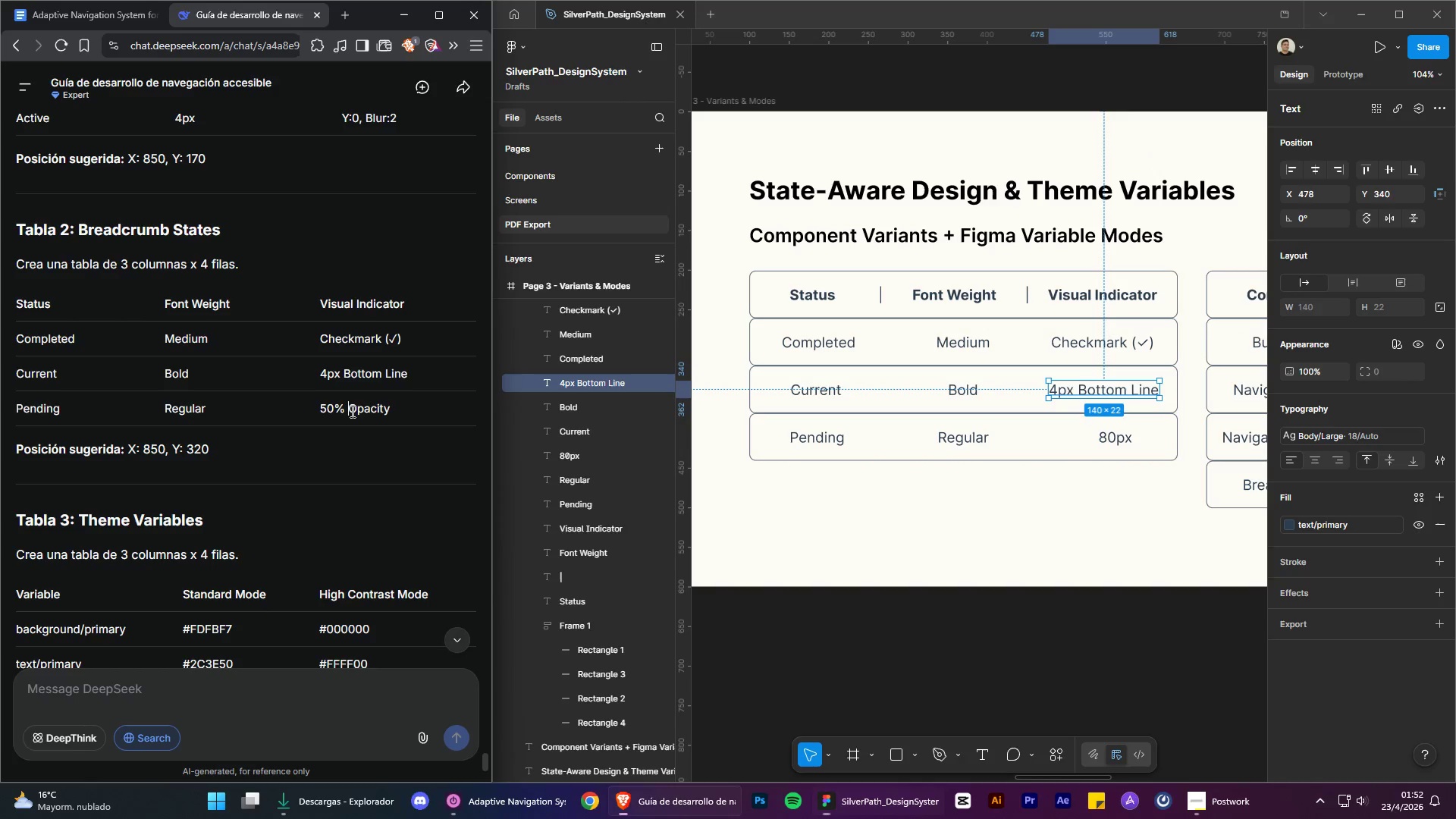 
double_click([351, 411])
 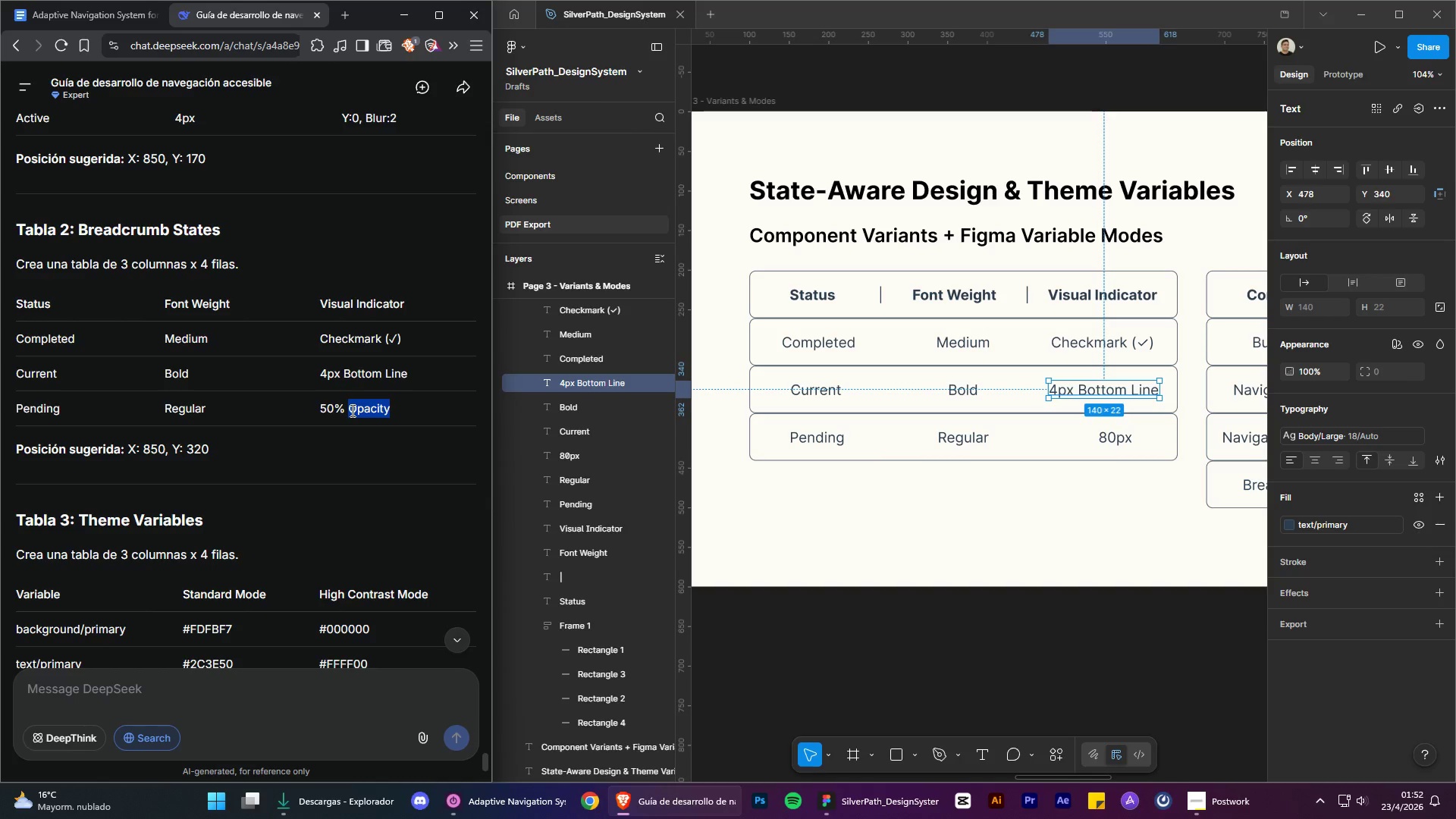 
triple_click([351, 410])
 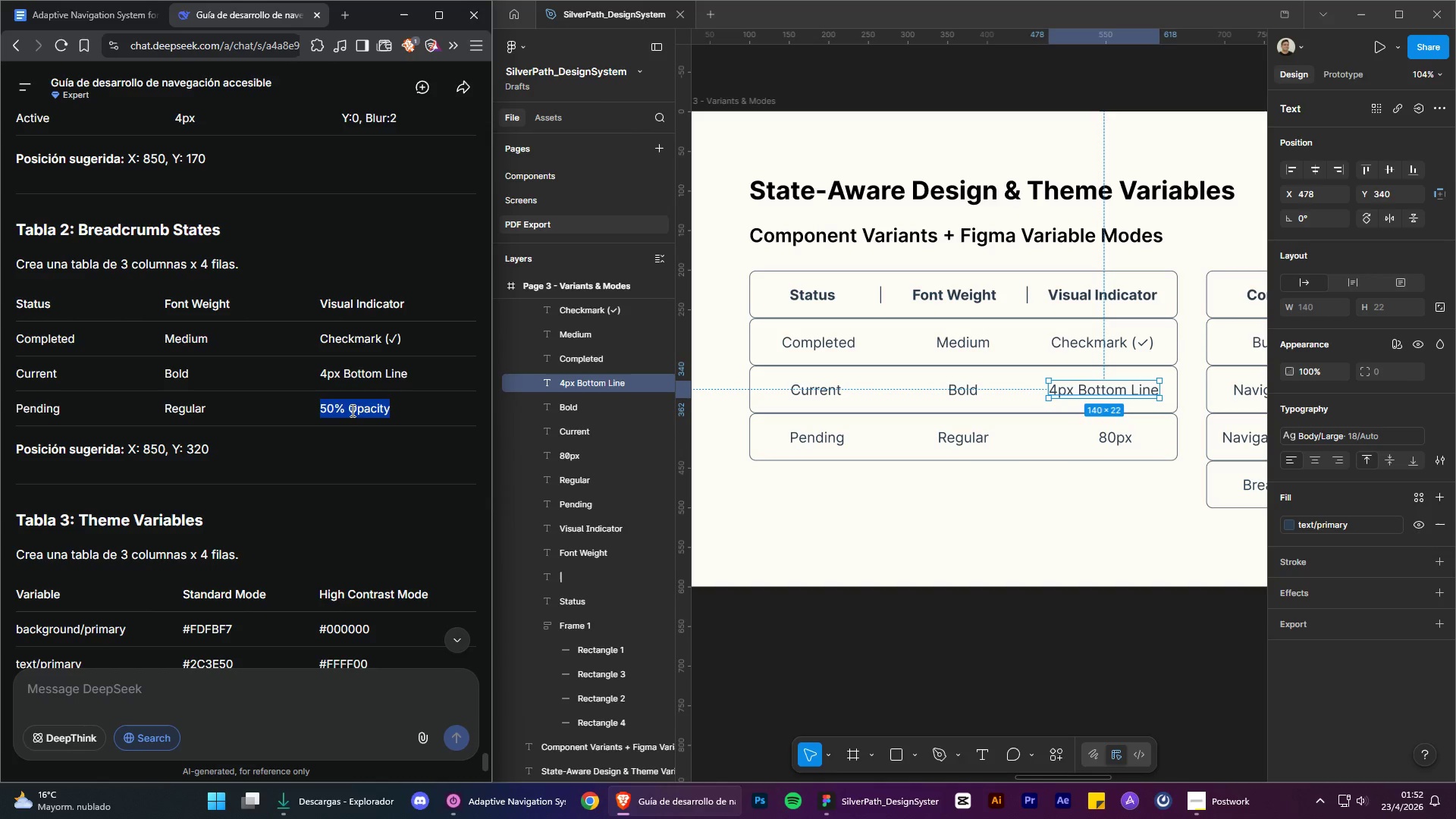 
key(Control+C)
 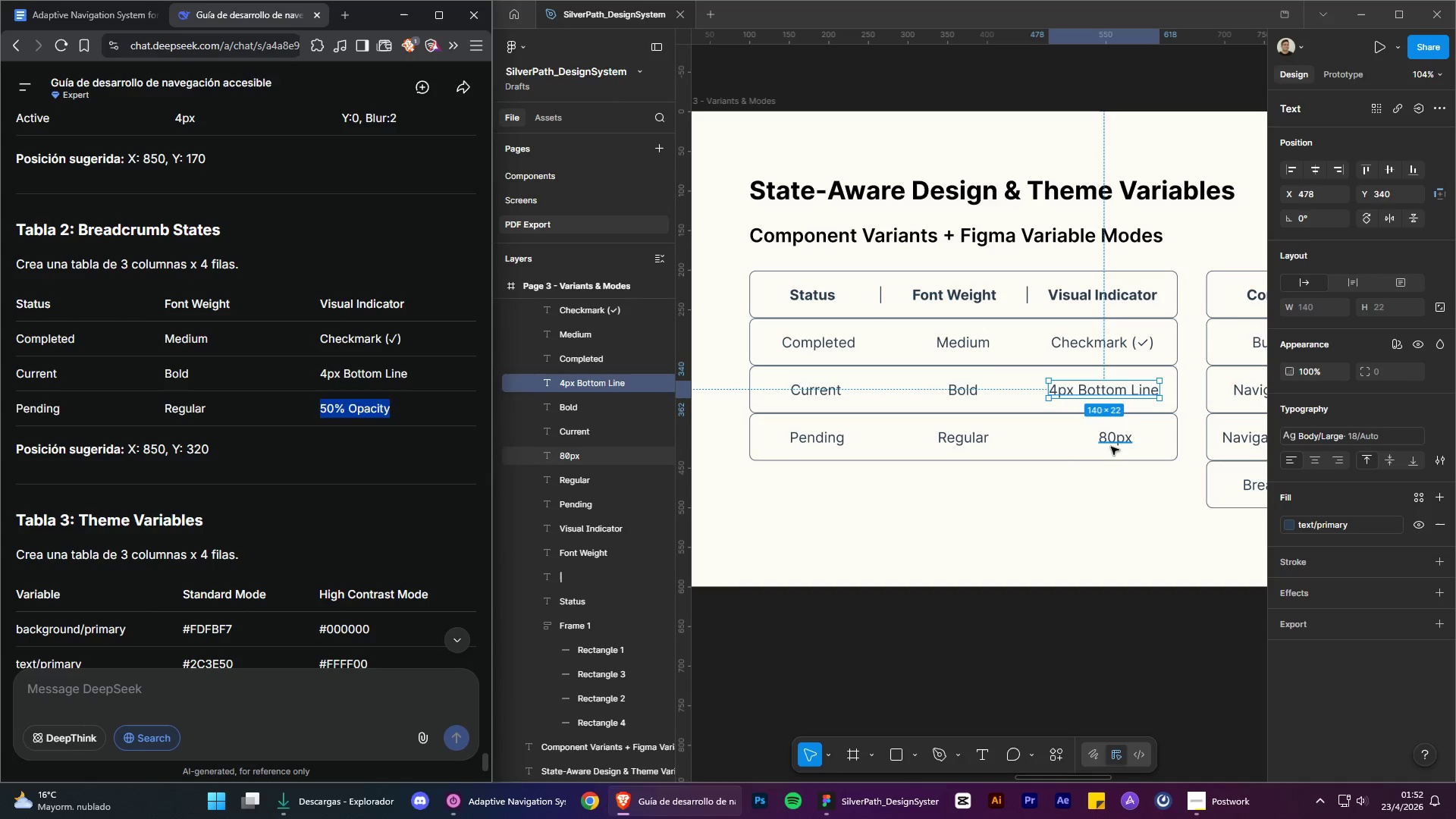 
double_click([1111, 447])
 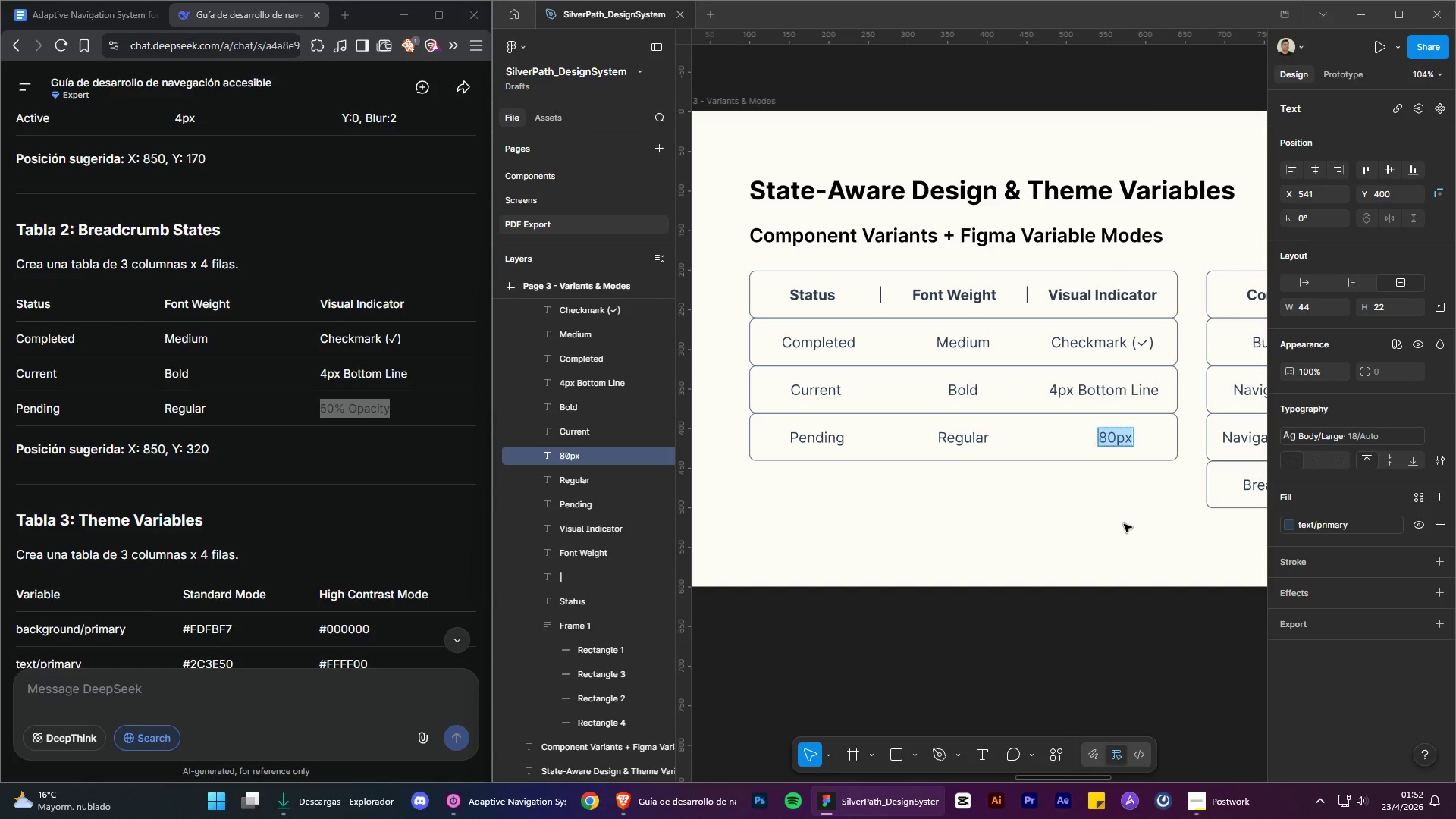 
key(Control+V)
 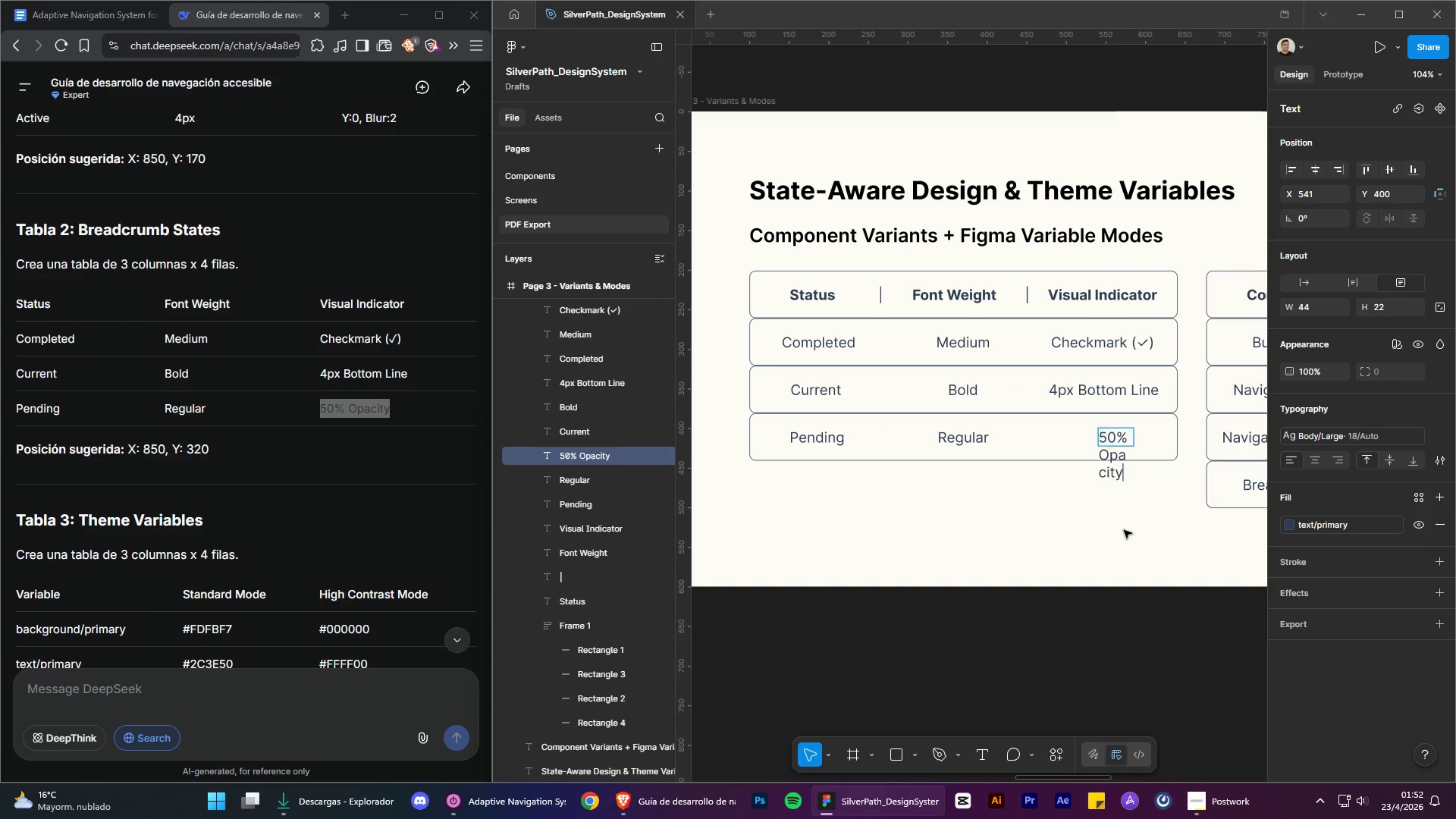 
left_click([1124, 530])
 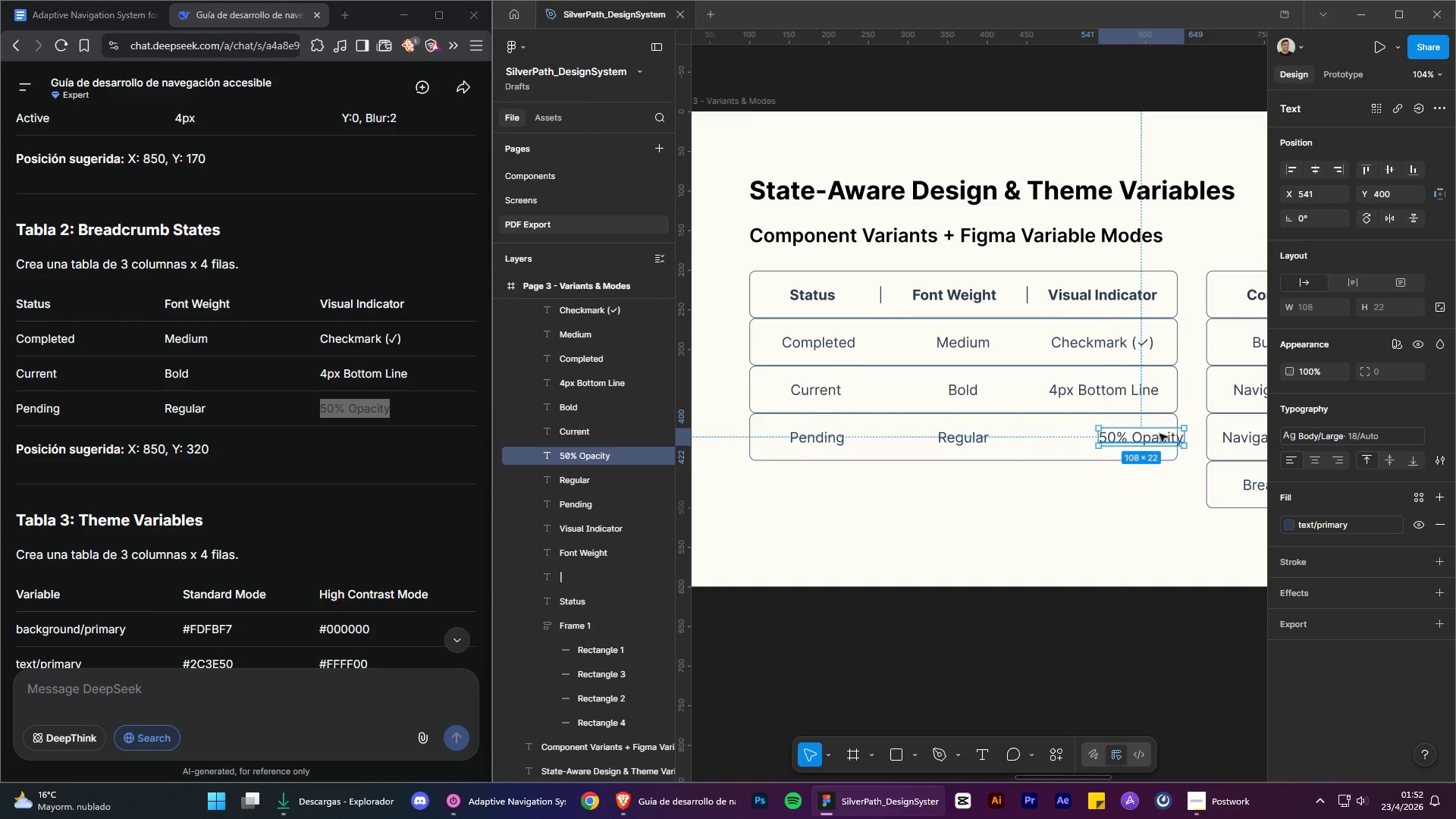 
left_click_drag(start_coordinate=[1155, 439], to_coordinate=[1115, 439])
 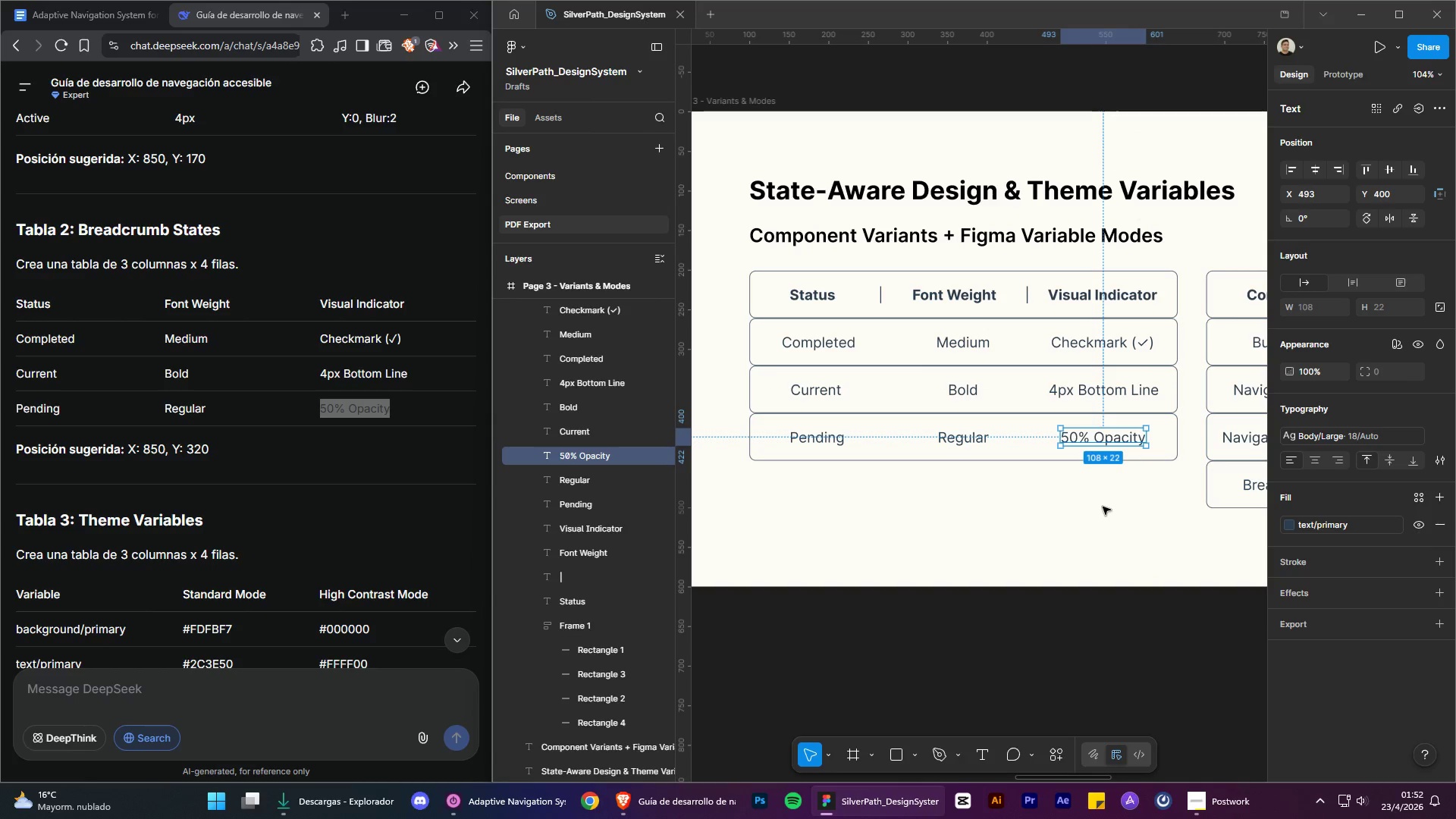 
left_click([1103, 507])
 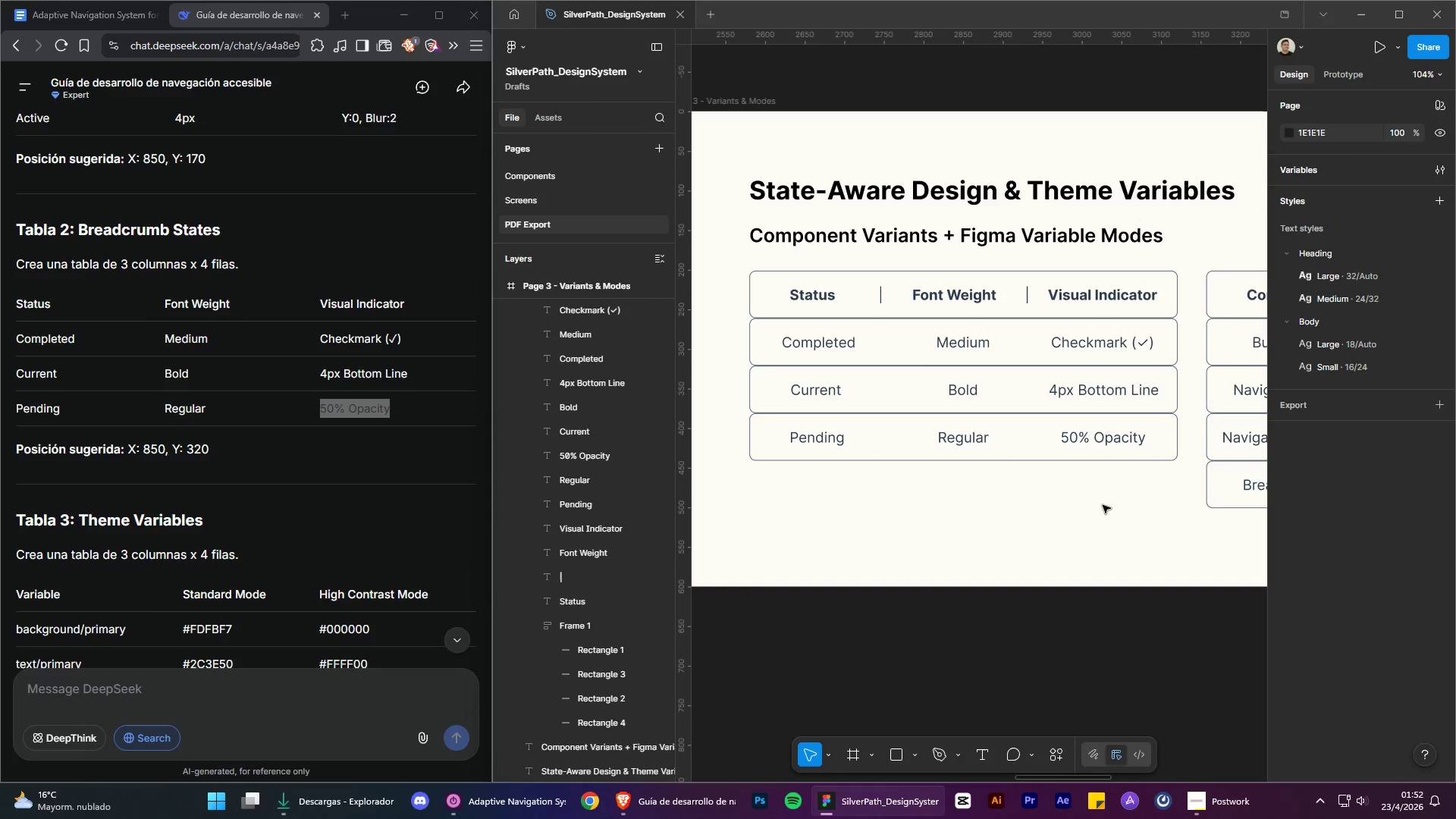 
hold_key(key=ControlLeft, duration=1.26)
hold_key(key=AltLeft, duration=1.26)
scroll: coordinate [758, 439], scroll_direction: down, amount: 5.0
 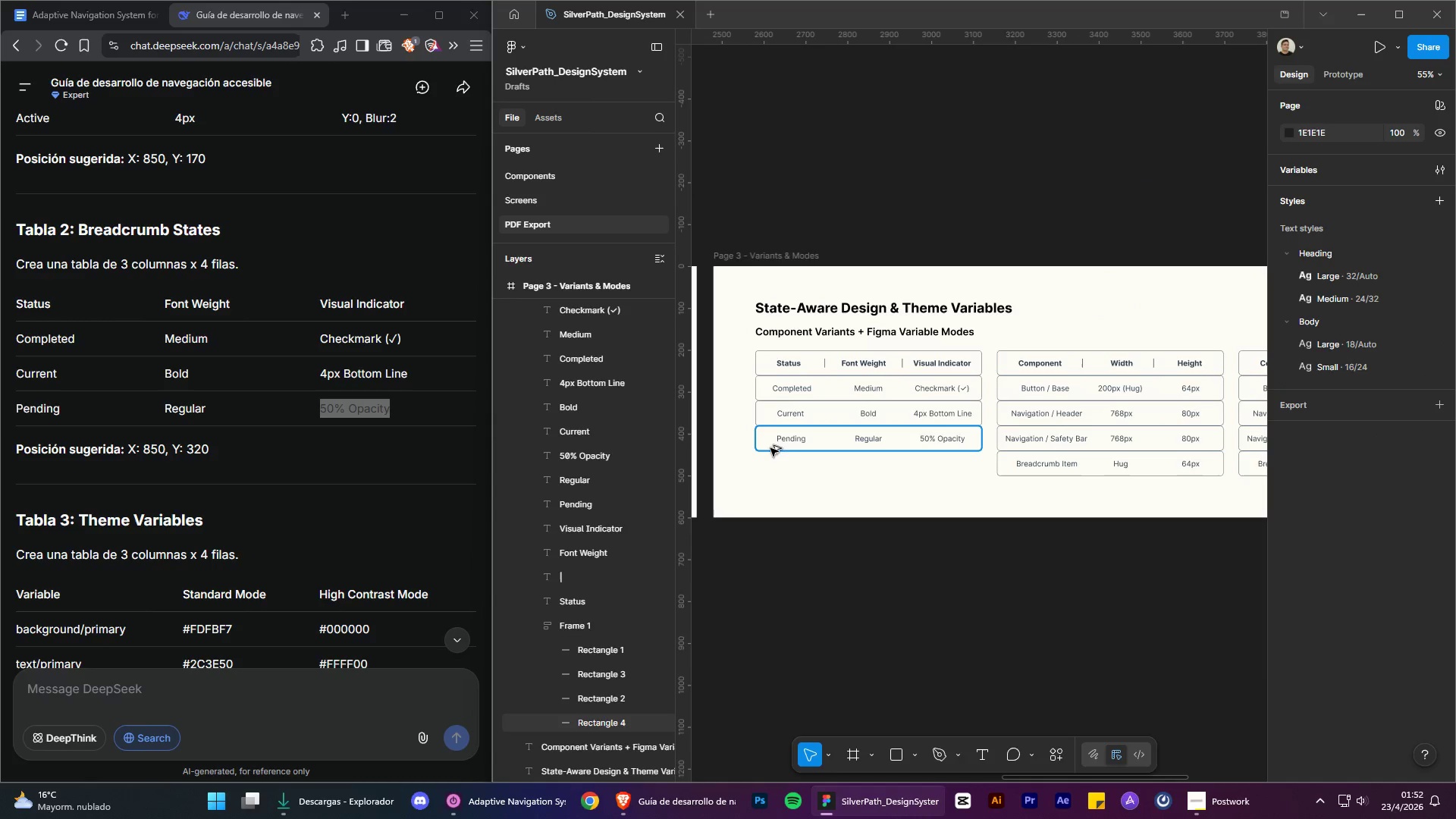 
wait(36.99)
 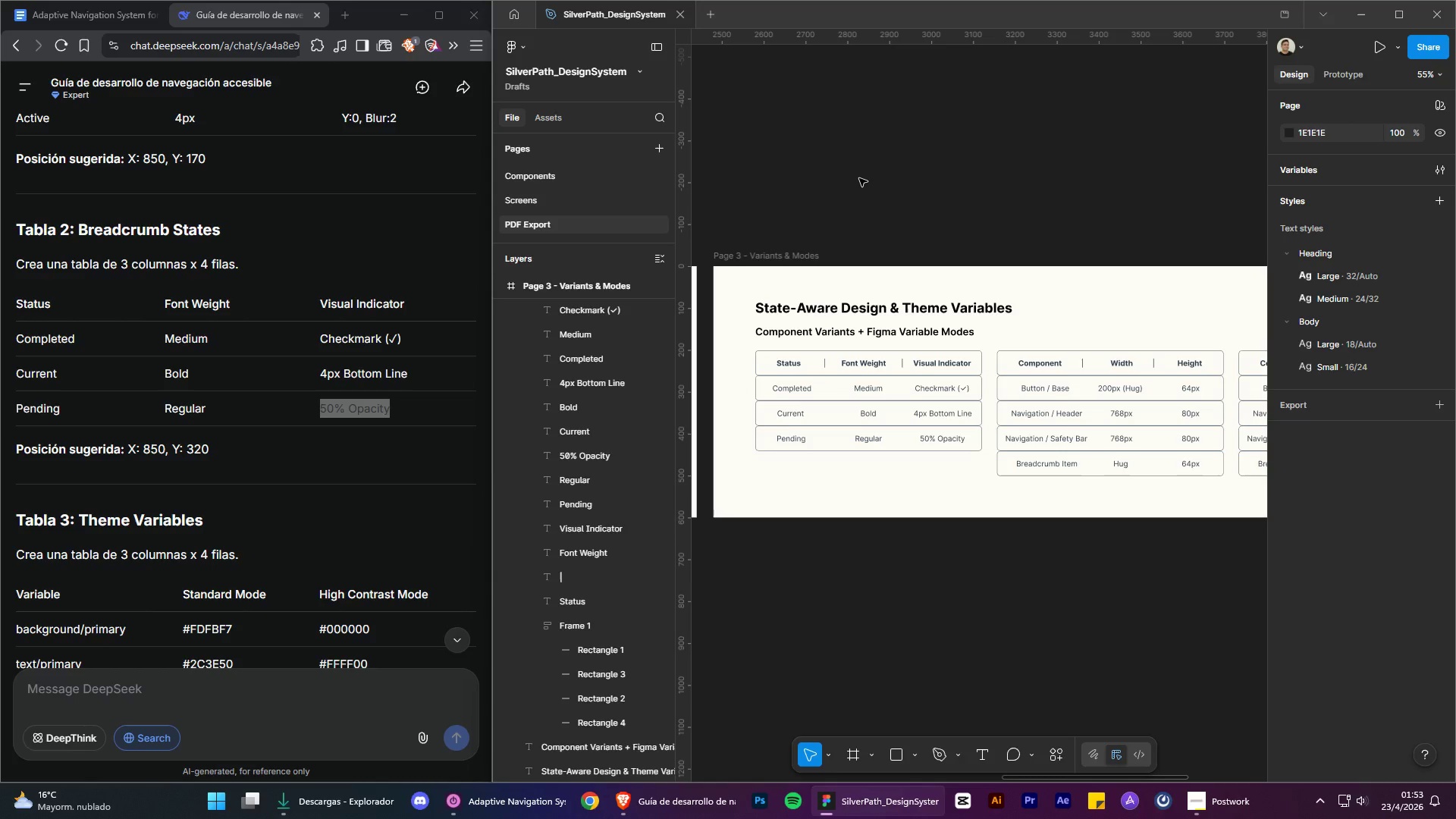 
left_click([311, 512])
 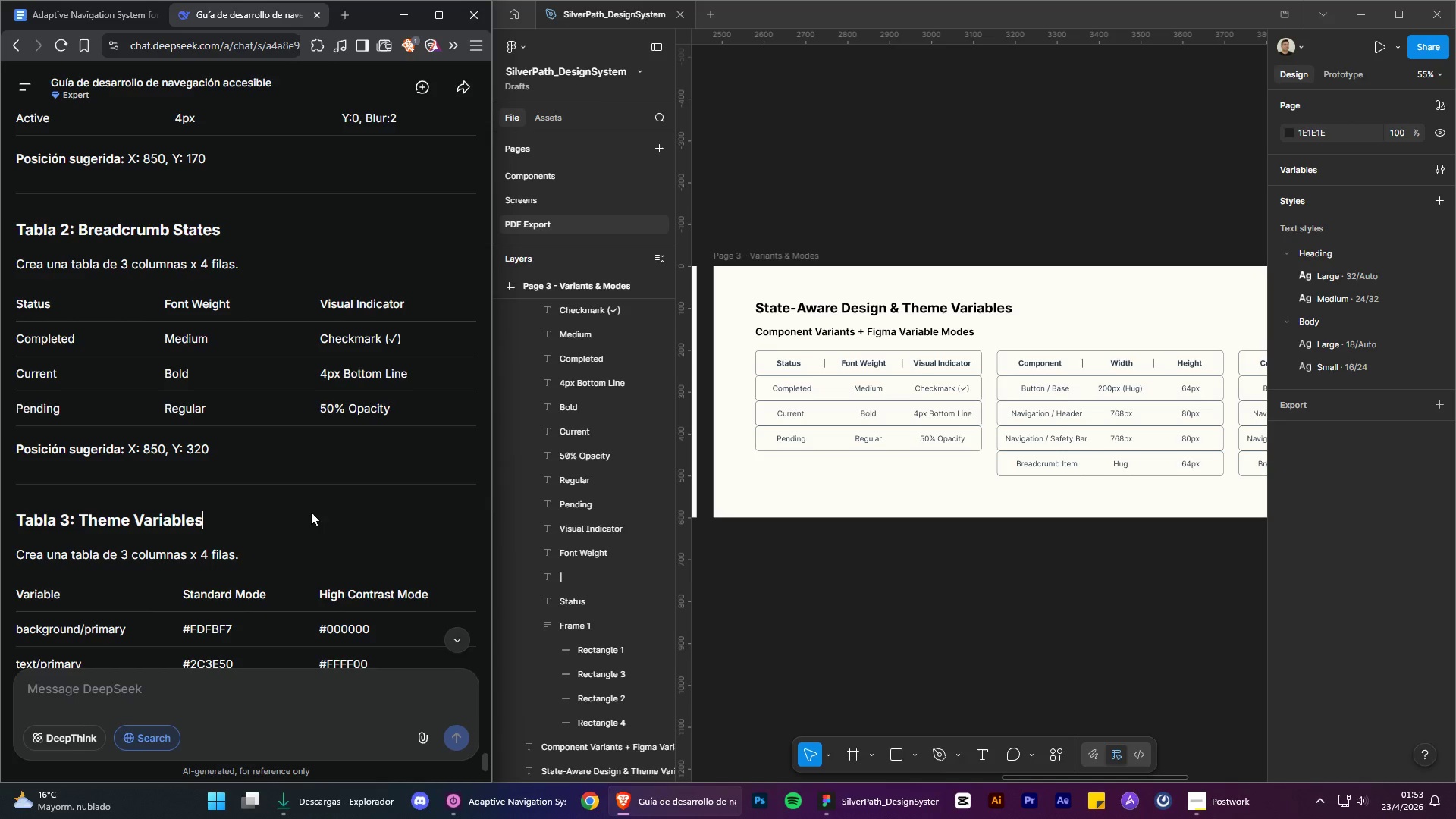 
left_click([311, 512])
 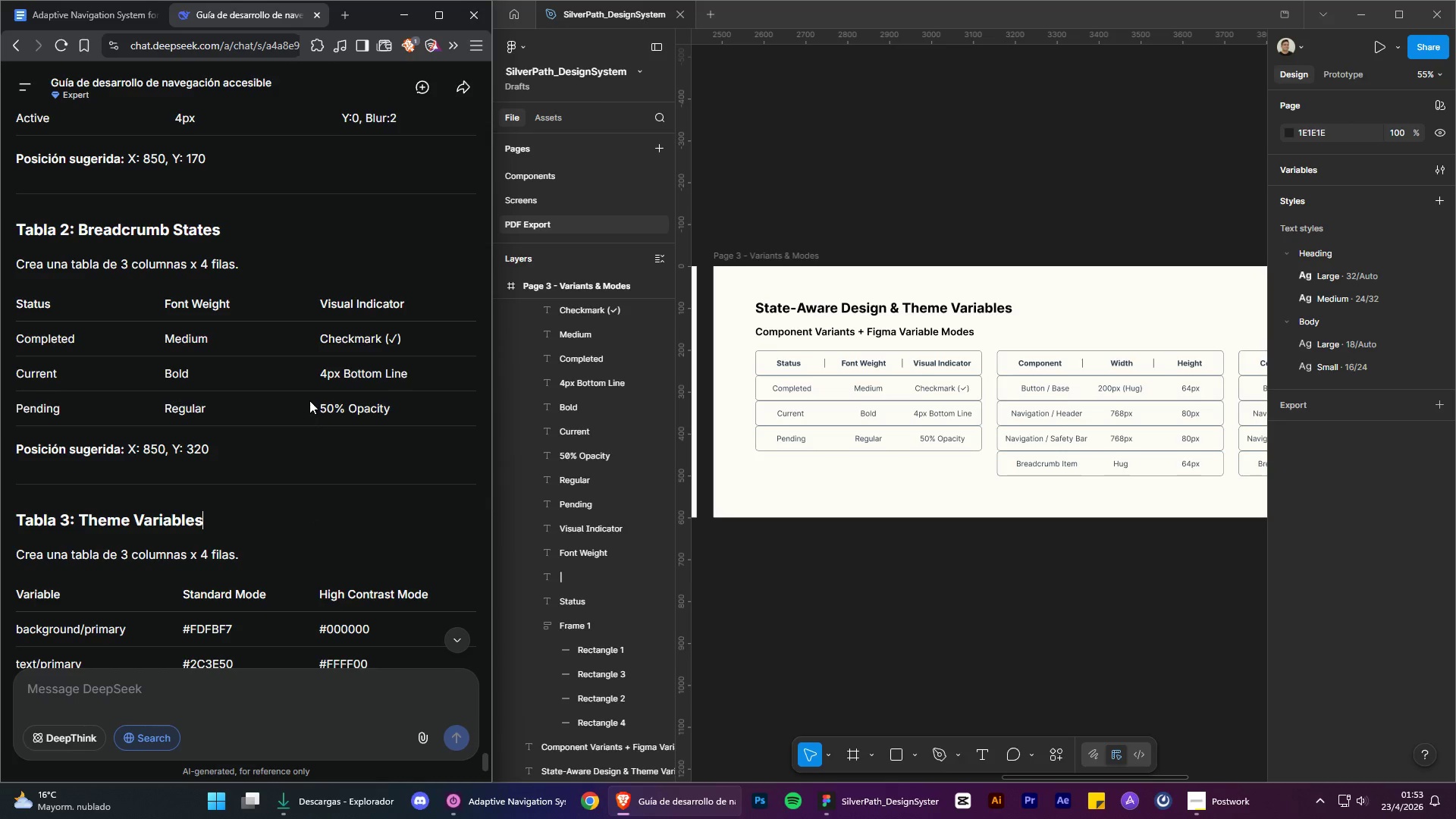 
scroll: coordinate [303, 389], scroll_direction: up, amount: 3.0
 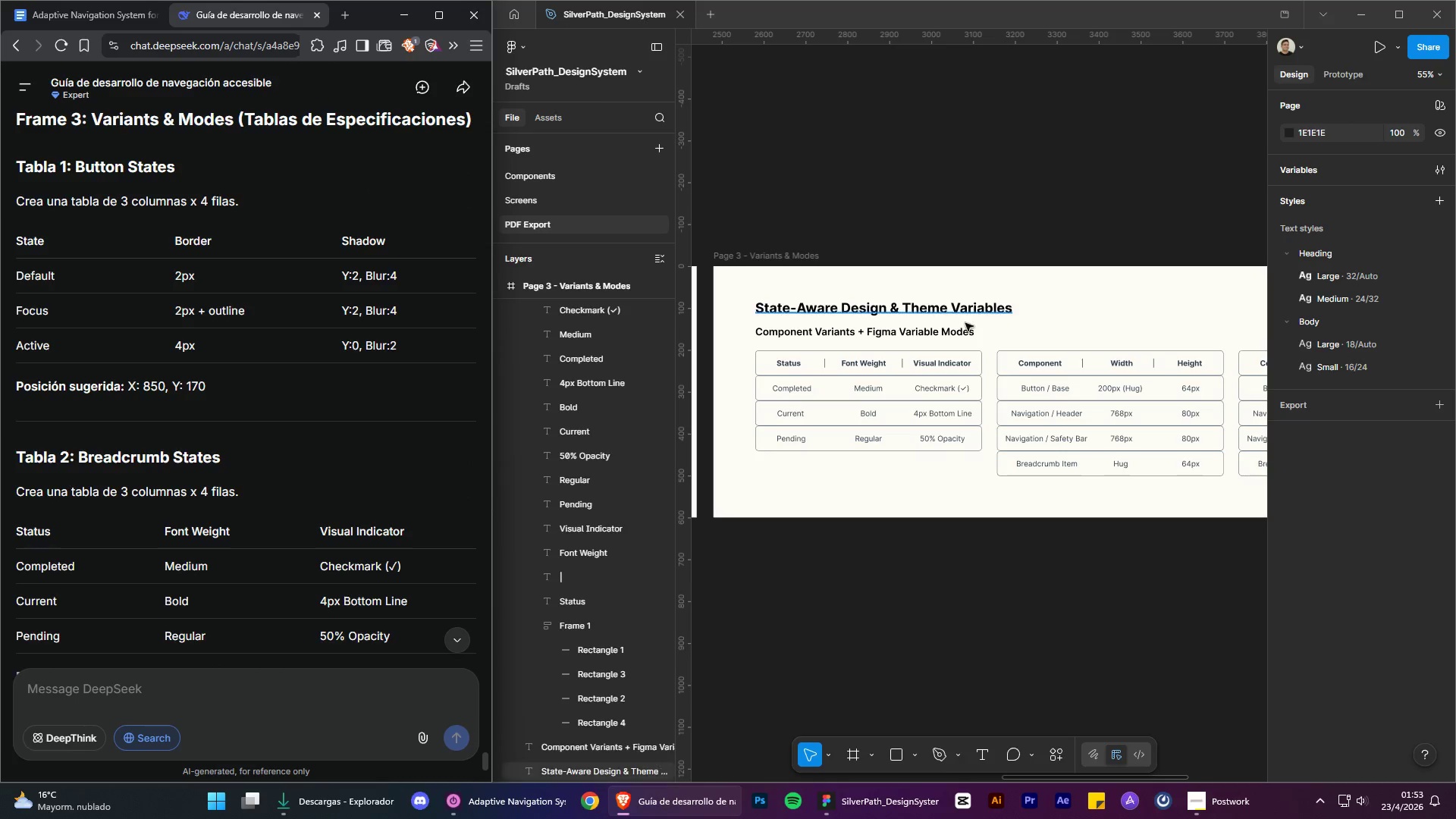 
left_click_drag(start_coordinate=[852, 425], to_coordinate=[977, 654])
 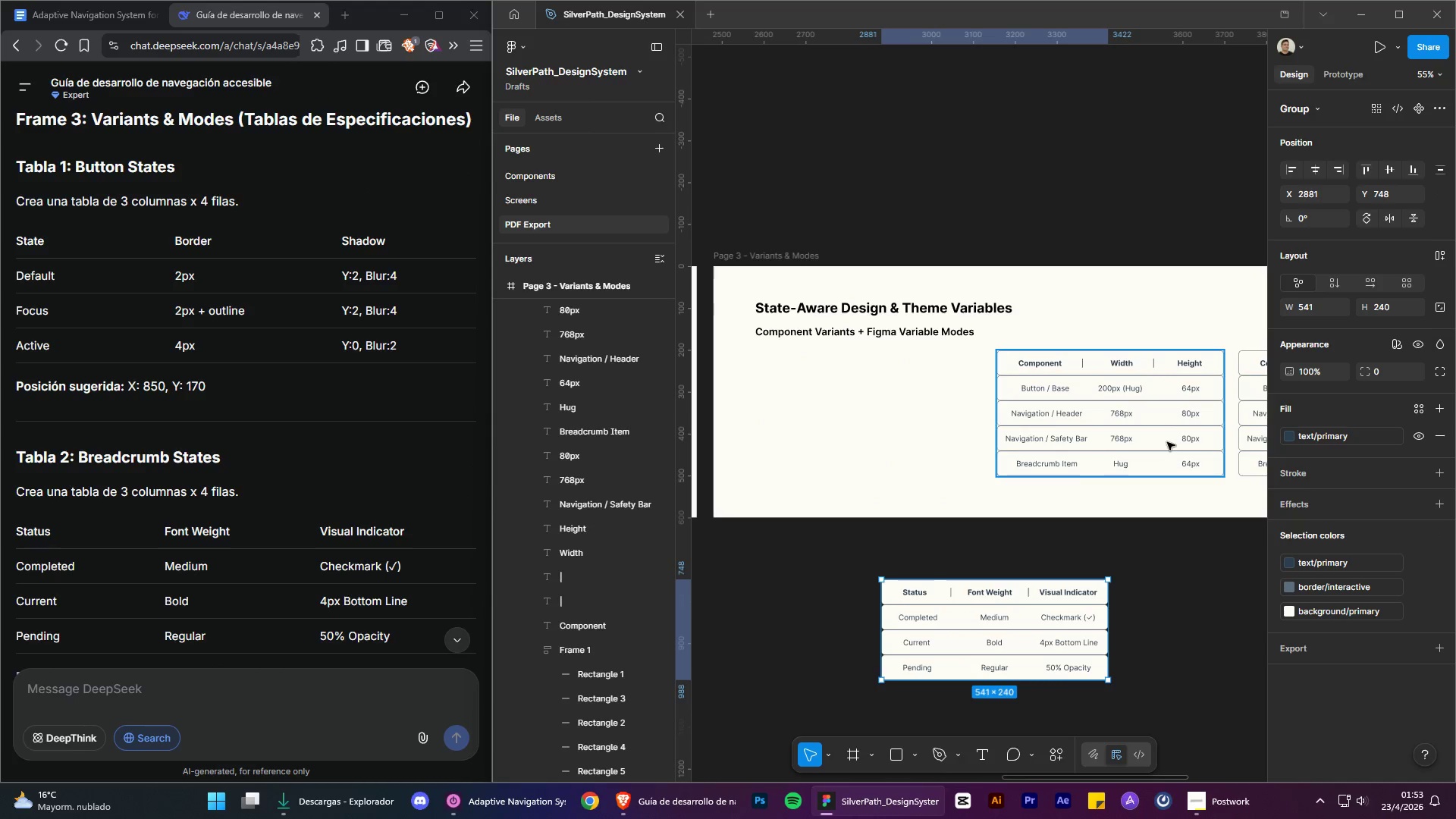 
left_click_drag(start_coordinate=[1167, 442], to_coordinate=[927, 444])
 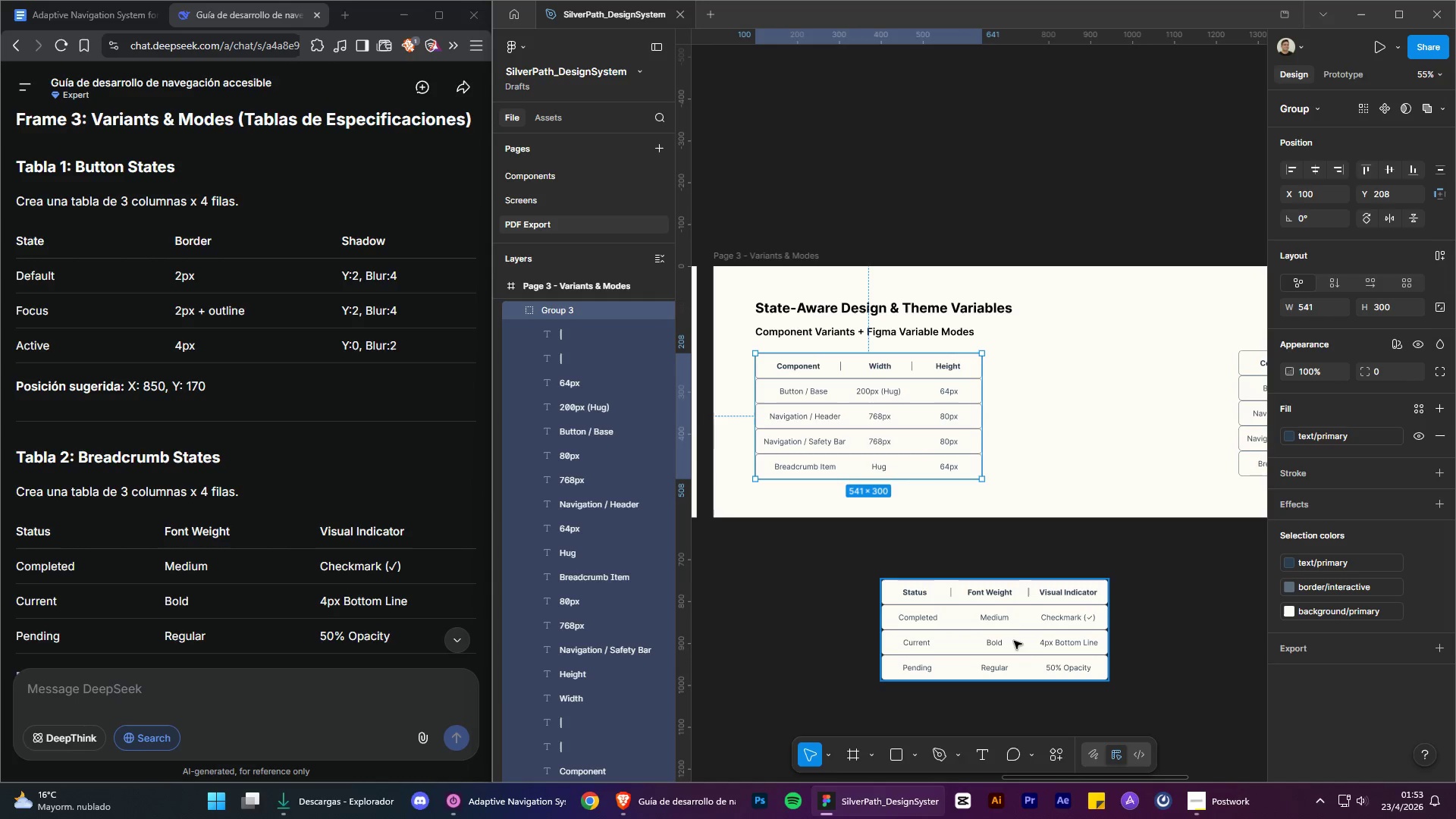 
left_click_drag(start_coordinate=[1014, 641], to_coordinate=[1128, 414])
 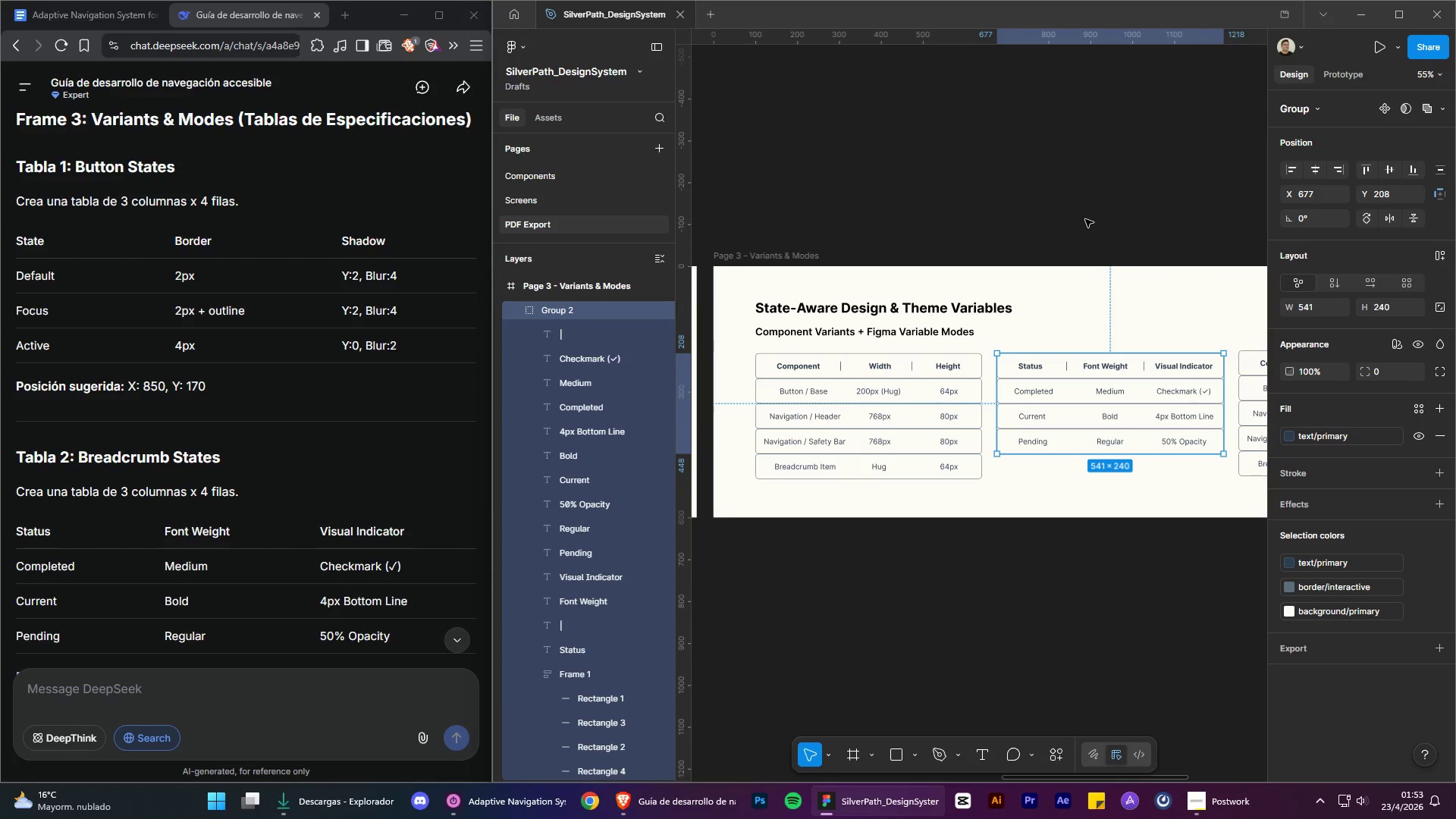 
left_click([1085, 219])
 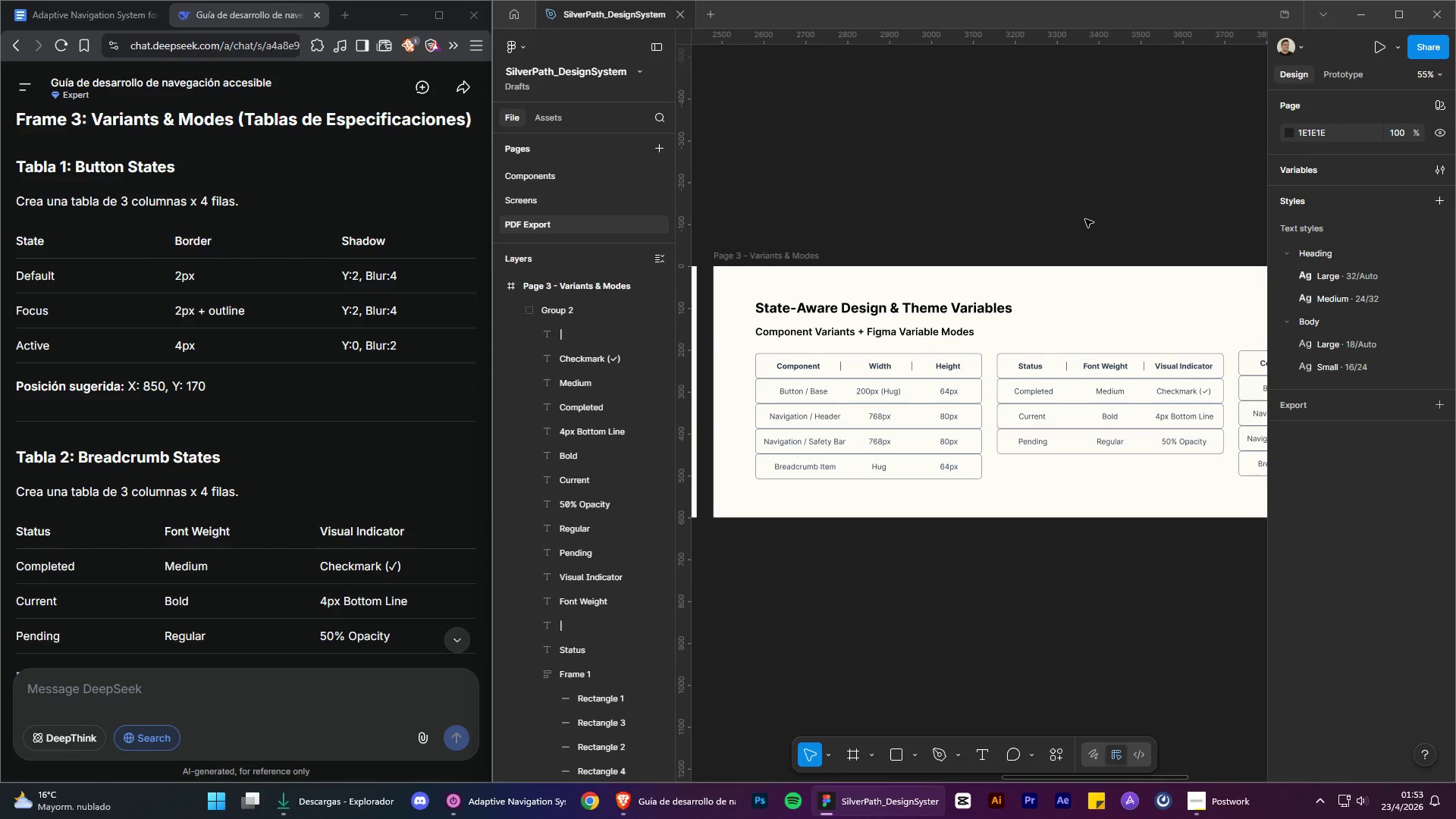 
hold_key(key=ControlLeft, duration=4.76)
hold_key(key=AltLeft, duration=1.5)
scroll: coordinate [1080, 224], scroll_direction: down, amount: 4.0
 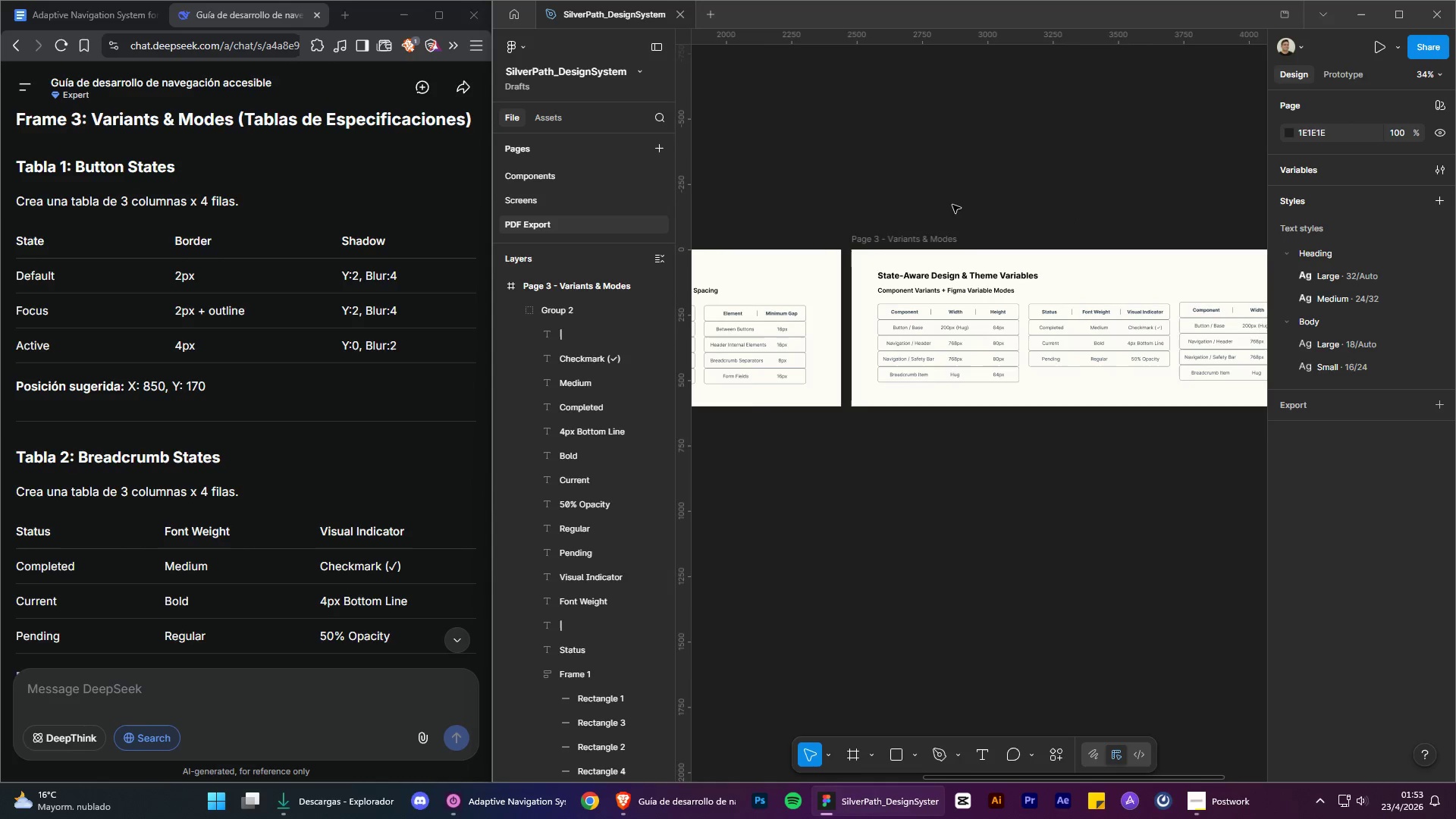 
hold_key(key=AltLeft, duration=1.5)
scroll: coordinate [1049, 519], scroll_direction: down, amount: 11.0
 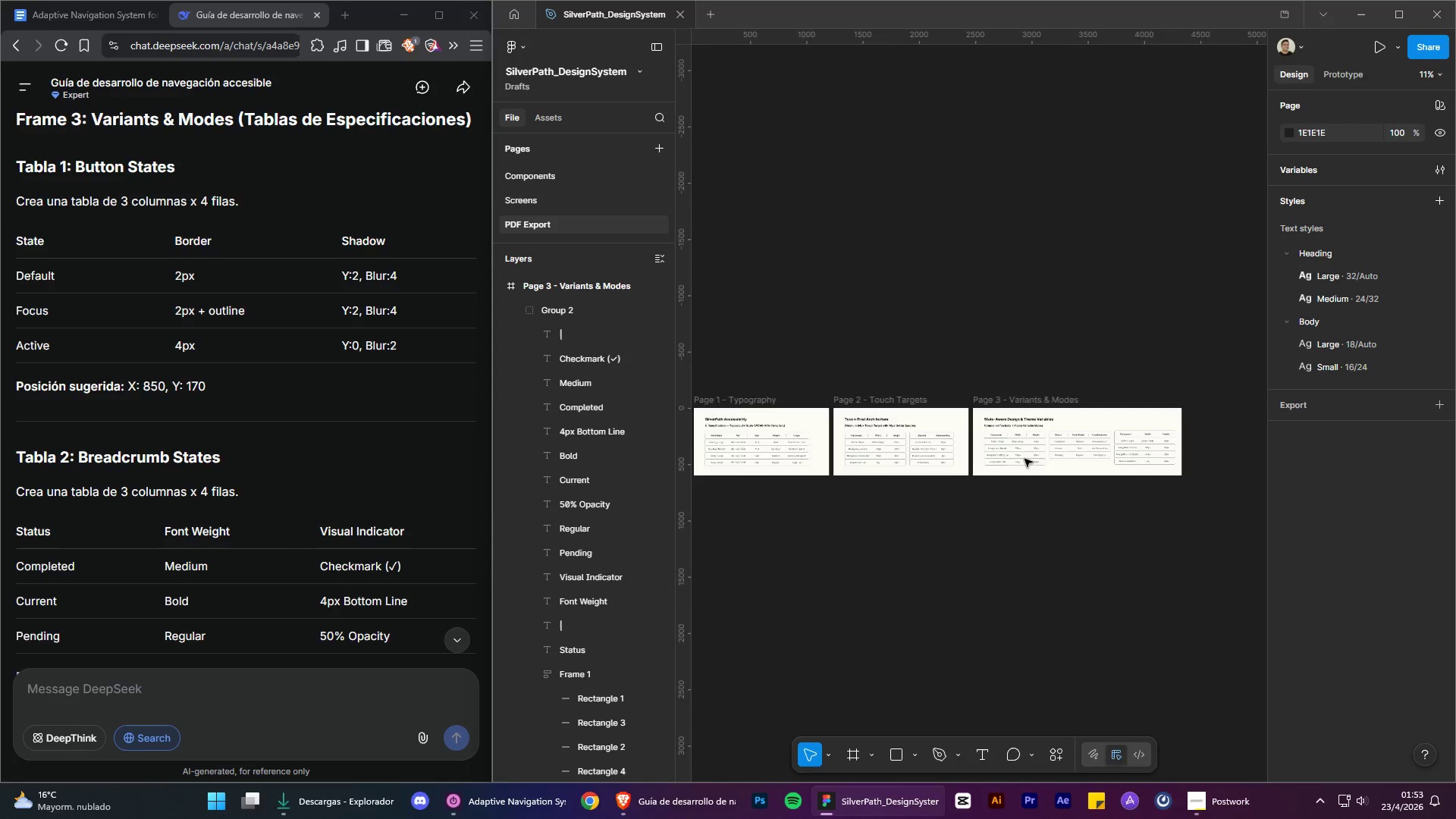 
hold_key(key=AltLeft, duration=1.5)
 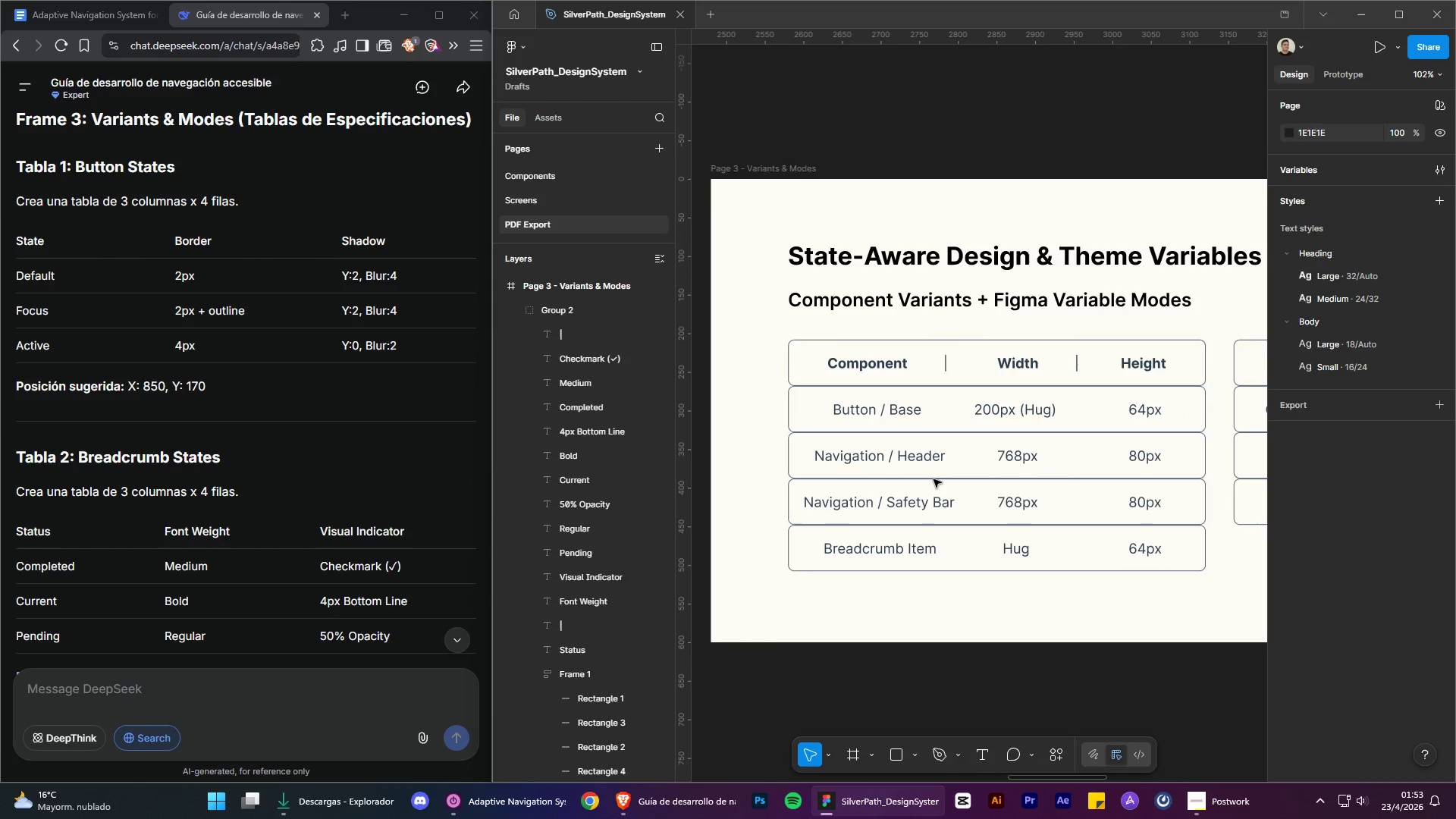 
key(Alt+Control+AltLeft)
 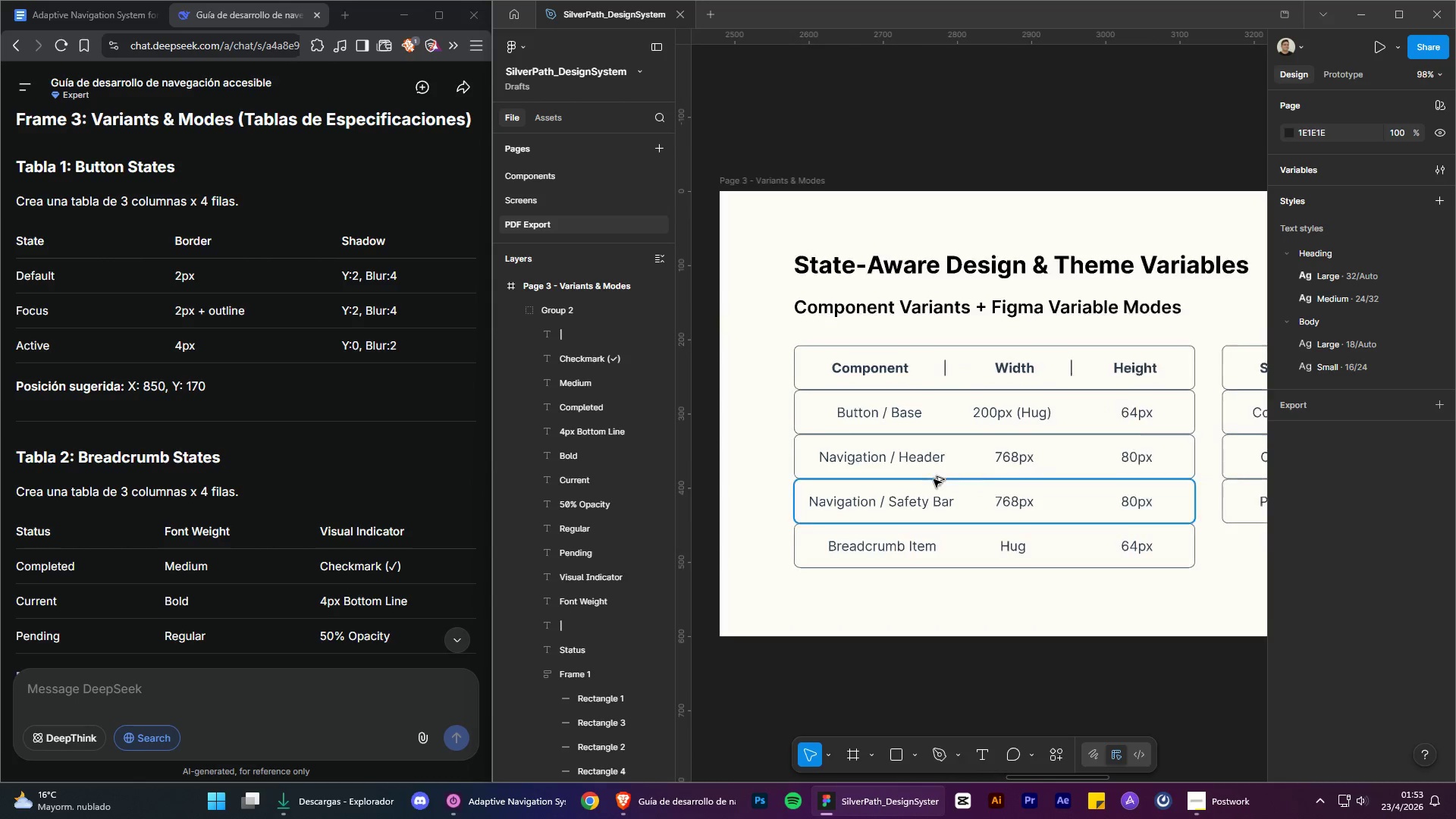 
key(Alt+Control+AltLeft)
 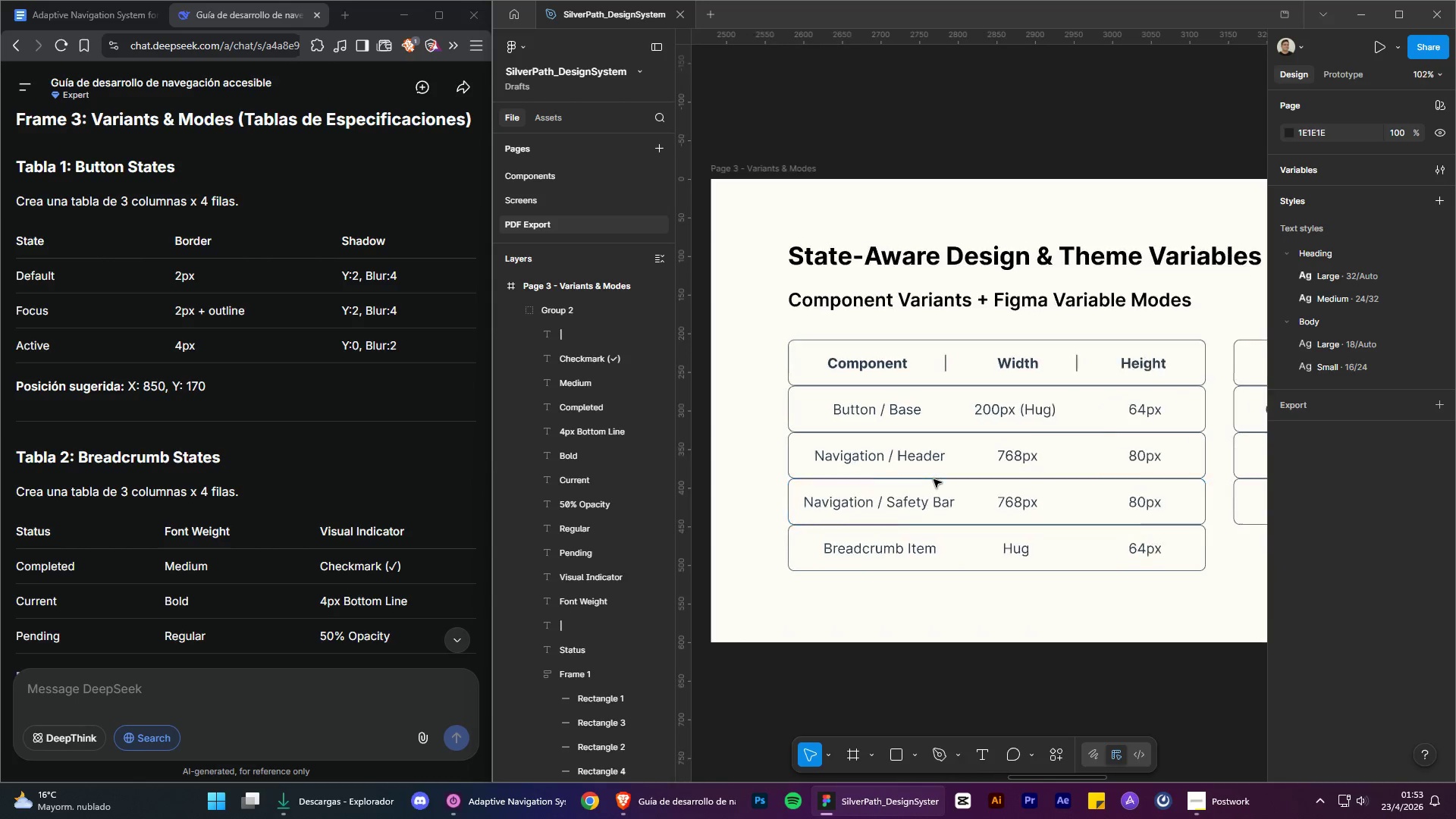 
key(Alt+Control+AltLeft)
 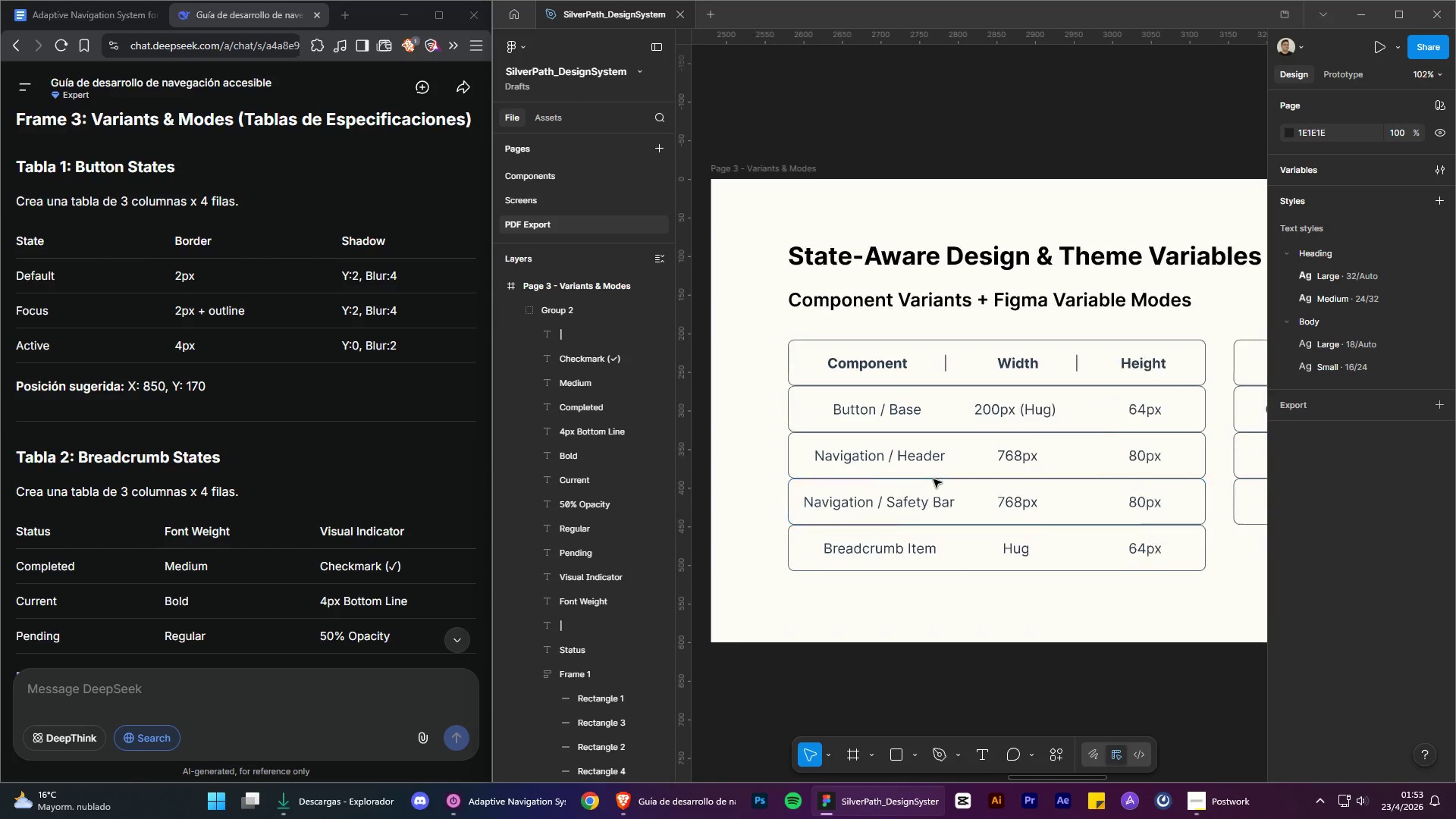 
key(Alt+Control+AltLeft)
 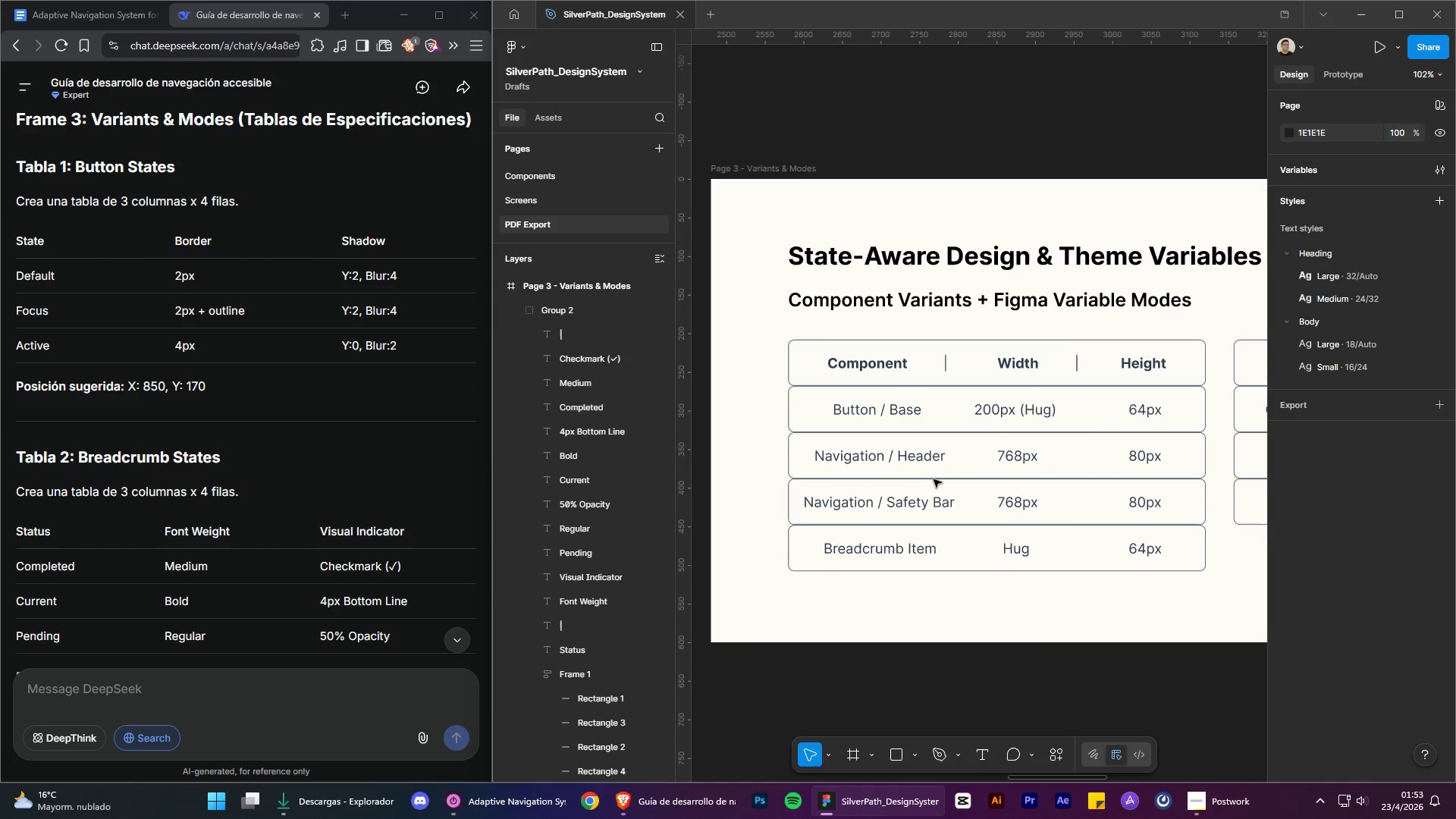 
key(Alt+Control+AltLeft)
 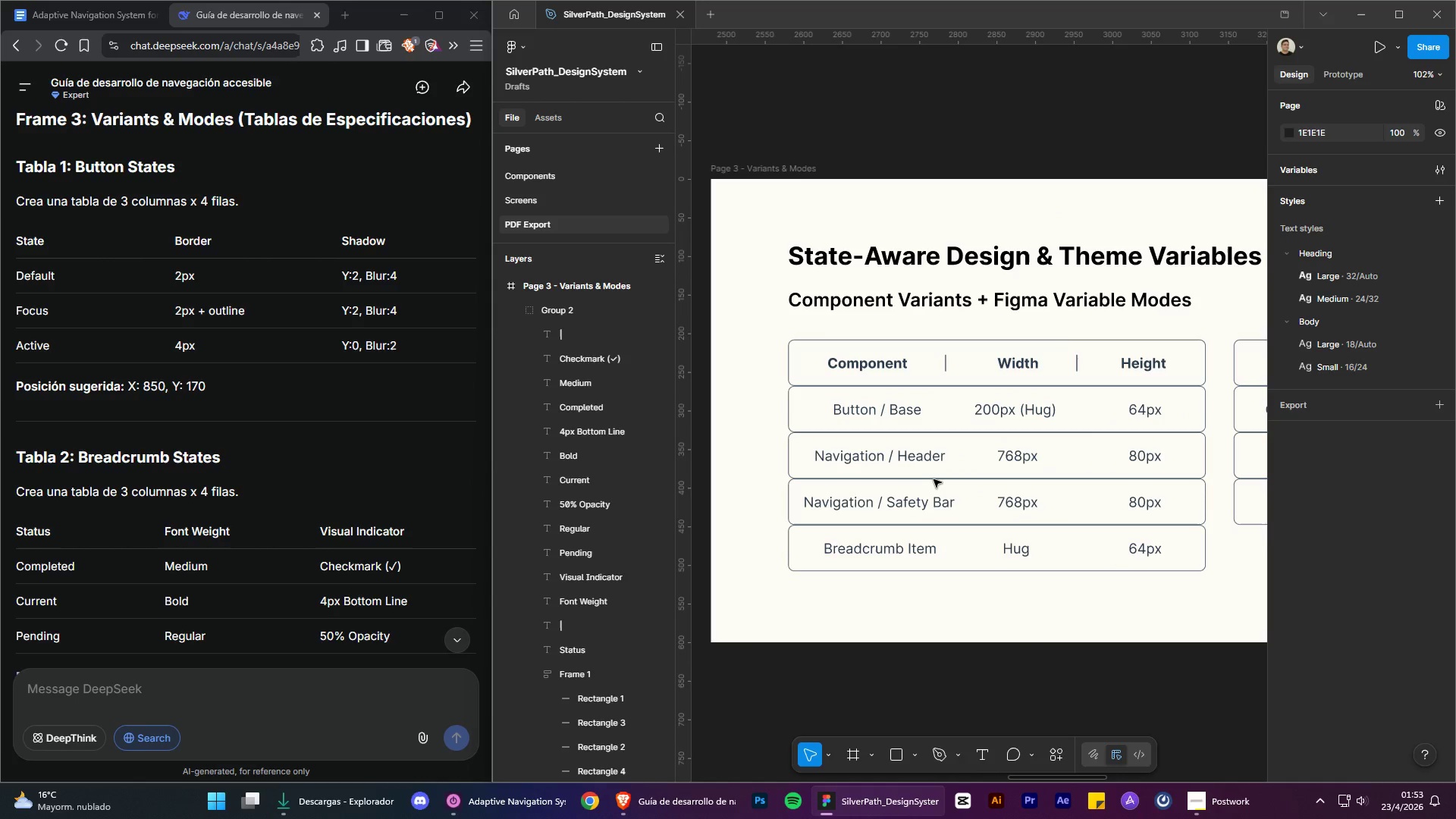 
key(Alt+Control+AltLeft)
 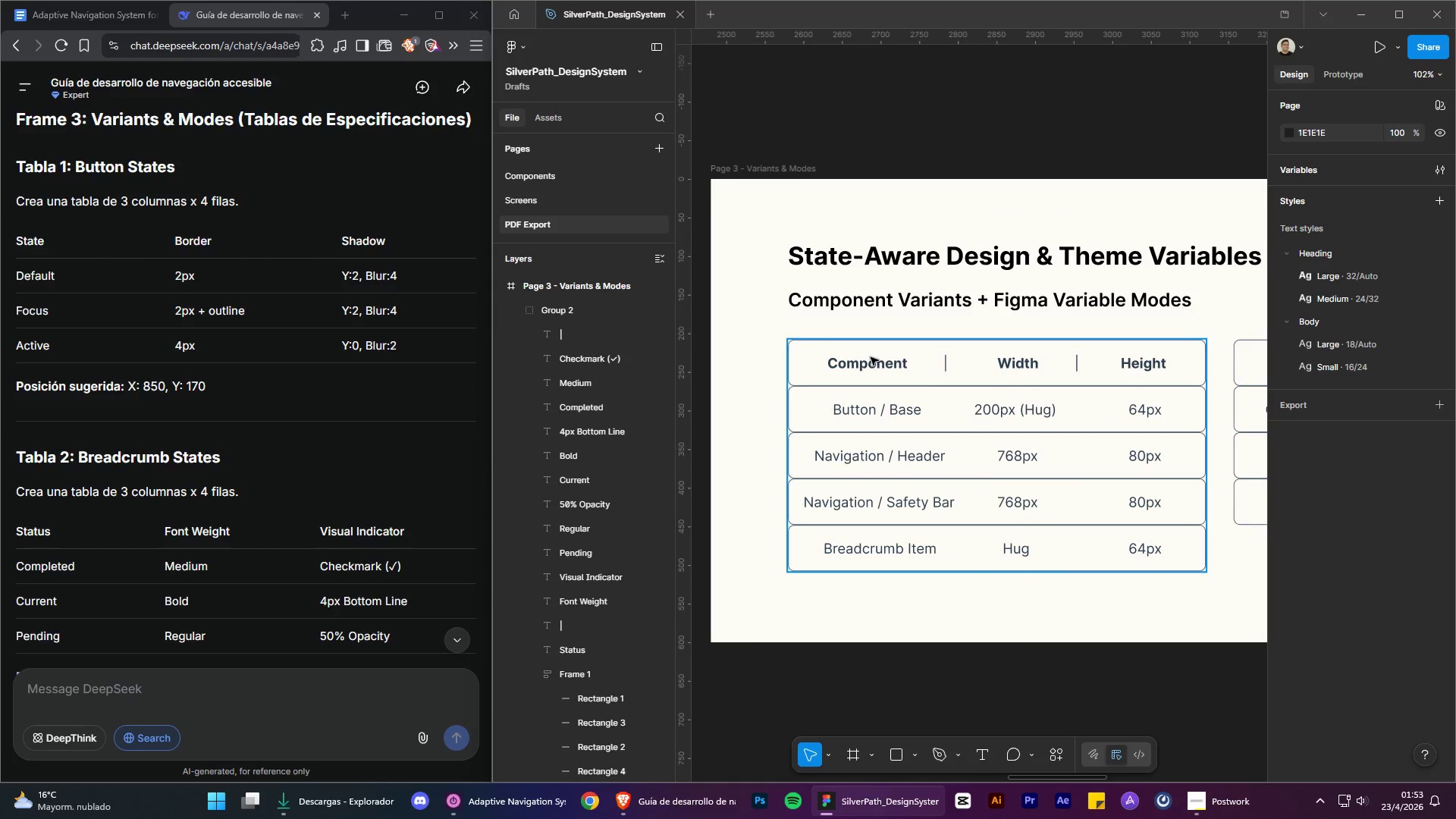 
scroll: coordinate [934, 479], scroll_direction: up, amount: 20.0
 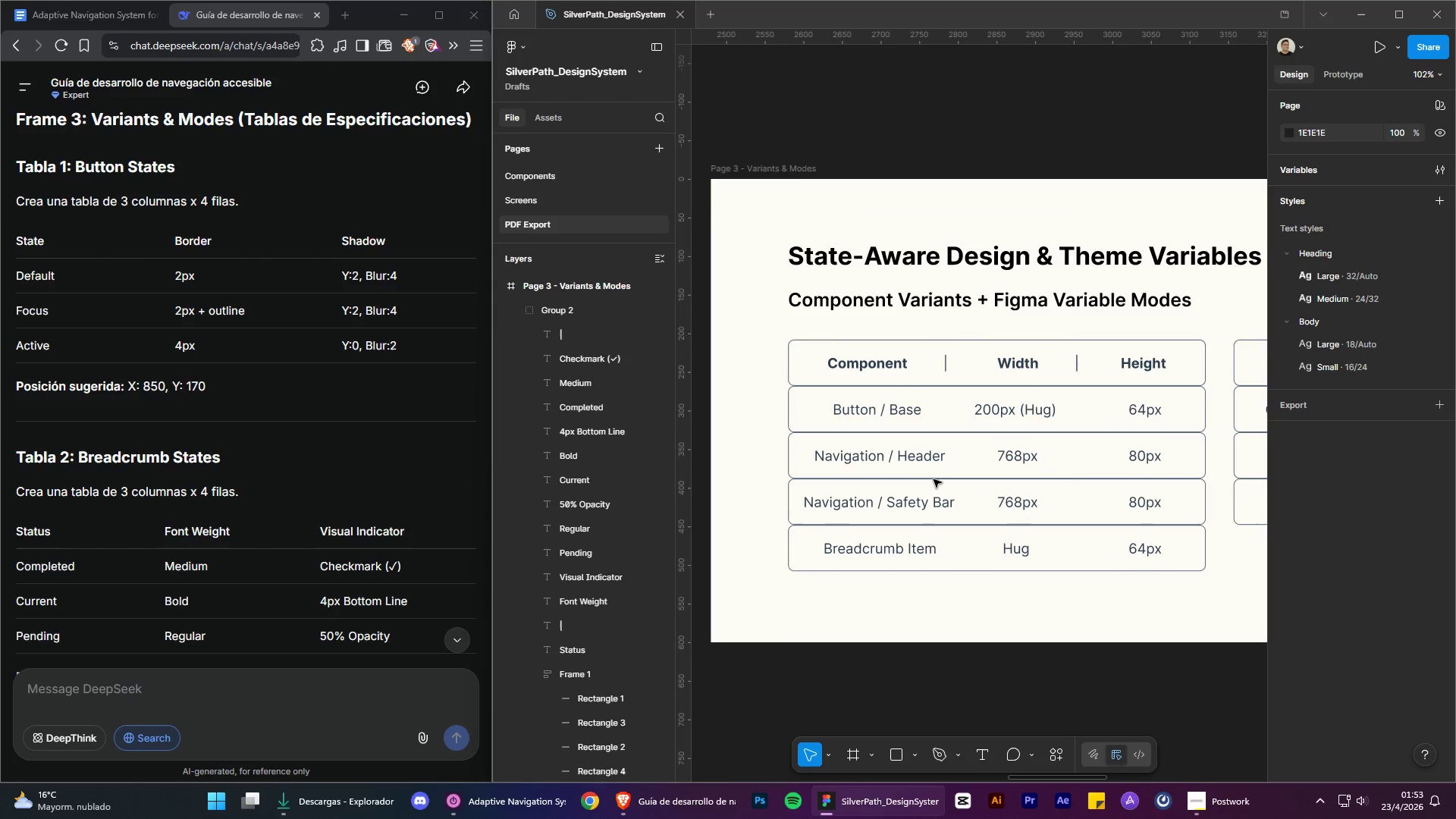 
double_click([875, 364])
 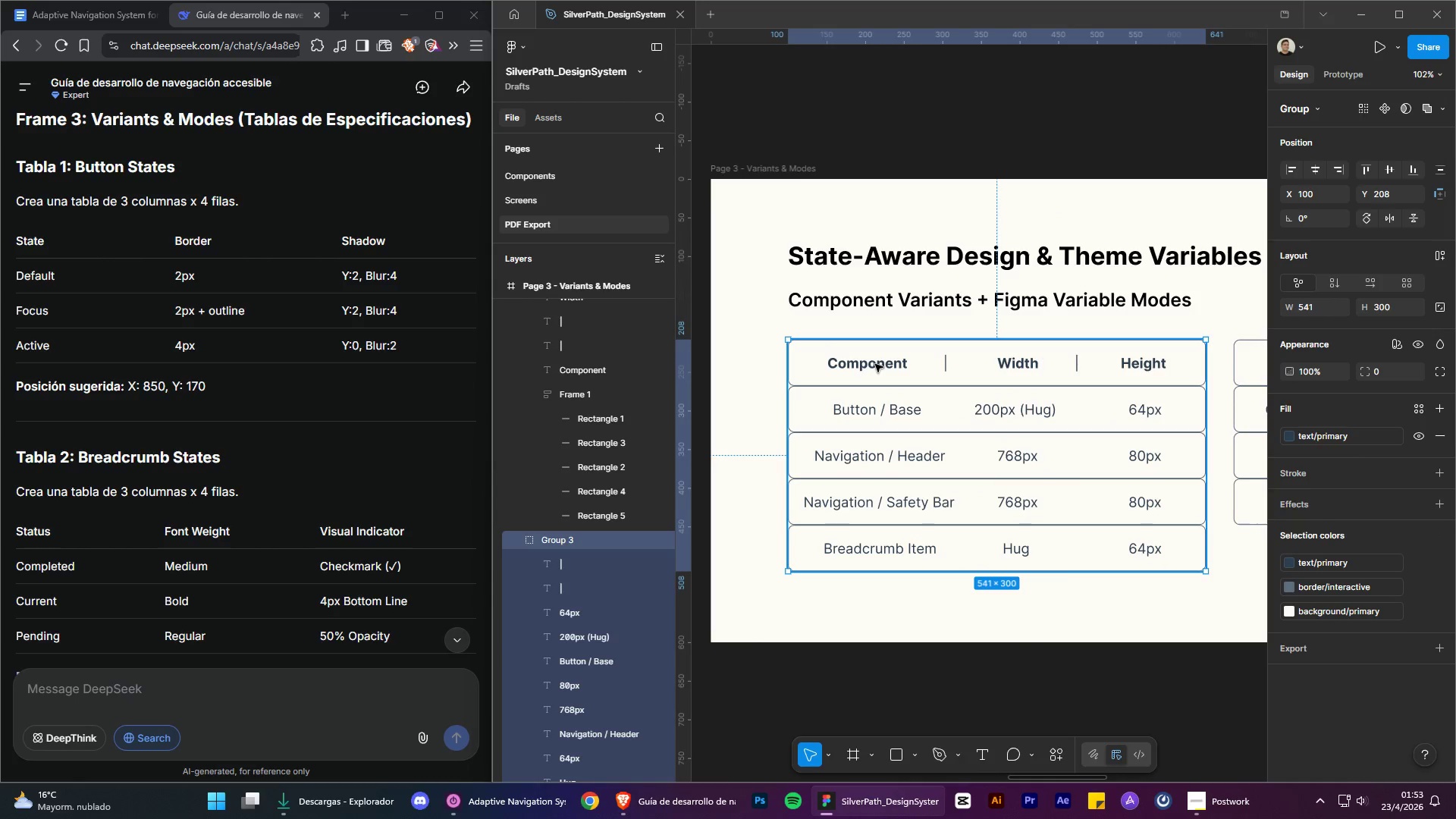 
triple_click([875, 364])
 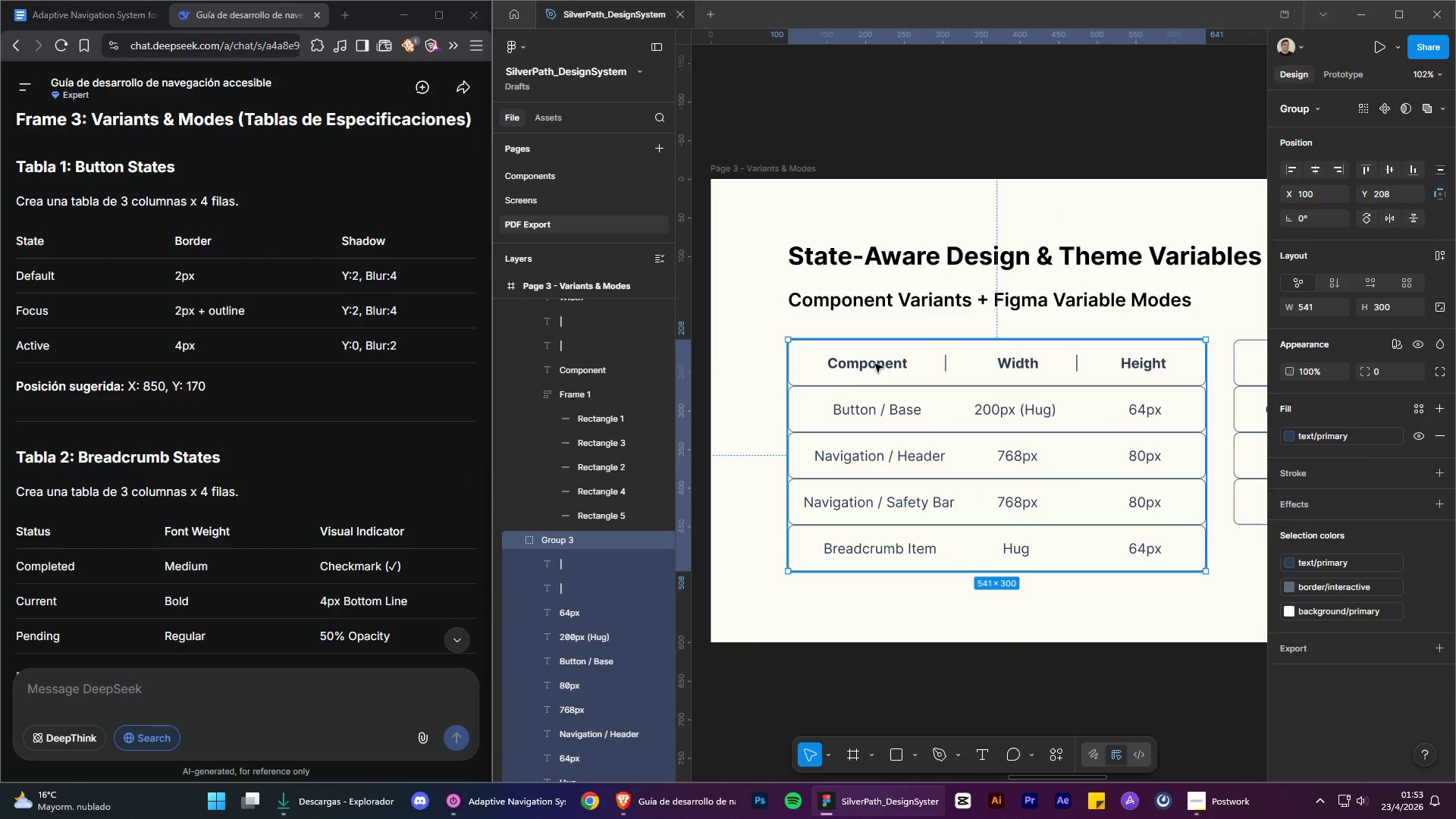 
triple_click([875, 364])
 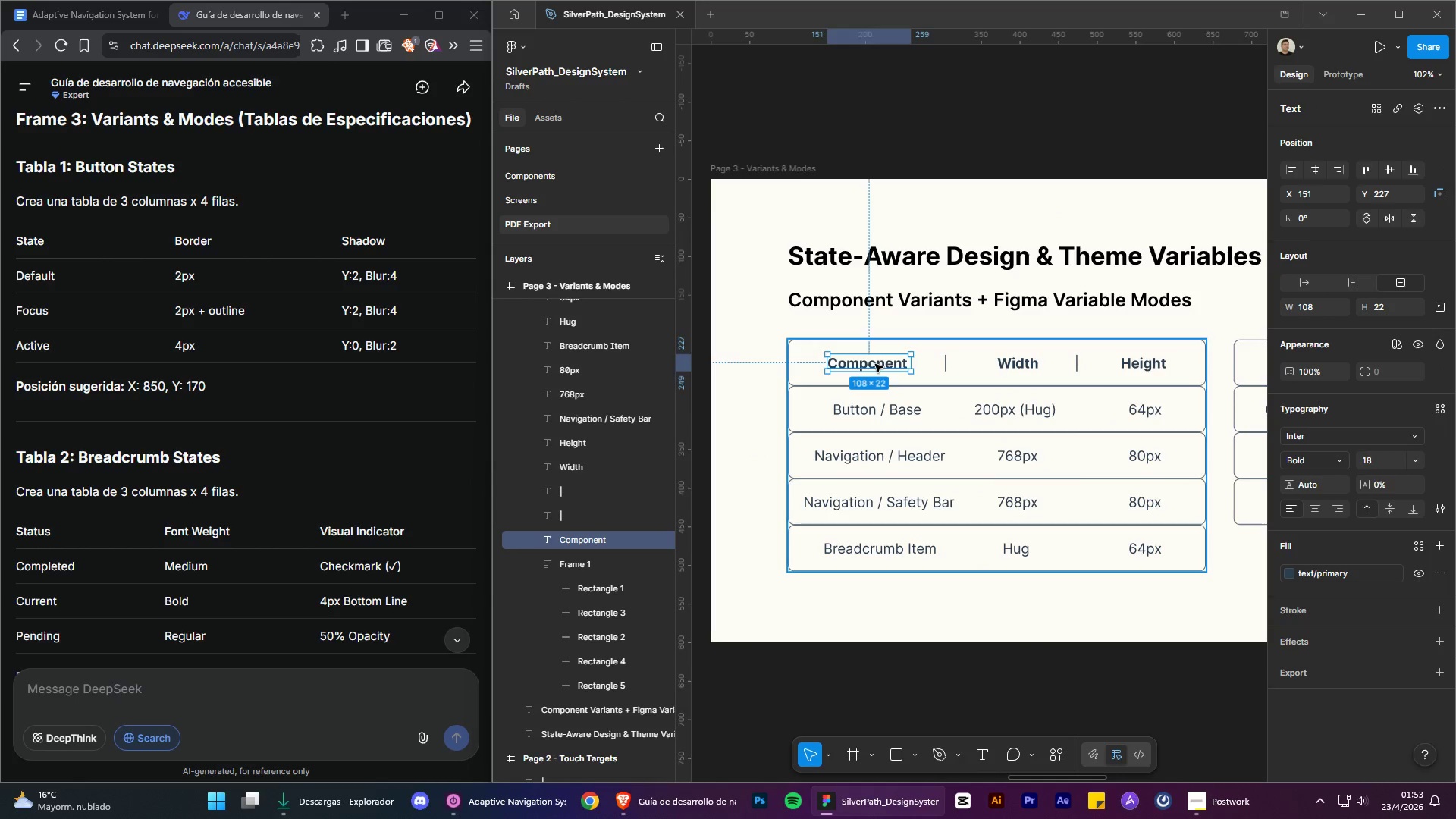 
triple_click([875, 364])
 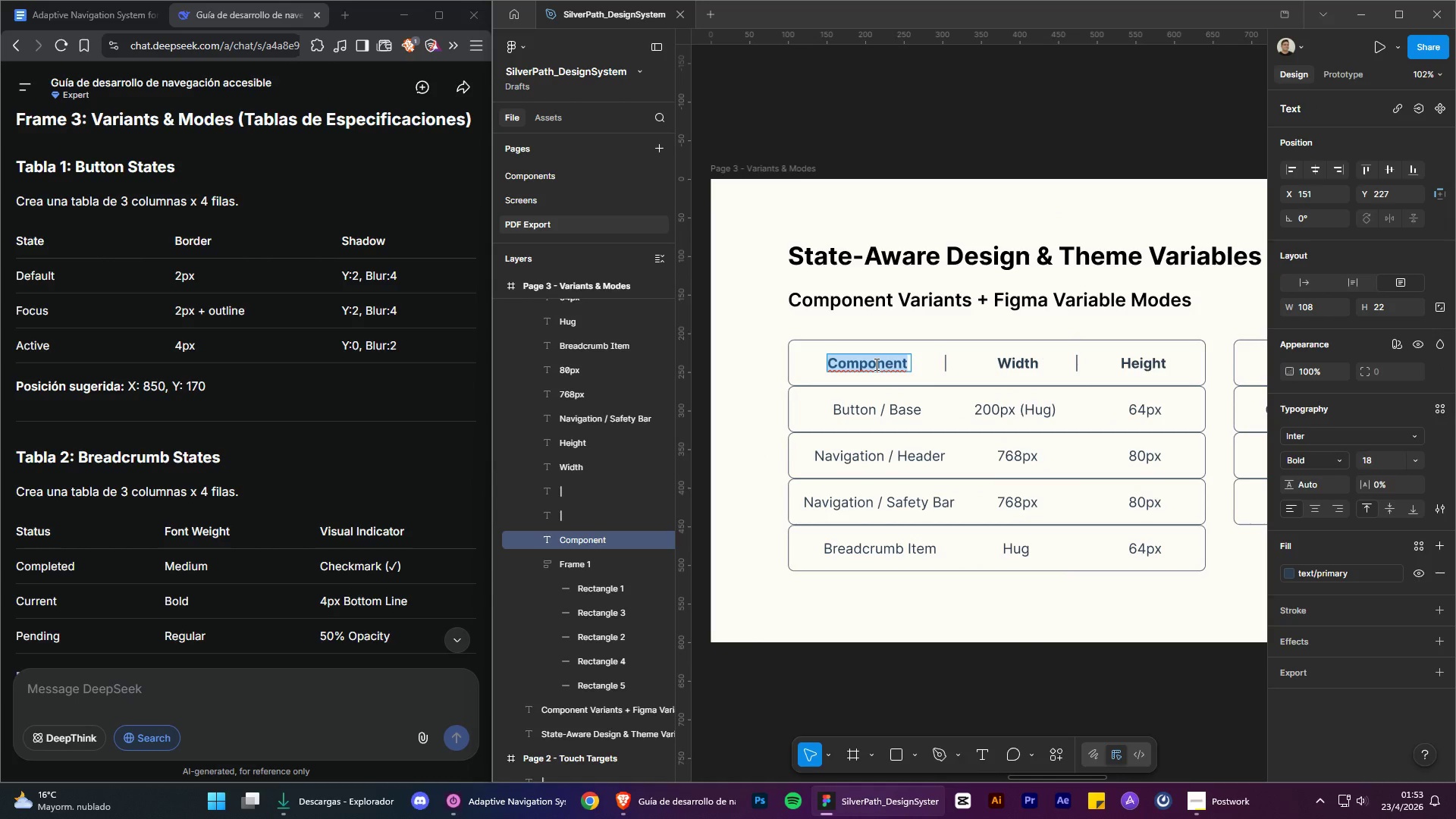 
type(Satet)
key(Backspace)
key(Backspace)
key(Backspace)
key(Backspace)
type(tate)
 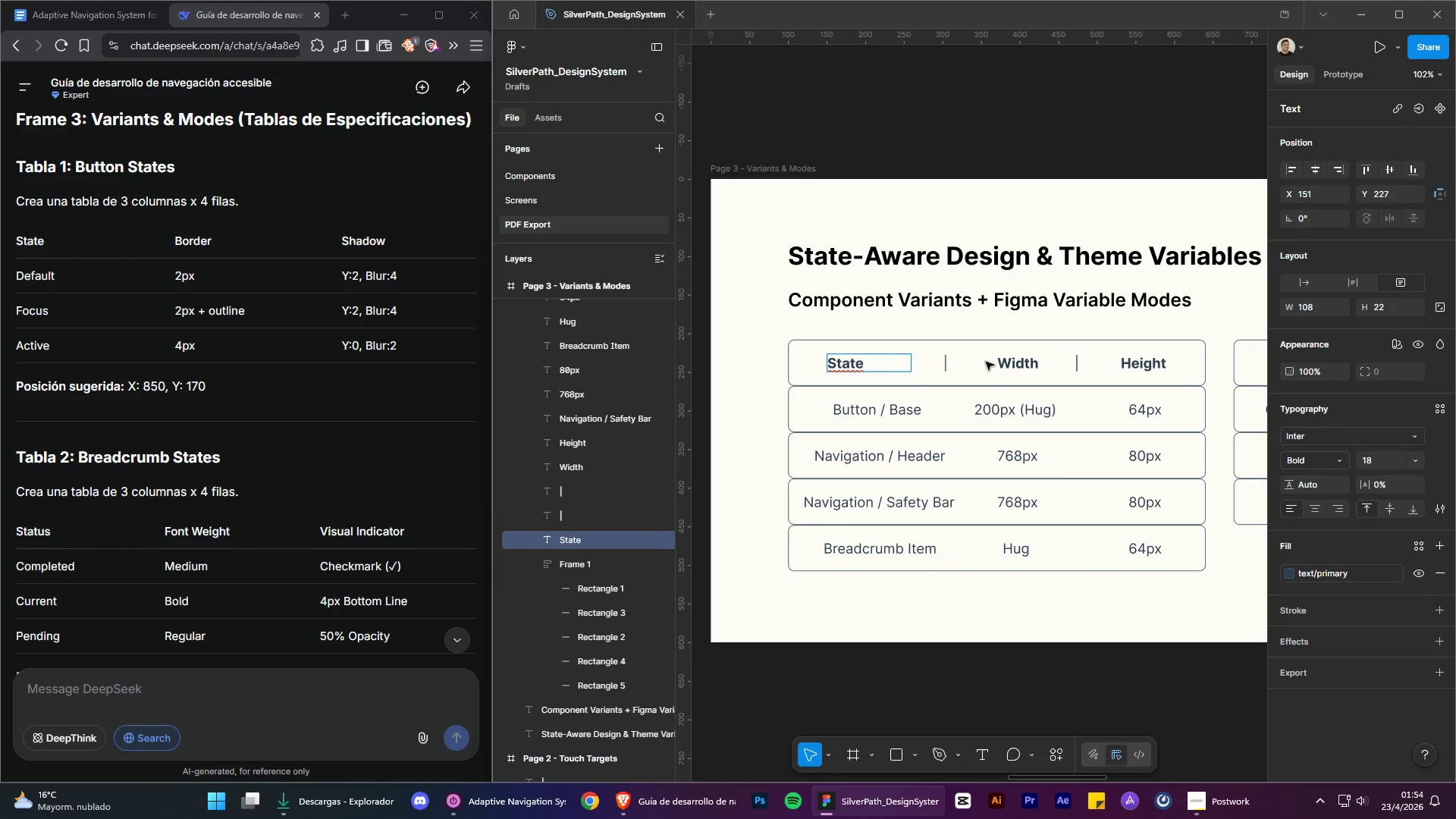 
double_click([1004, 362])
 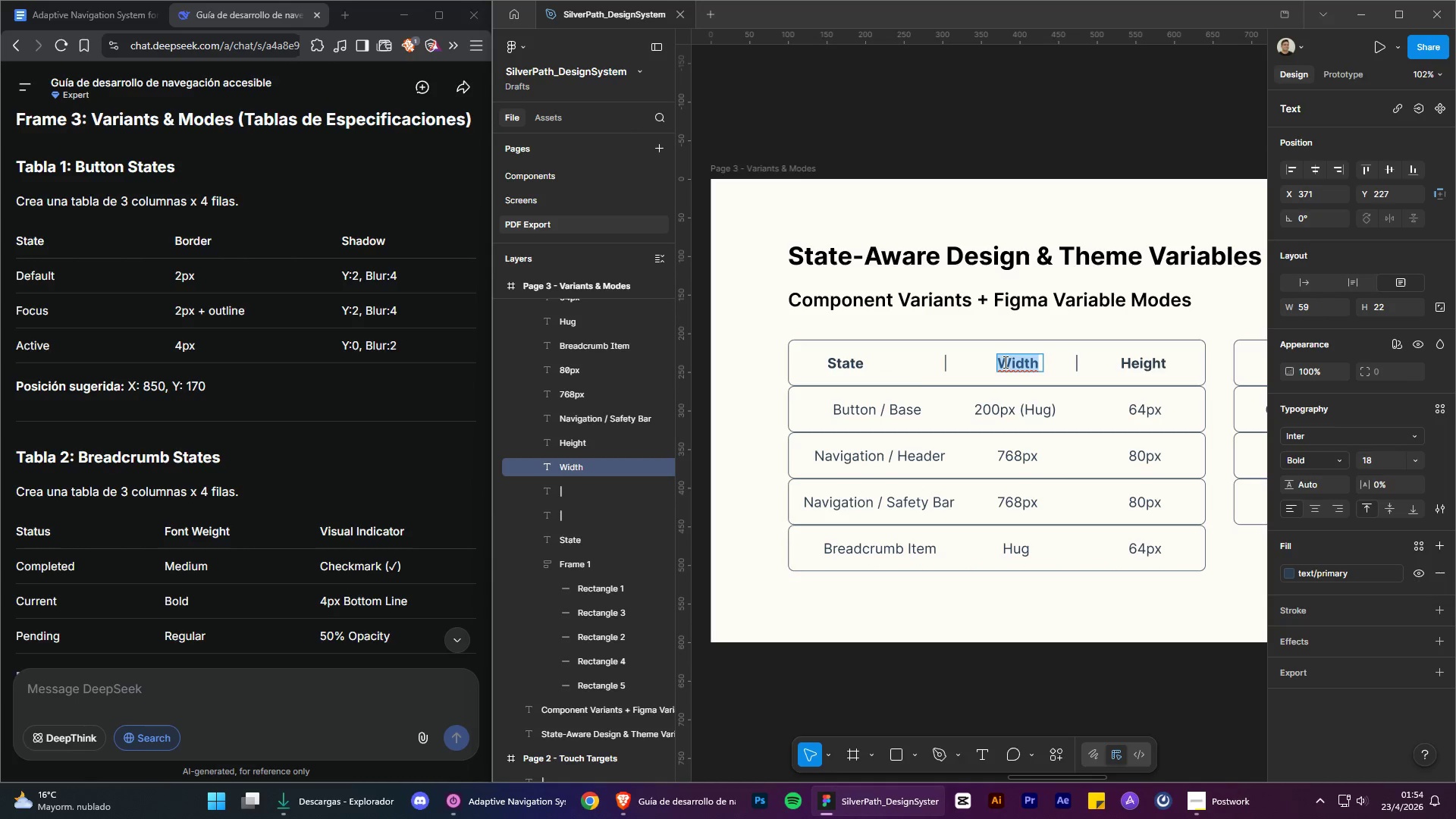 
type(Border)
 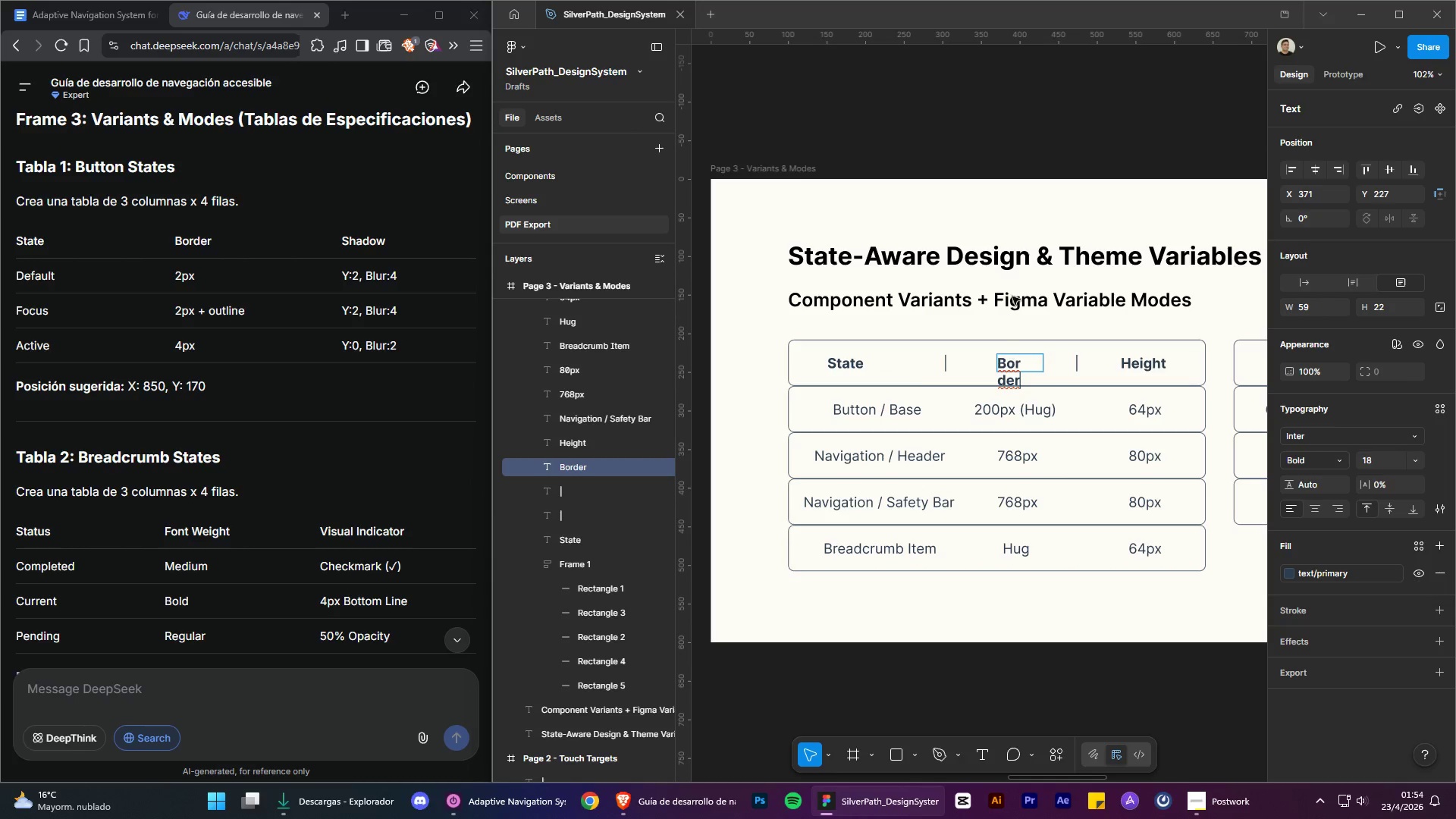 
left_click([1056, 108])
 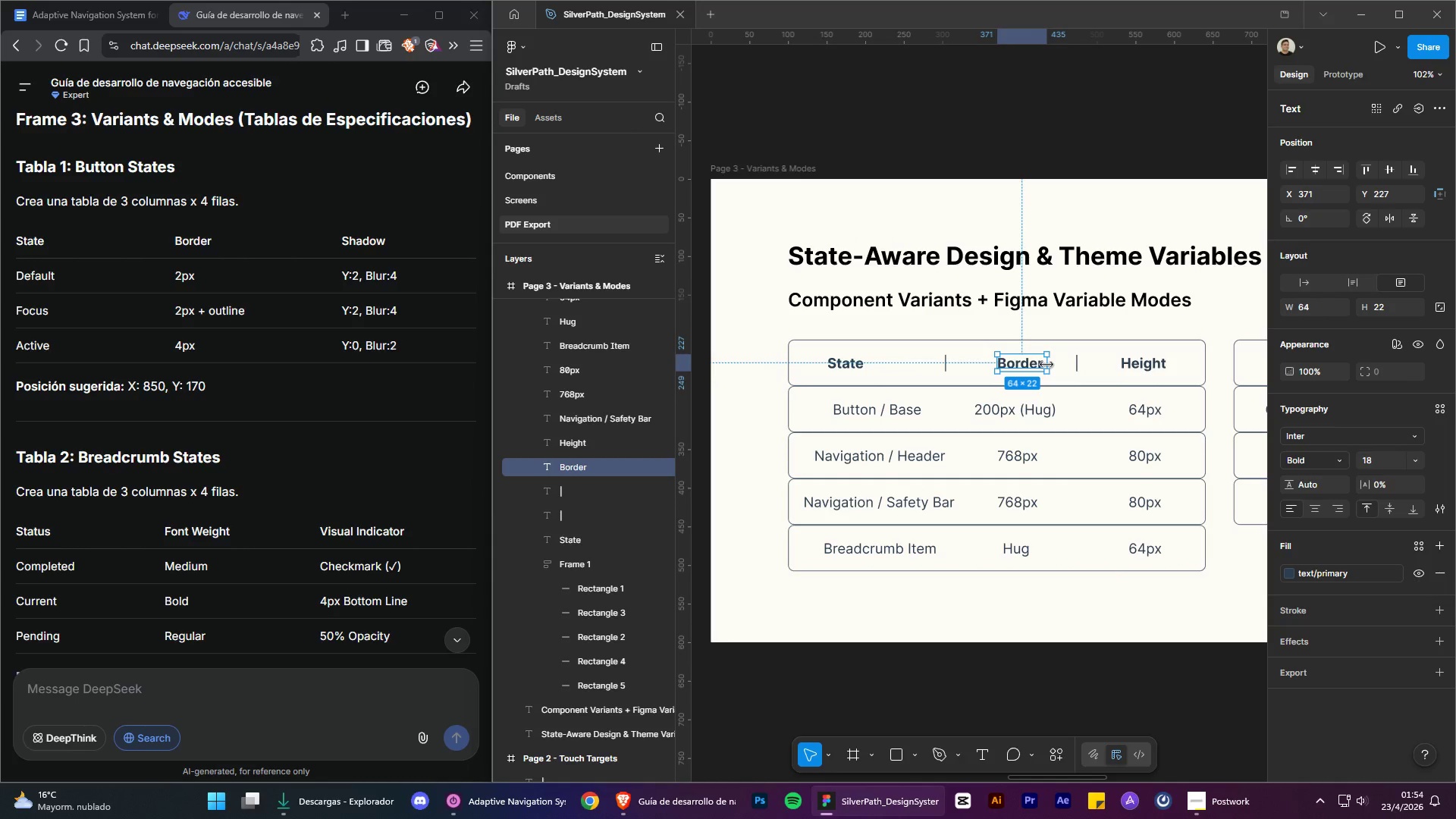 
double_click([1132, 368])
 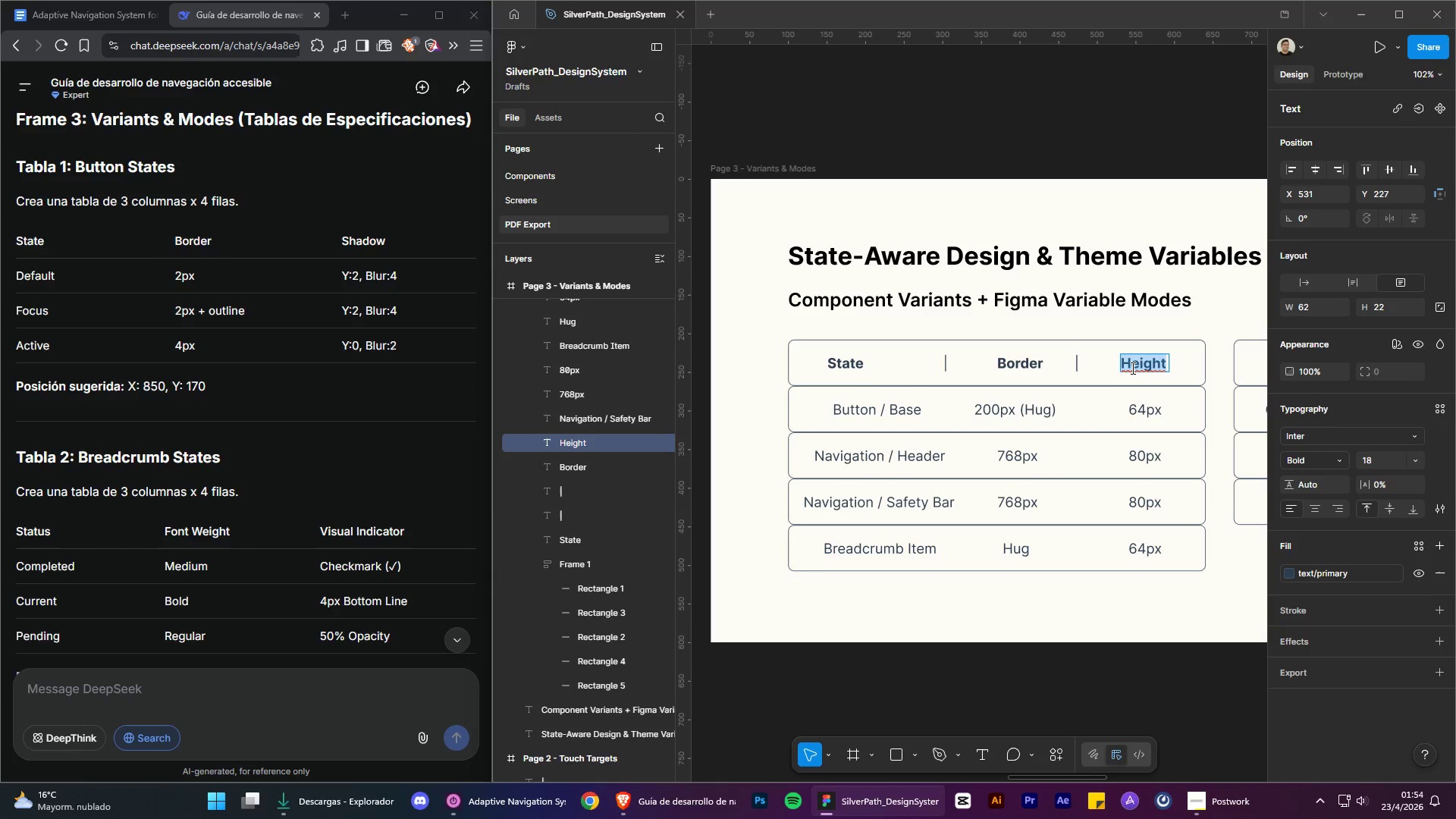 
type(Shadow)
 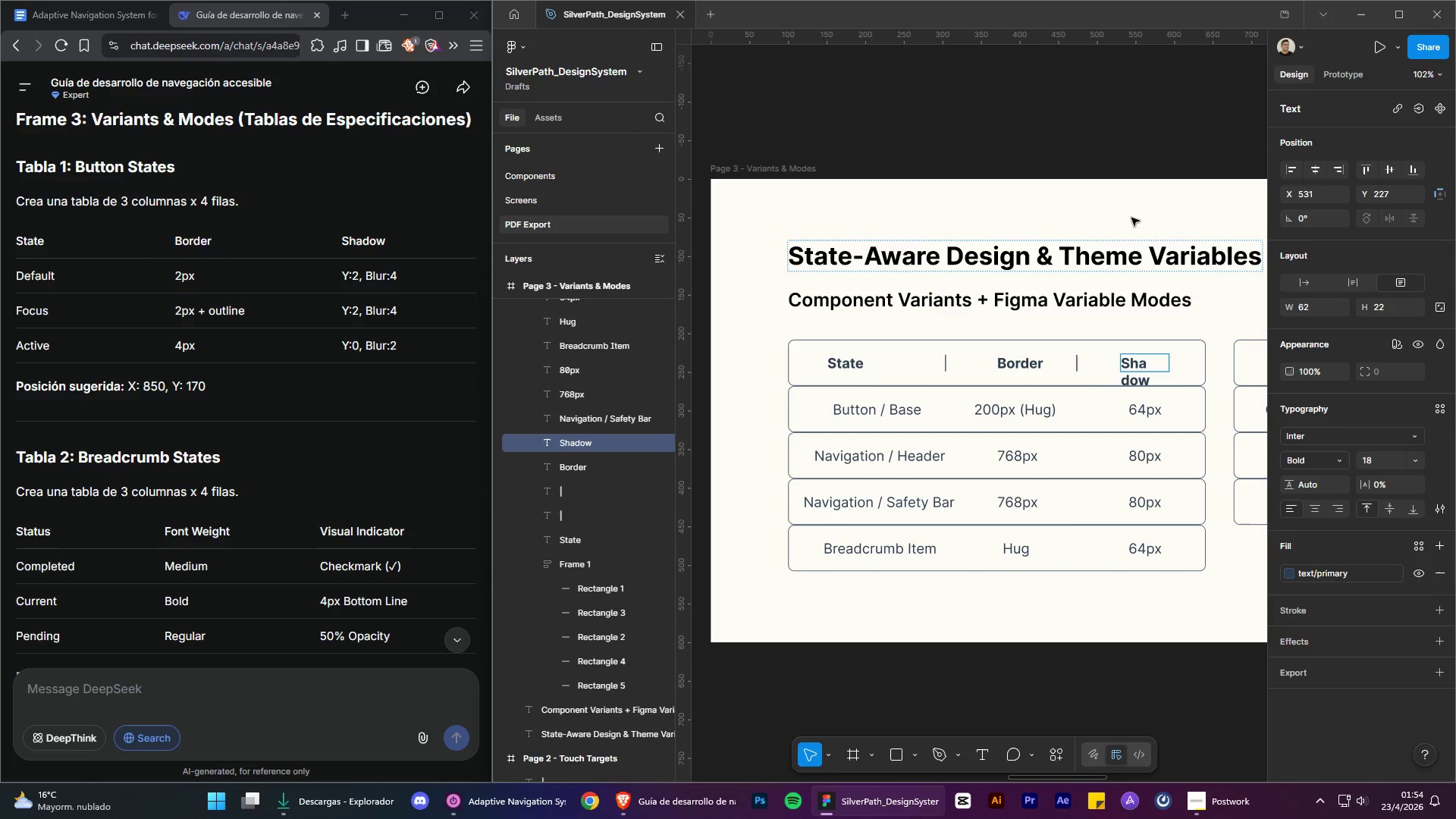 
left_click([1103, 133])
 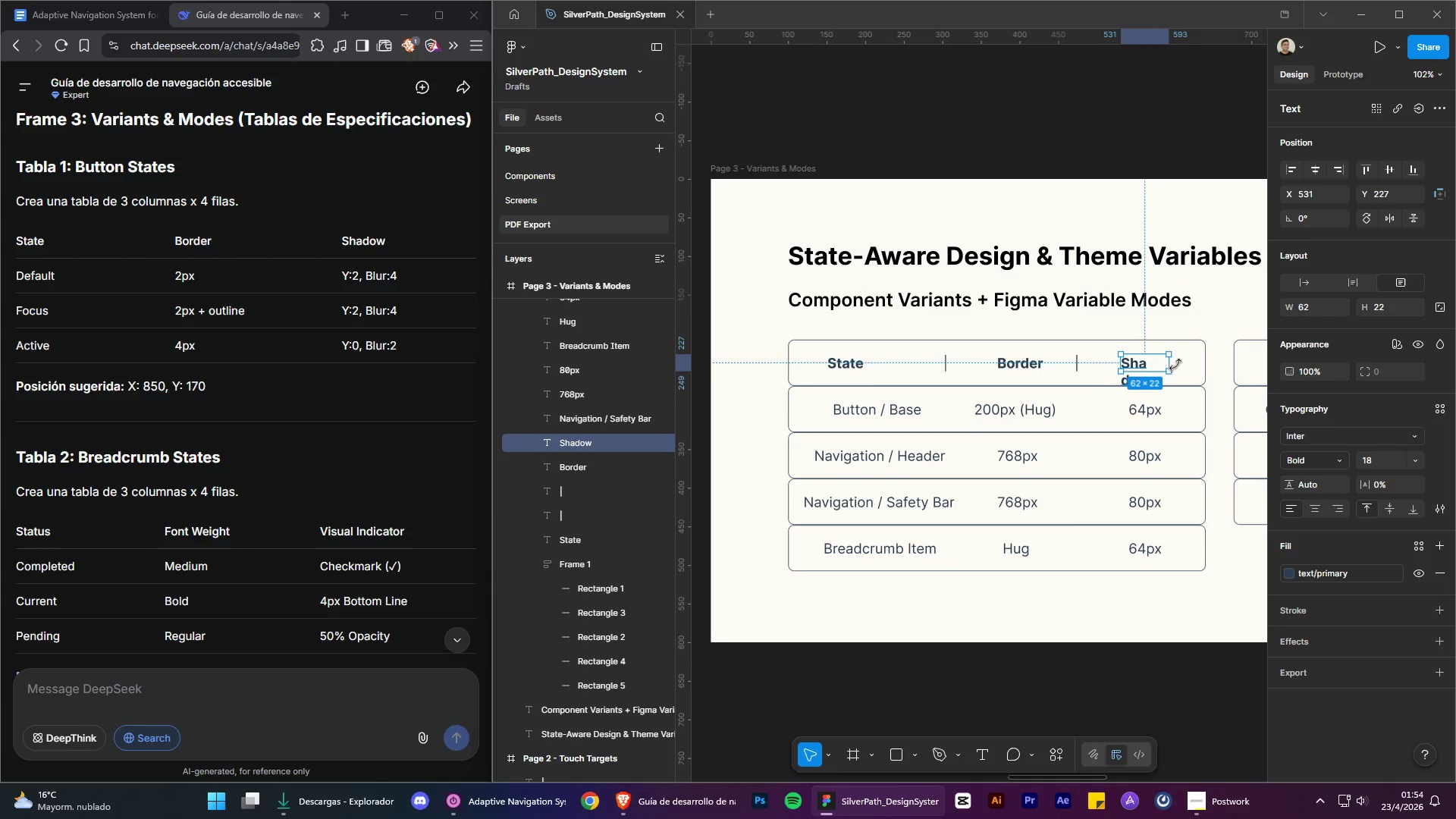 
left_click_drag(start_coordinate=[1172, 362], to_coordinate=[1178, 366])
 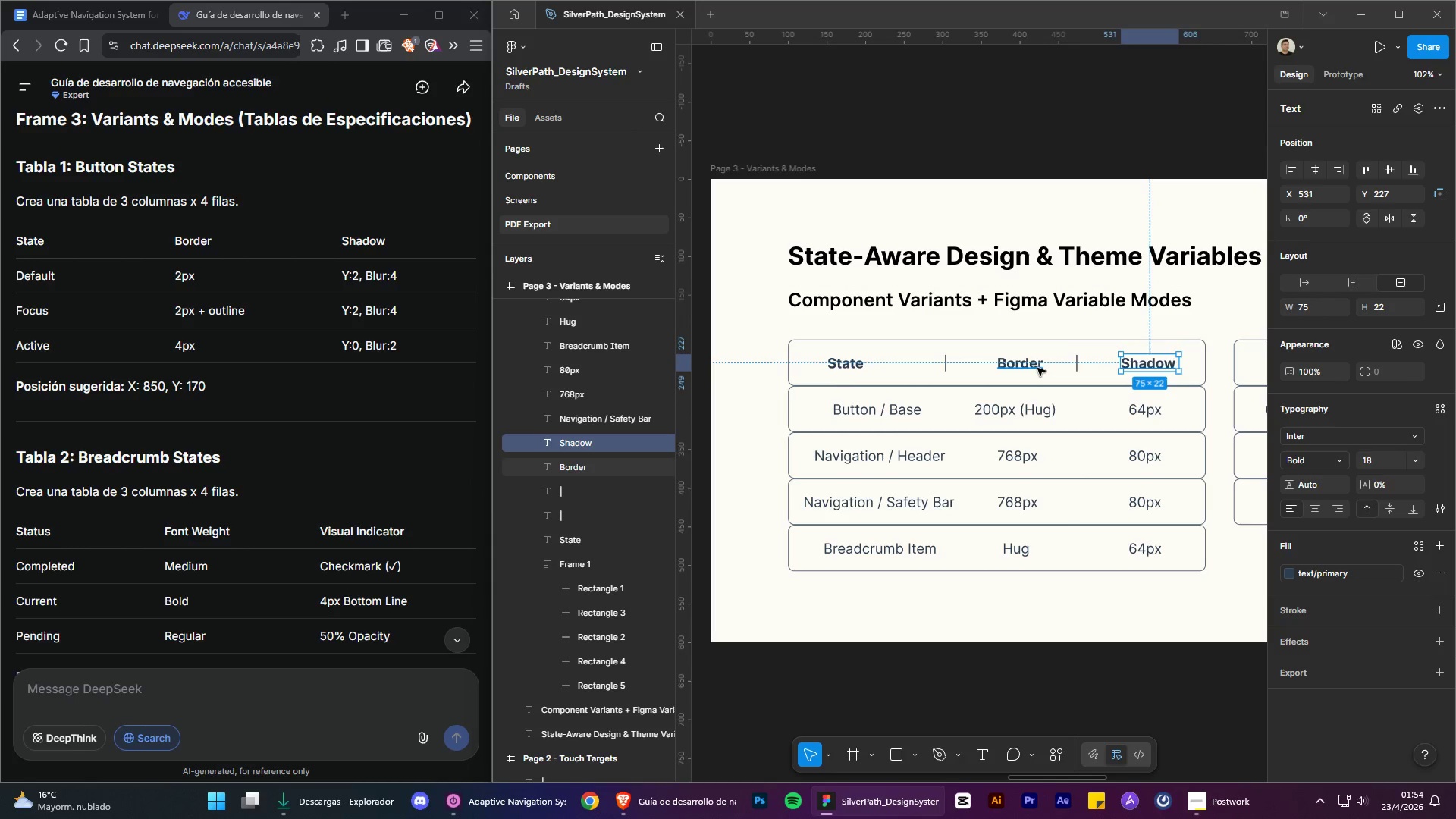 
hold_key(key=ShiftLeft, duration=1.25)
left_click([1135, 366])
 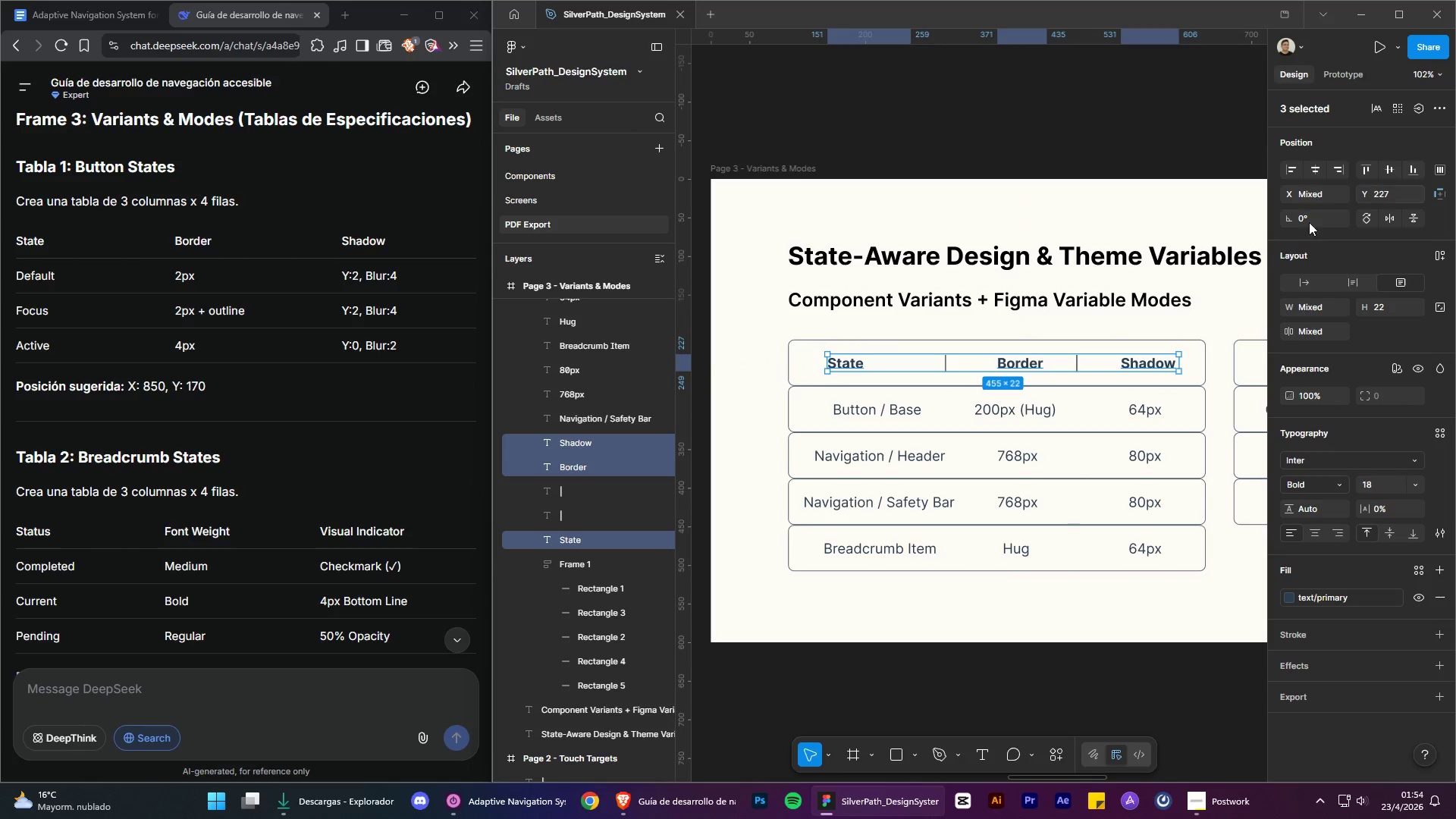 
hold_key(key=ShiftLeft, duration=1.5)
left_click([1078, 363])
 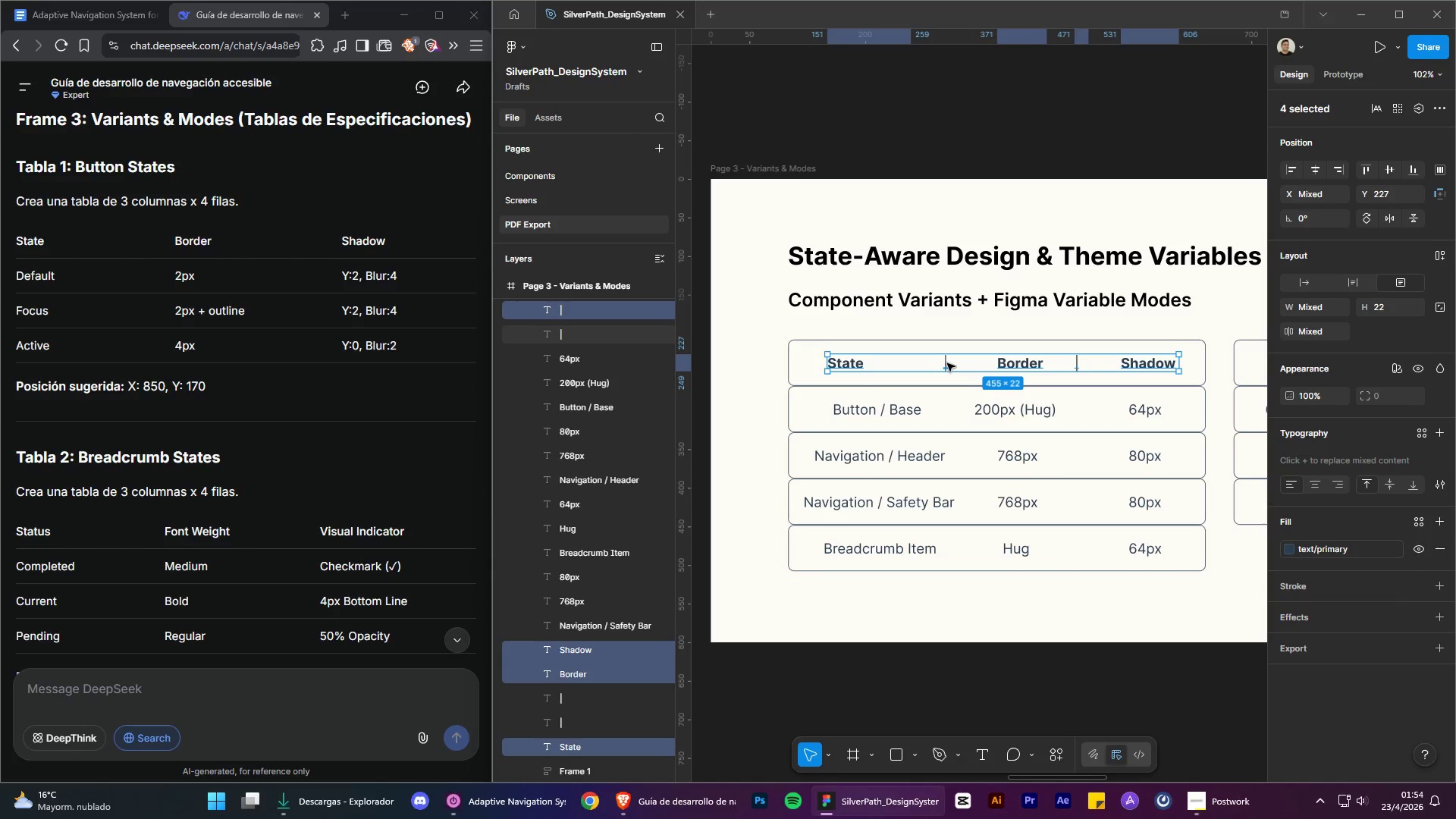 
left_click([947, 363])
 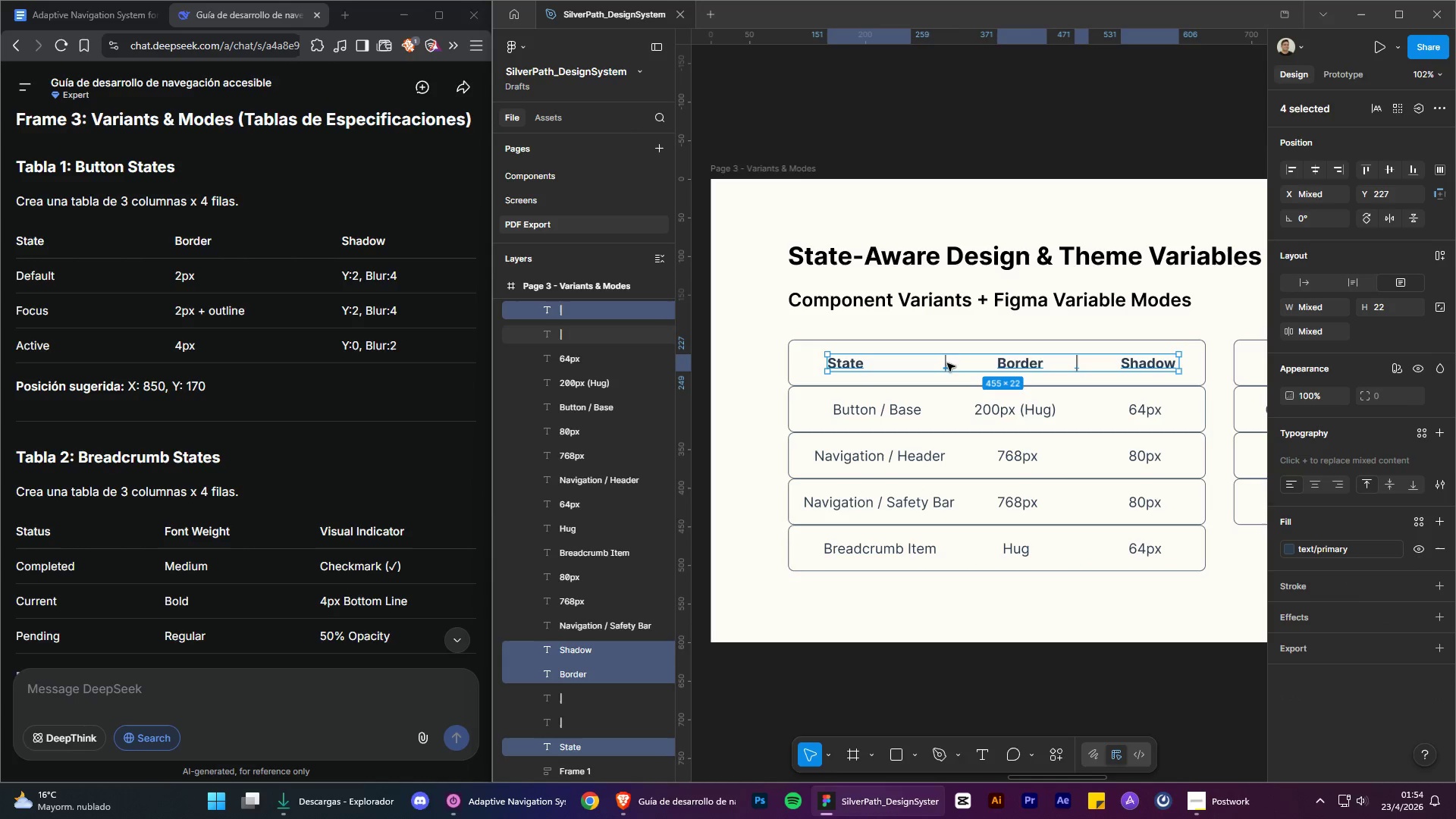 
key(Shift+ShiftLeft)
 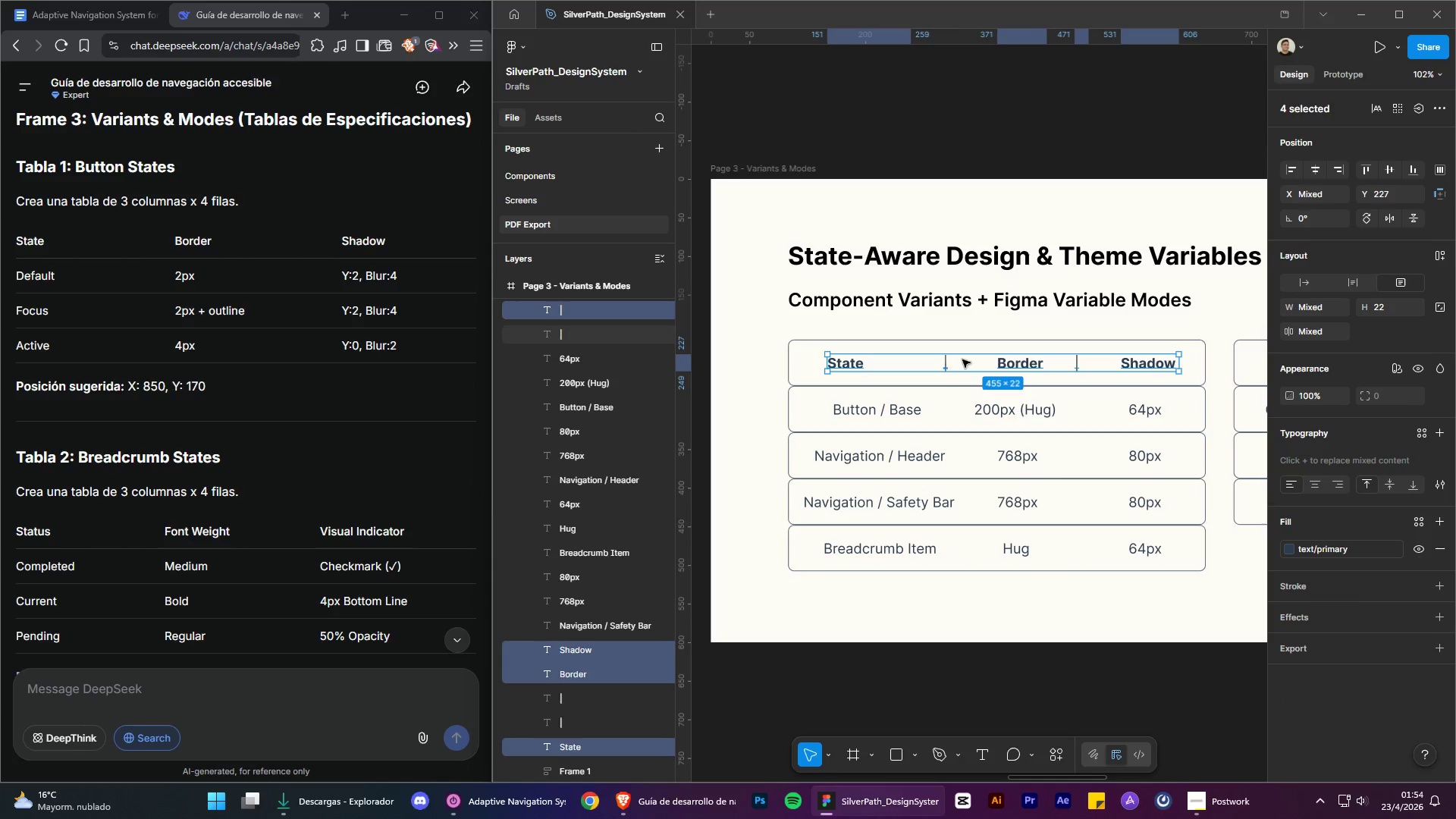 
key(Shift+ShiftLeft)
 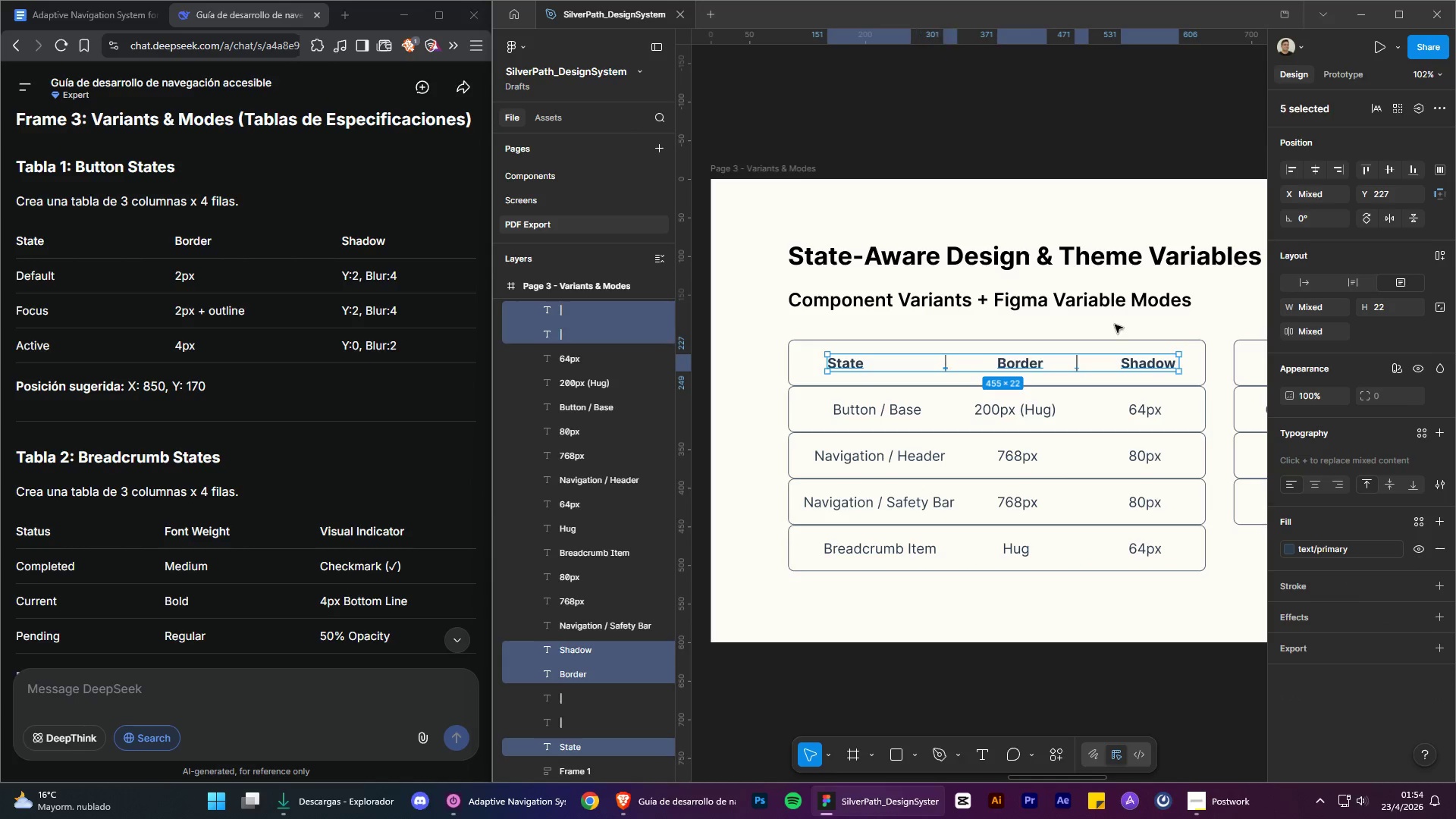 
key(Shift+ShiftLeft)
 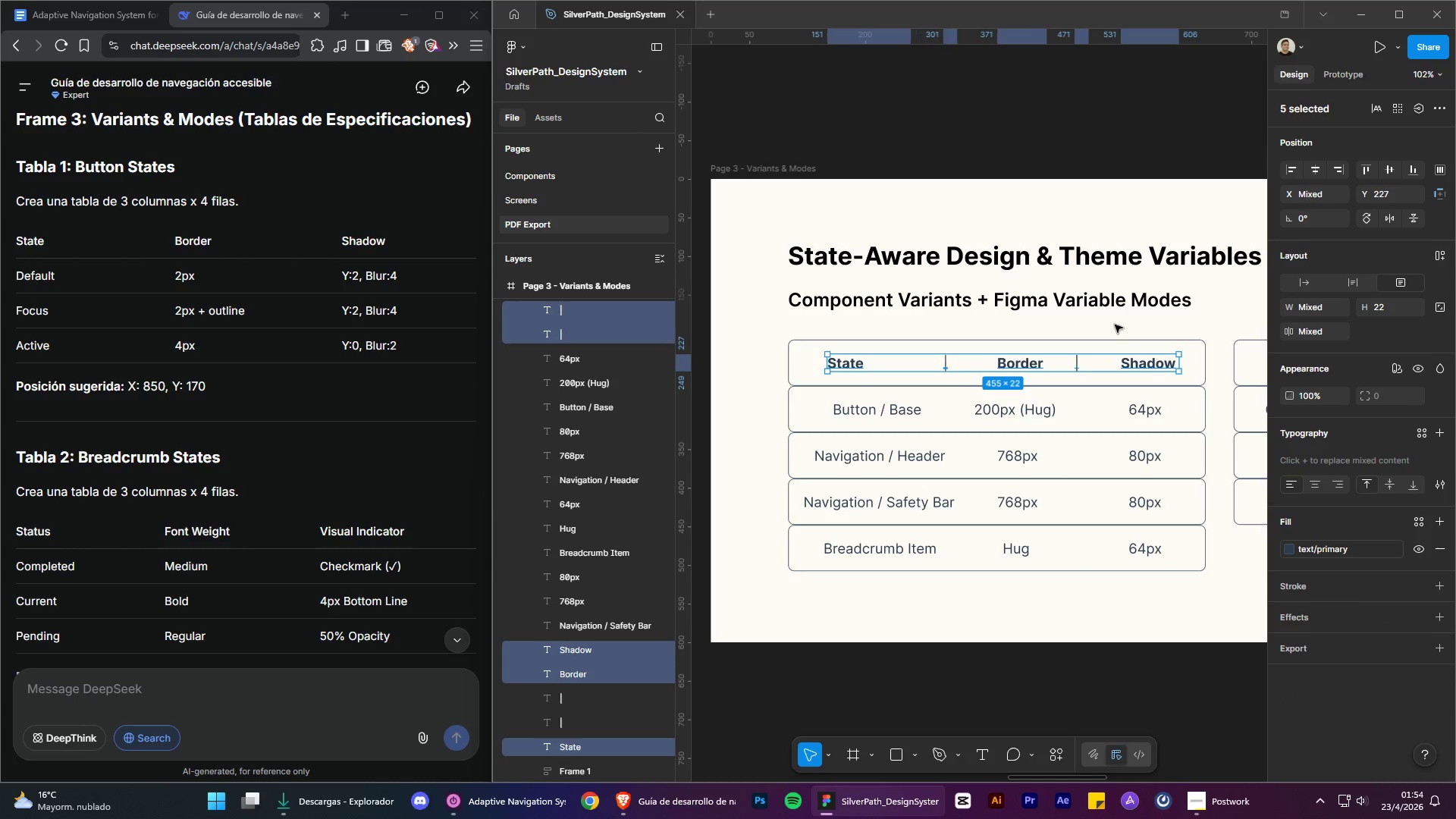 
key(Shift+ShiftLeft)
 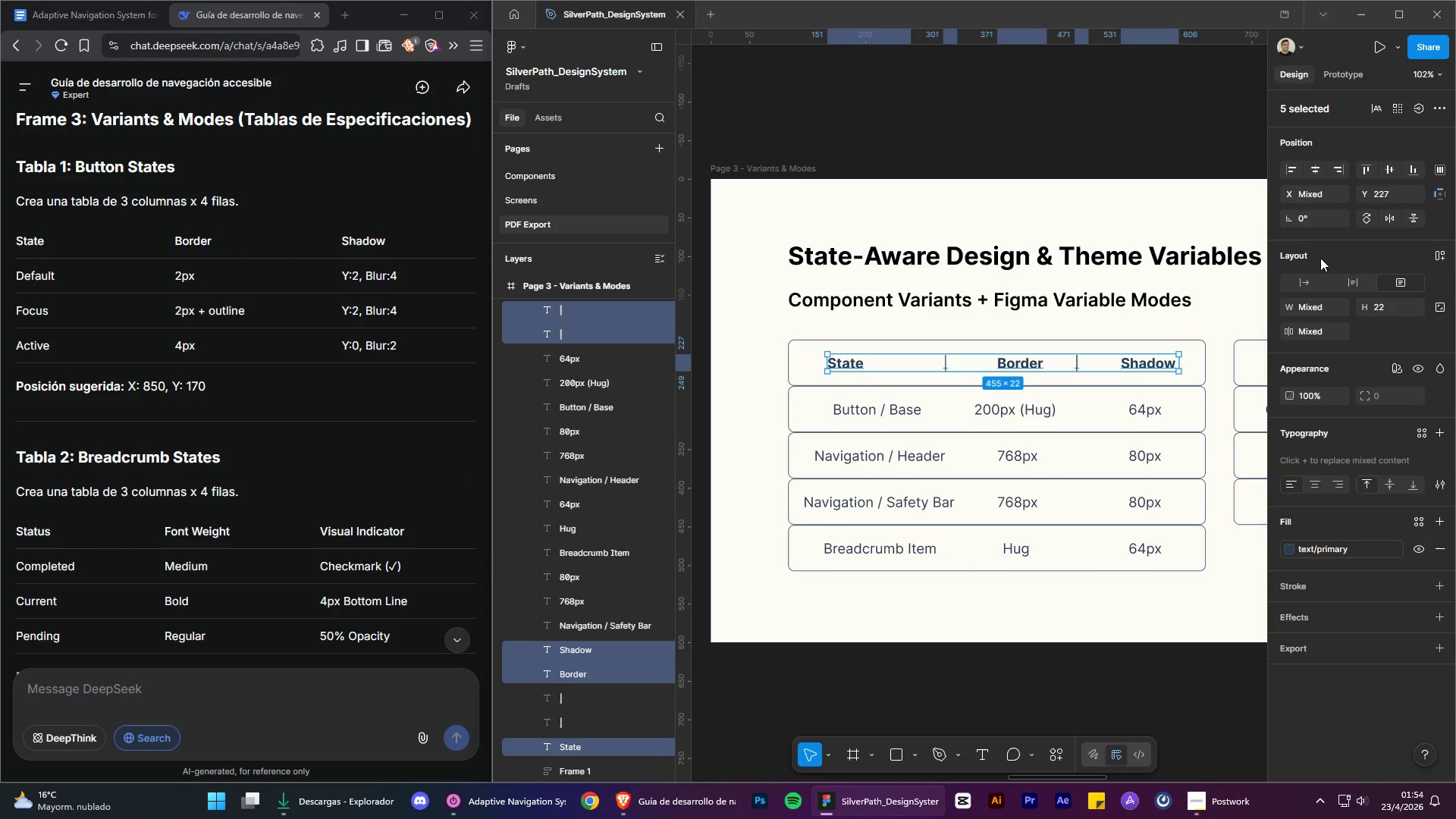 
key(Shift+ShiftLeft)
 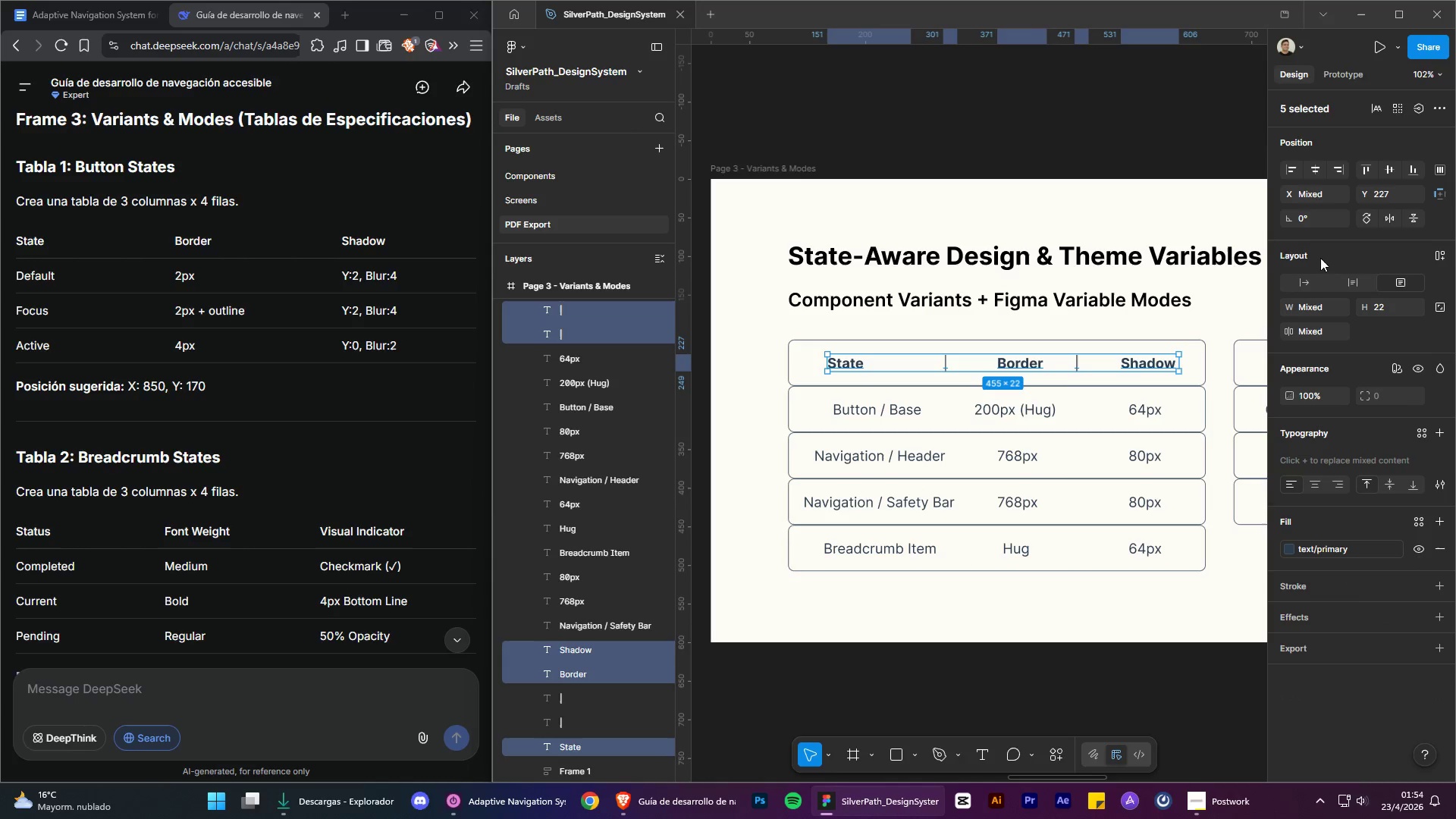 
key(Shift+ShiftLeft)
 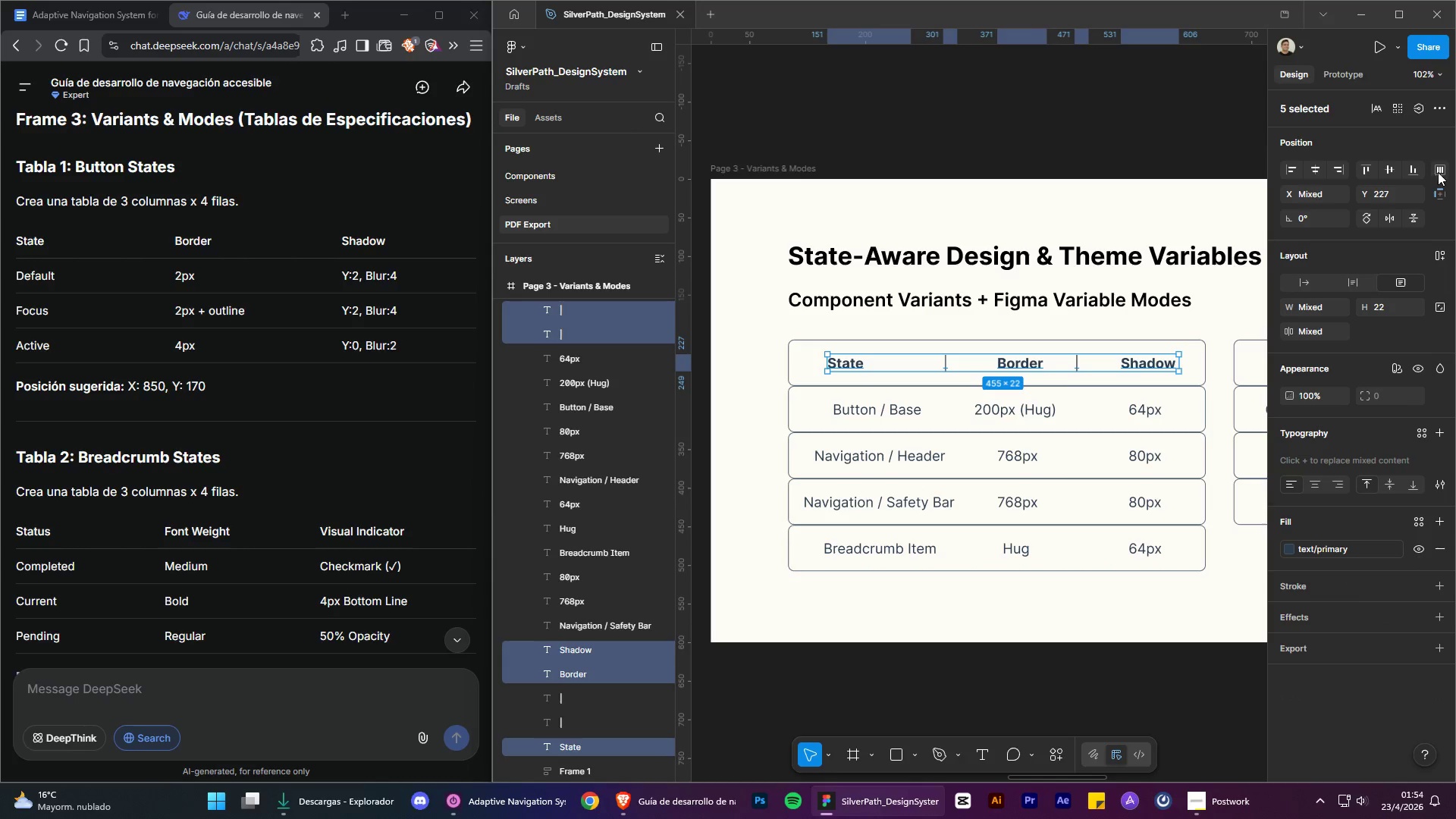 
left_click([1442, 172])
 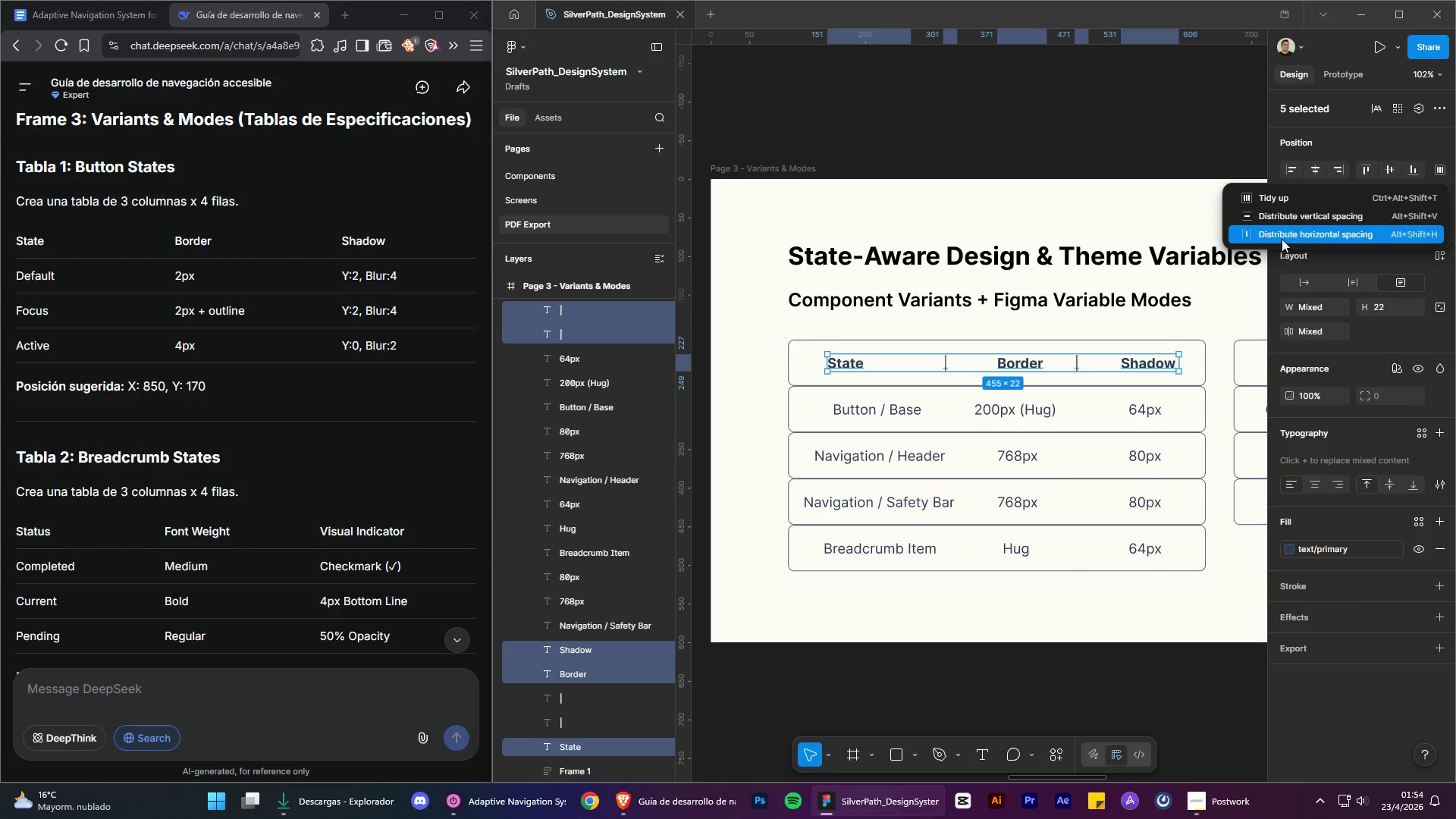 
left_click([1282, 238])
 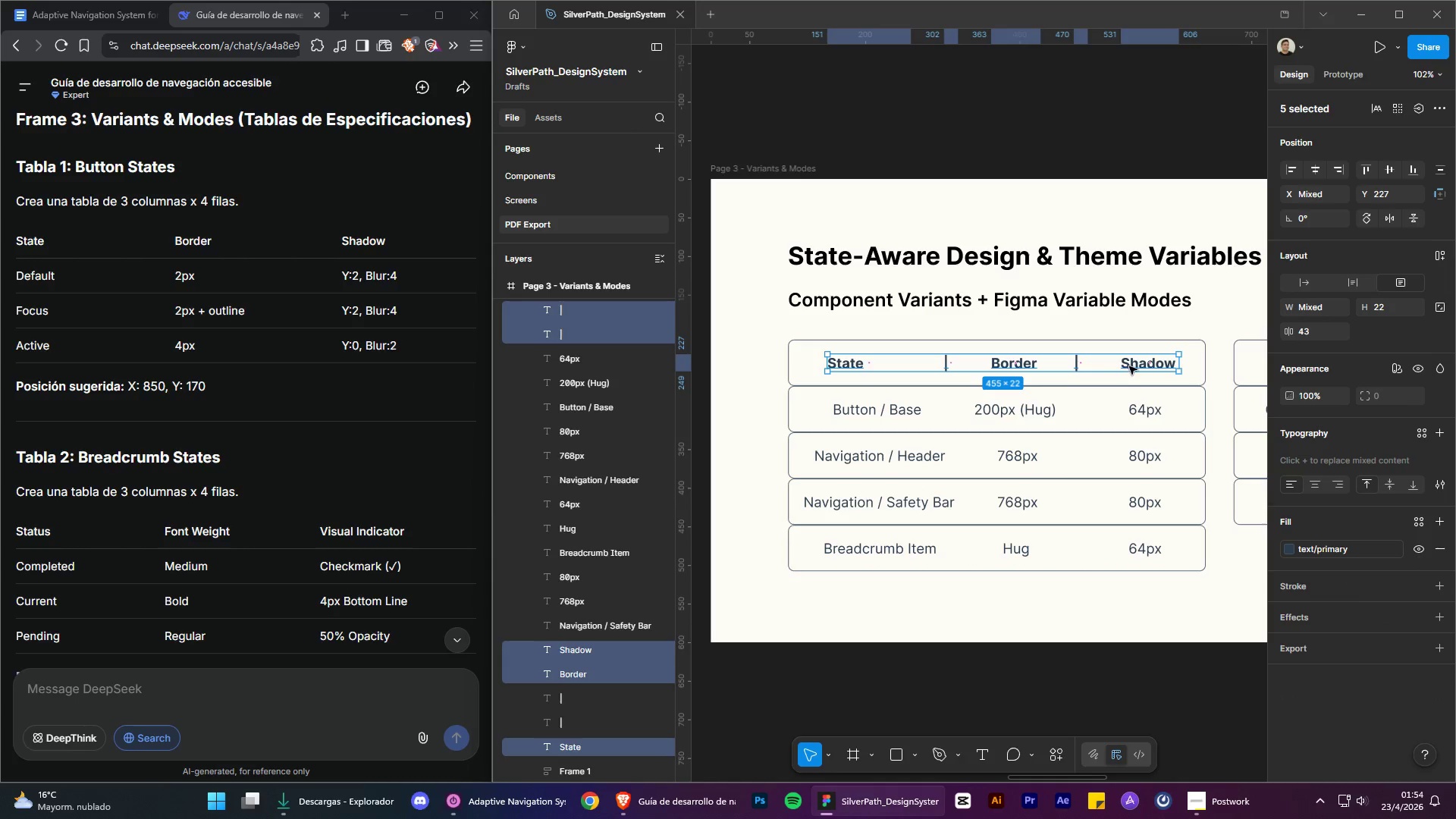 
left_click_drag(start_coordinate=[1132, 366], to_coordinate=[1126, 125])
 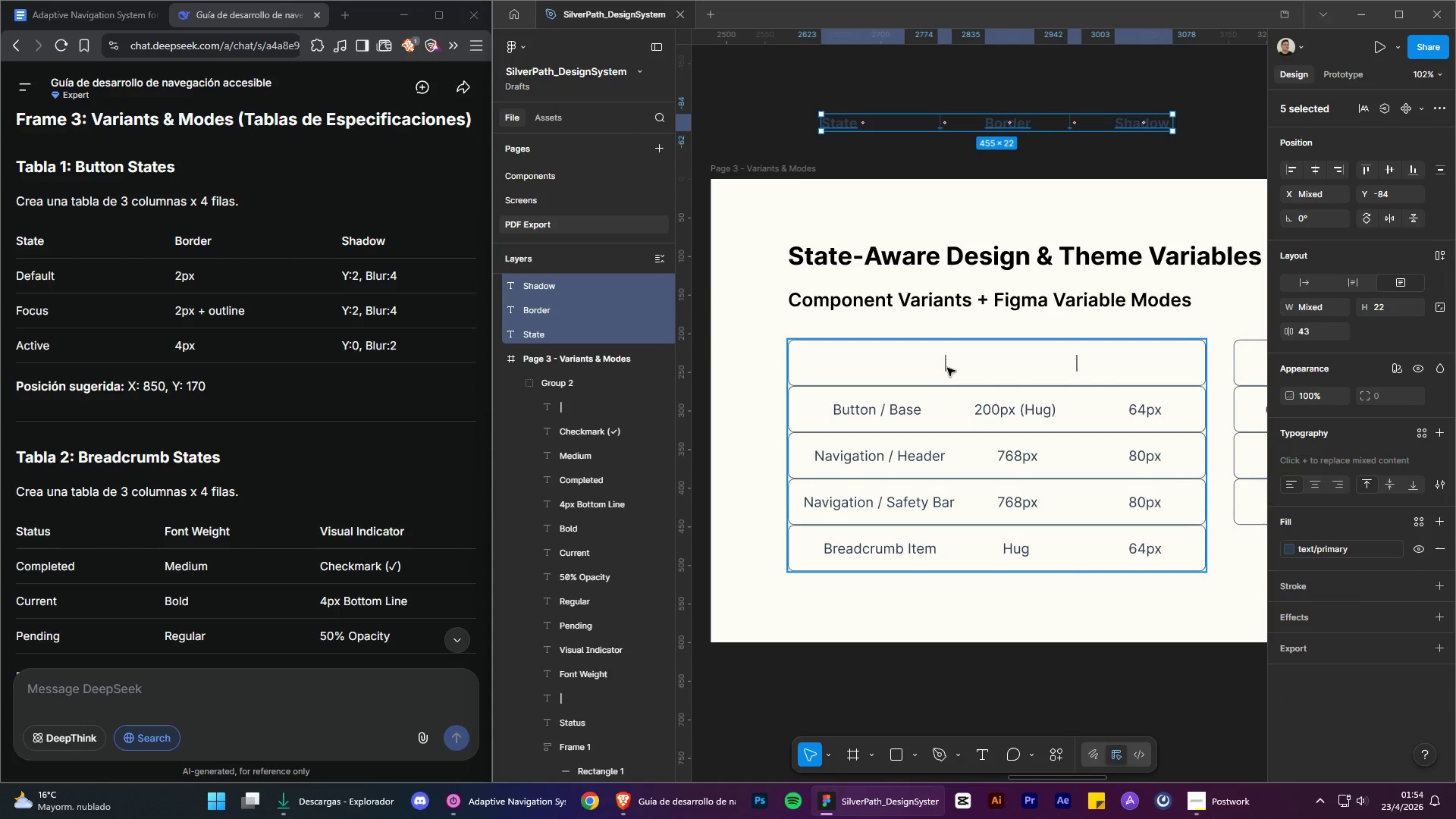 
double_click([947, 367])
 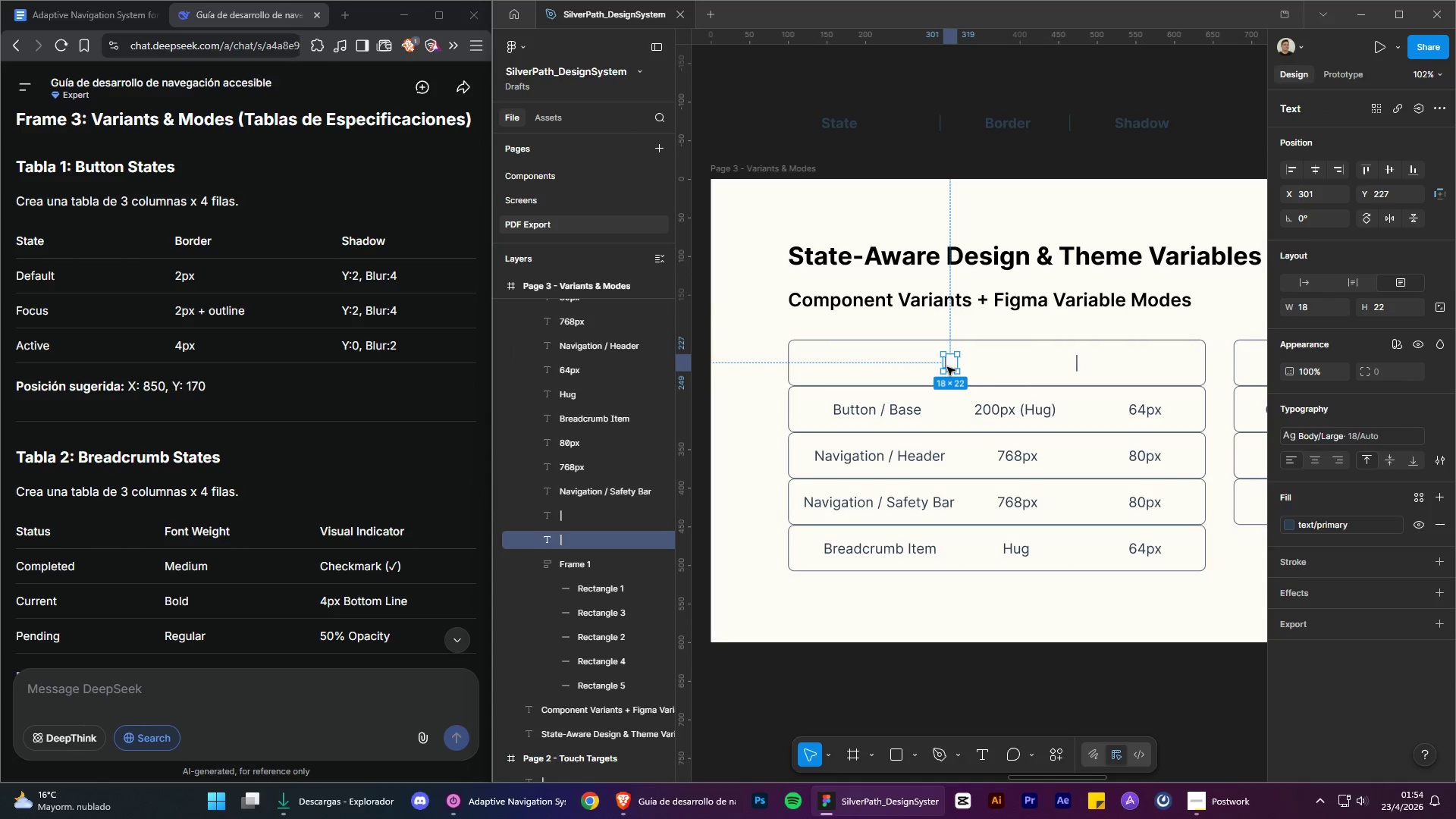 
hold_key(key=ShiftLeft, duration=0.81)
left_click([1080, 364])
 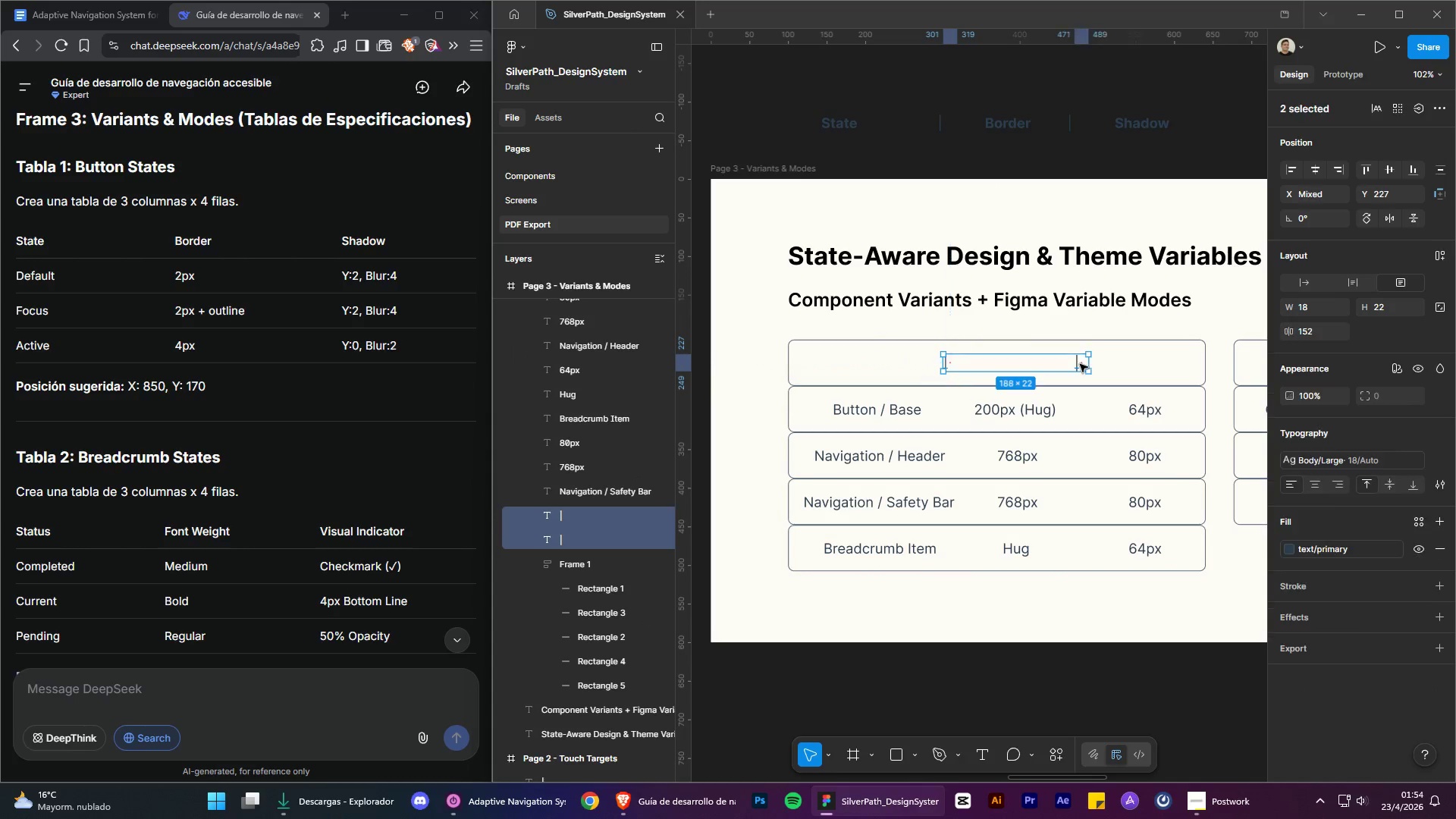 
hold_key(key=ShiftLeft, duration=20.33)
 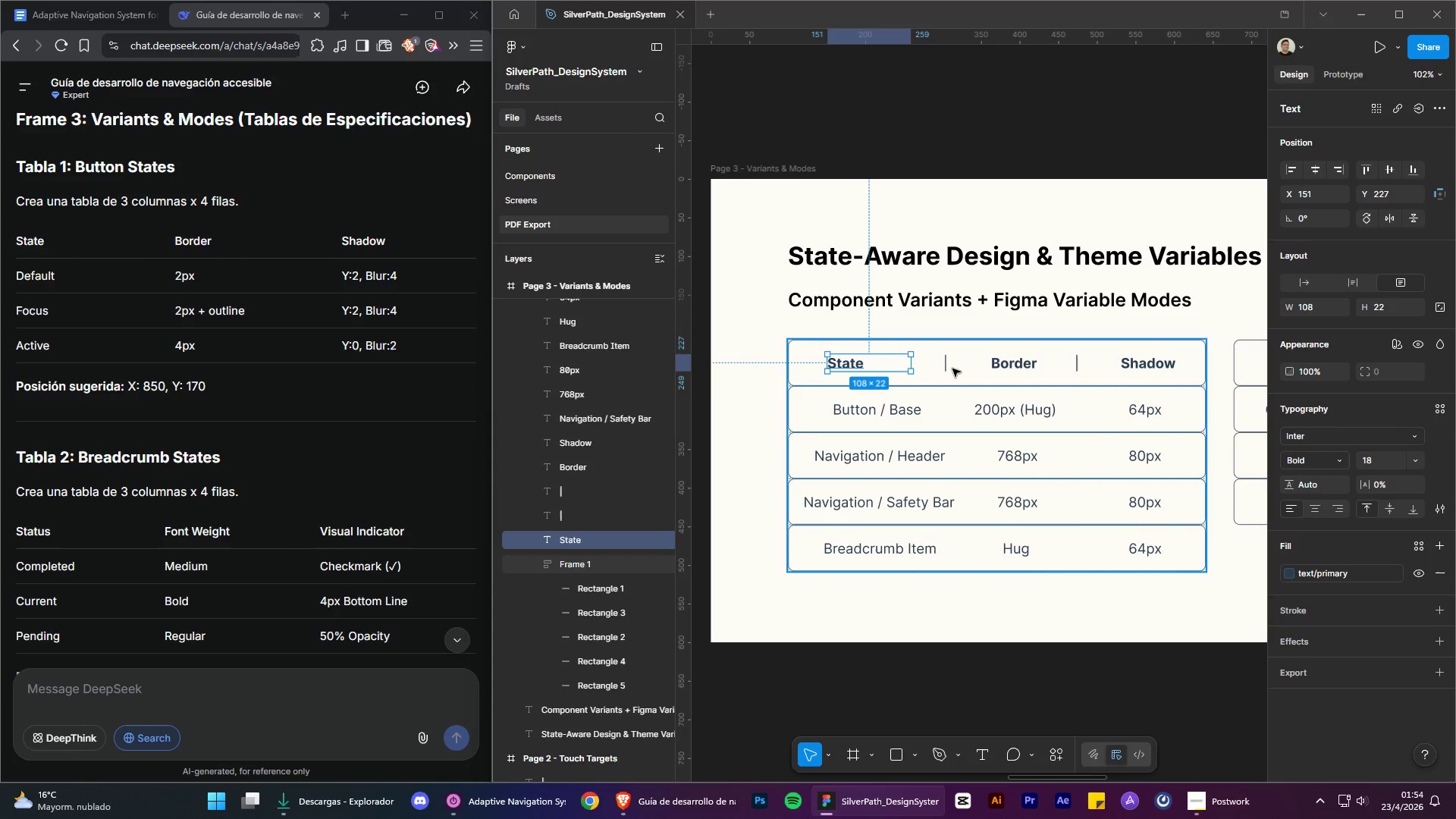 
key(Control+X)
 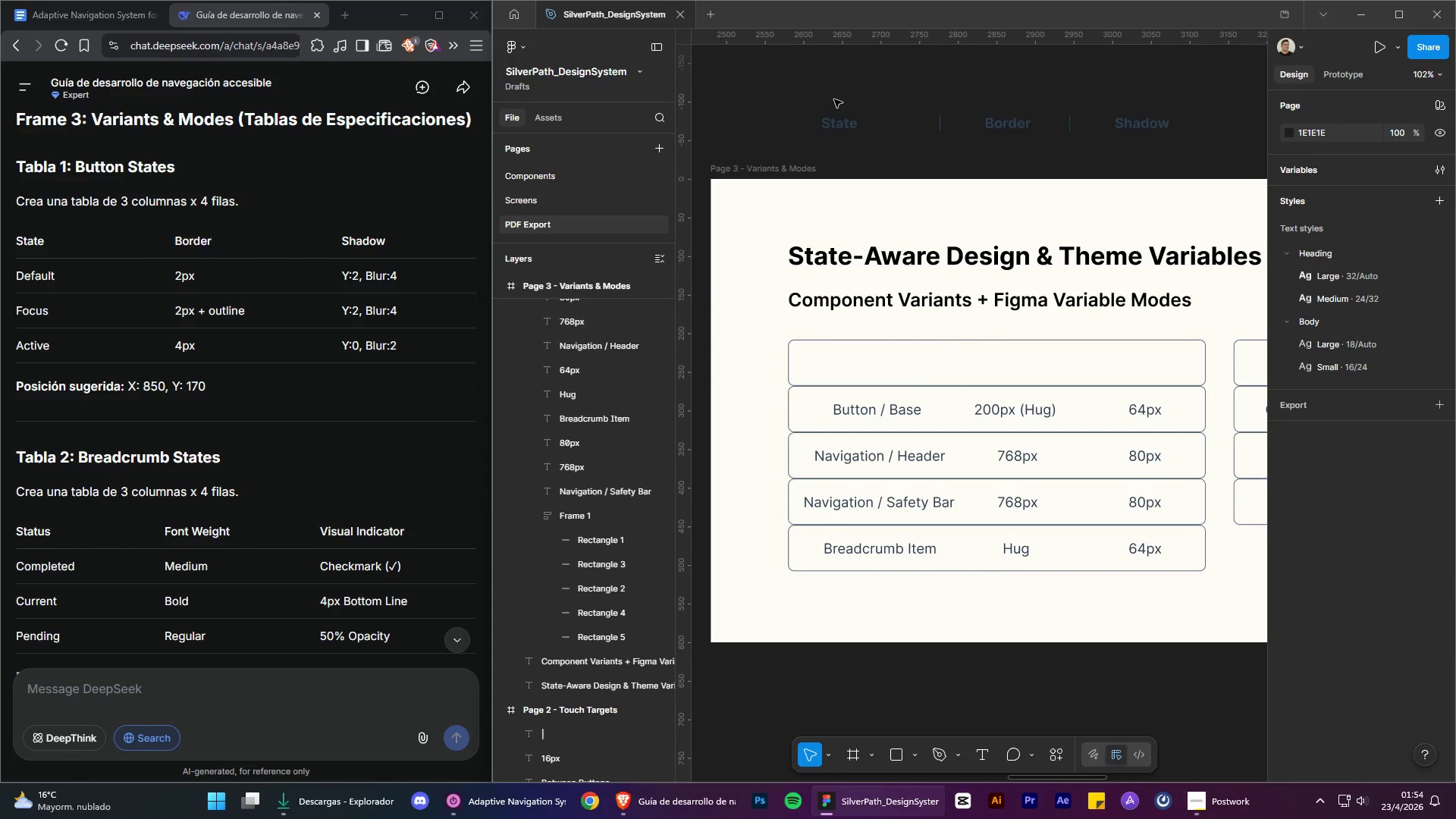 
left_click_drag(start_coordinate=[834, 99], to_coordinate=[1145, 142])
 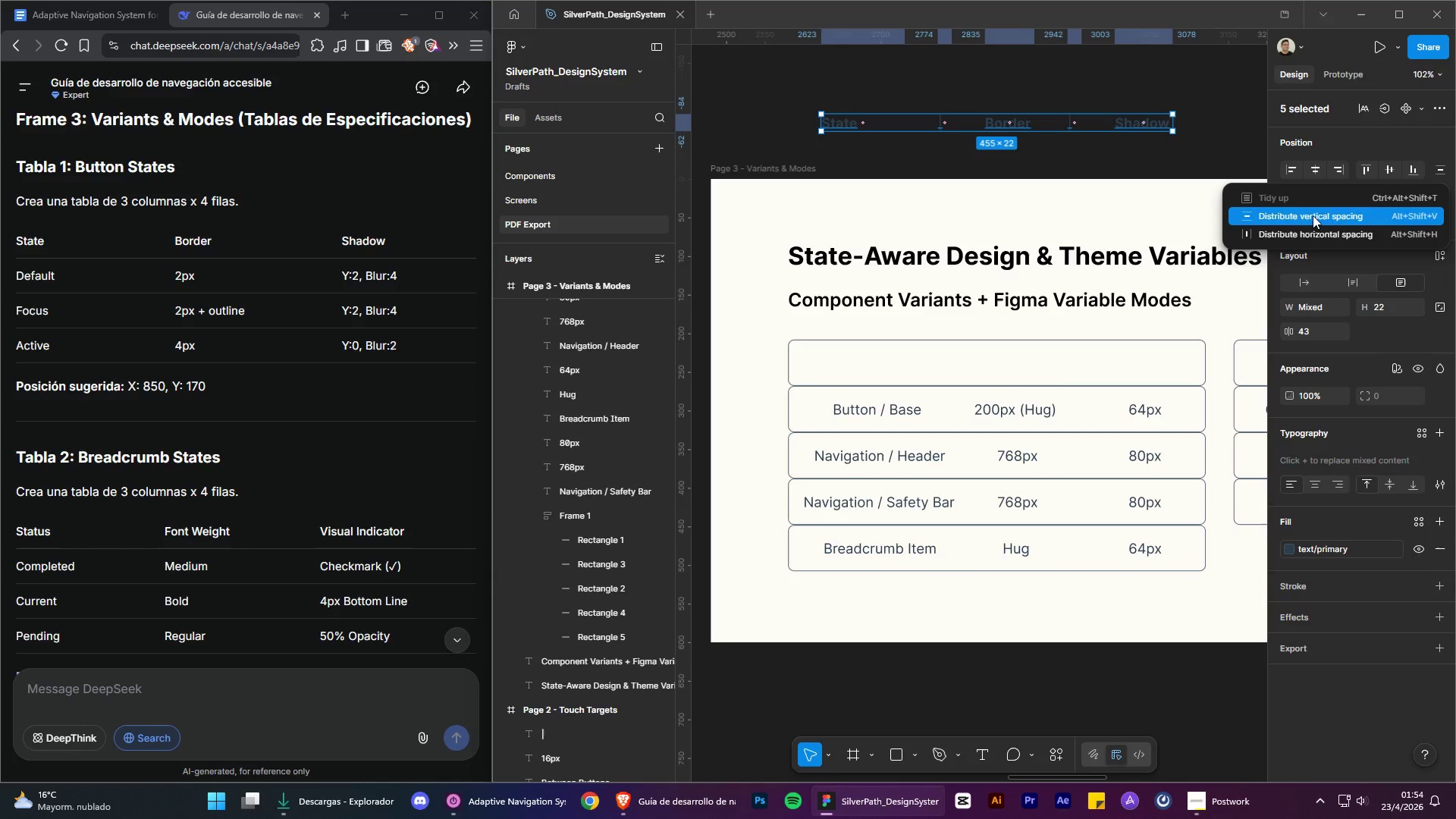 
left_click([1289, 240])
 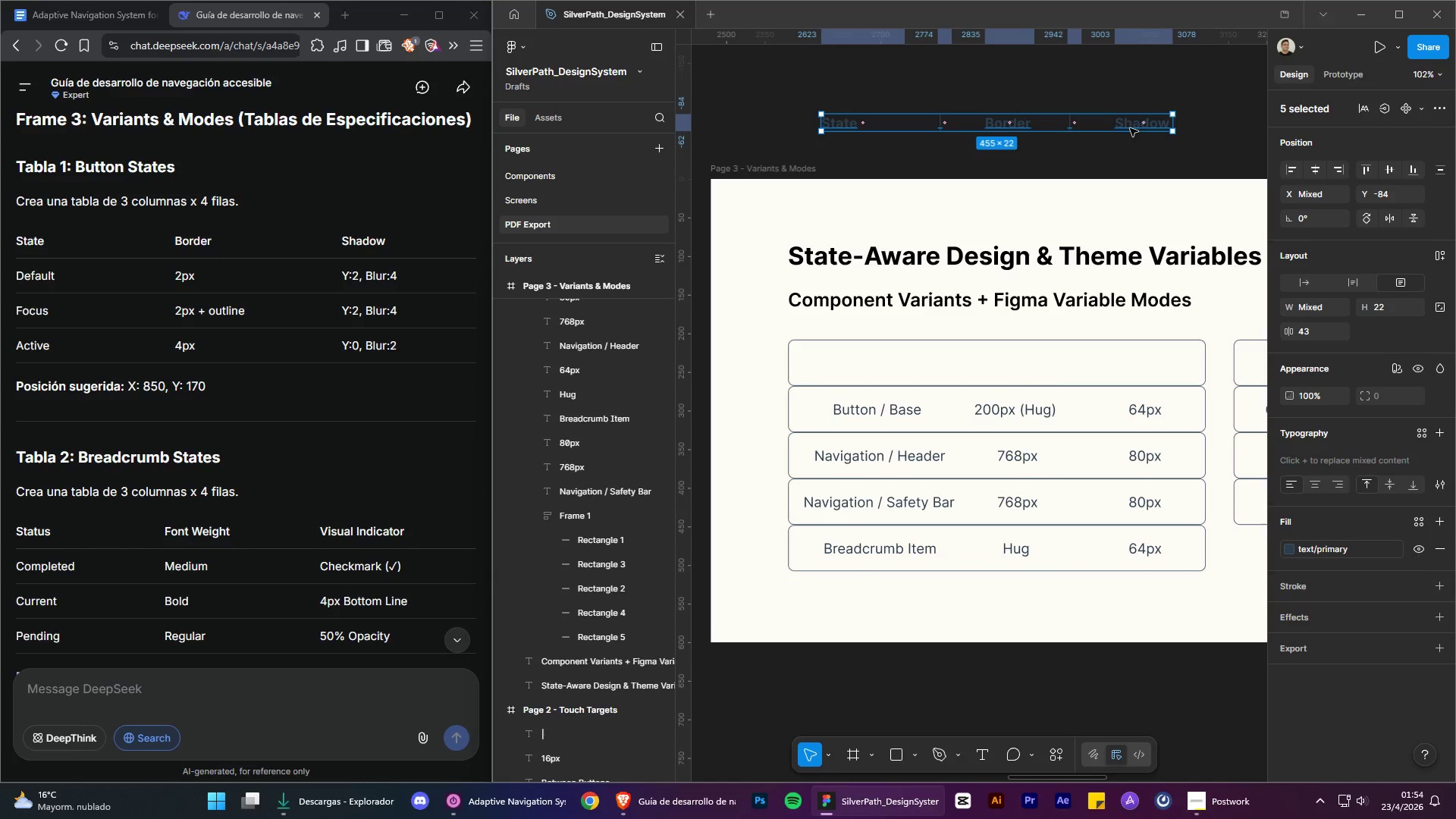 
left_click_drag(start_coordinate=[1130, 127], to_coordinate=[1131, 366])
 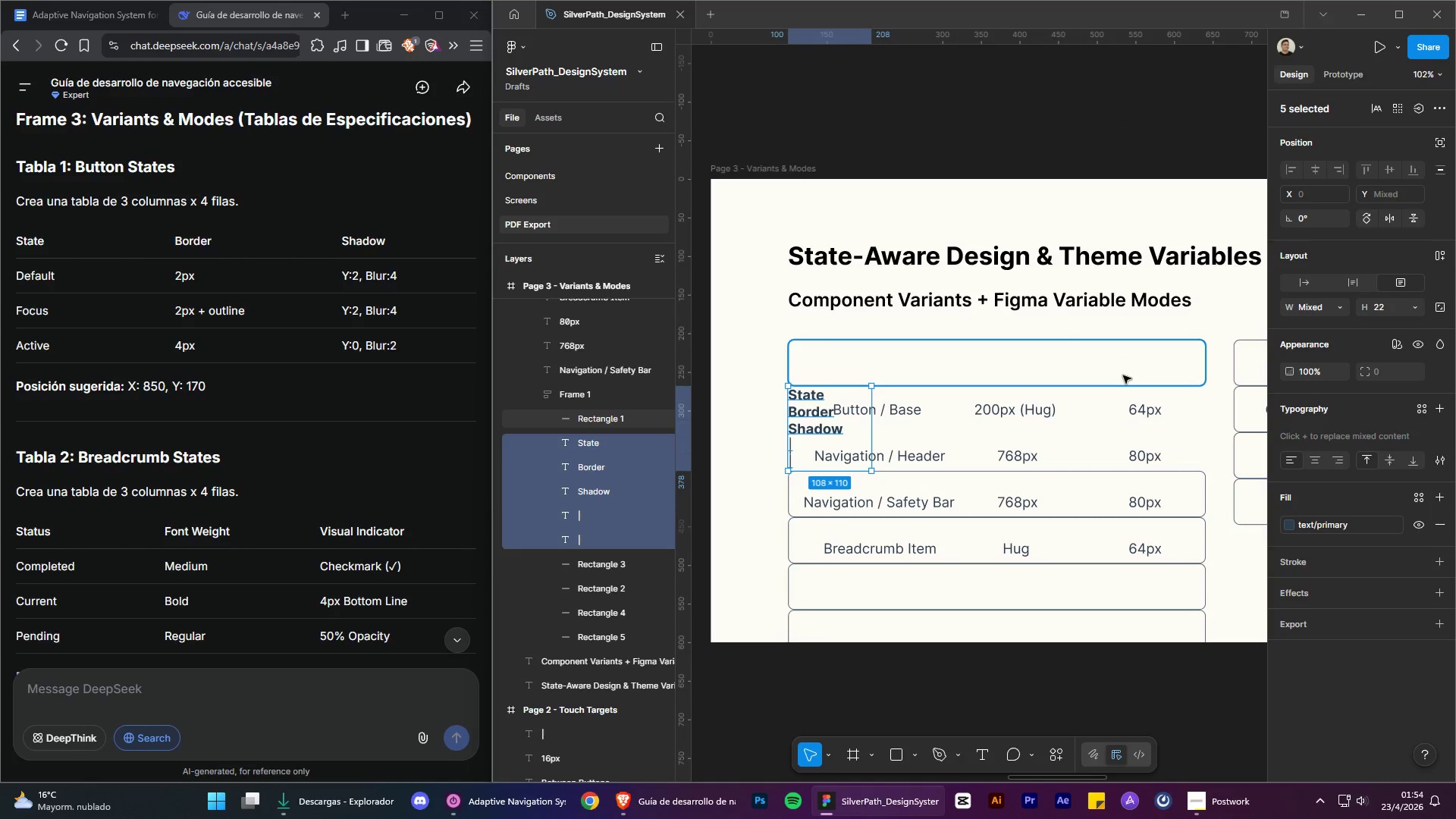 
key(Control+Z)
 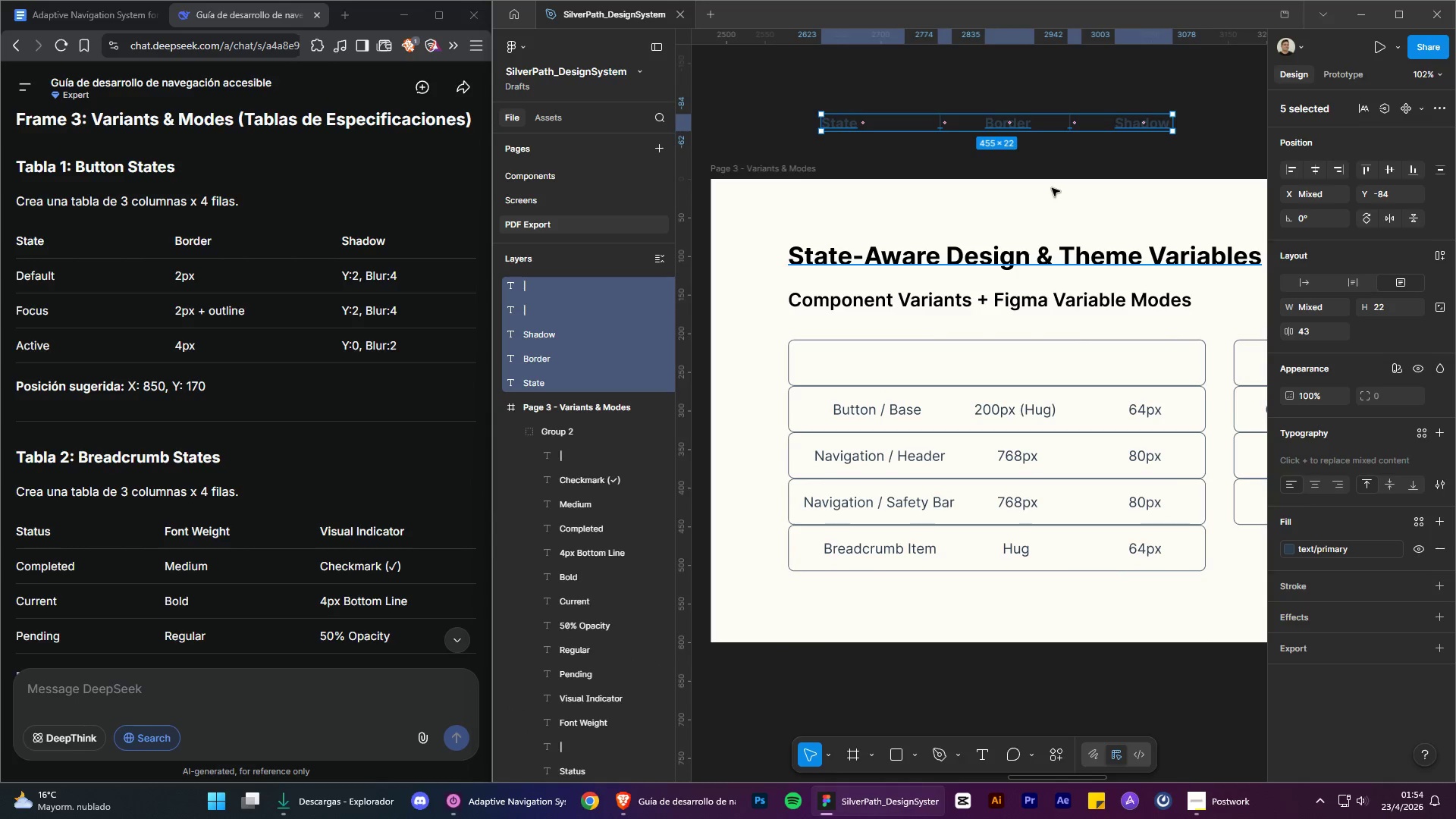 
key(Control+Z)
 